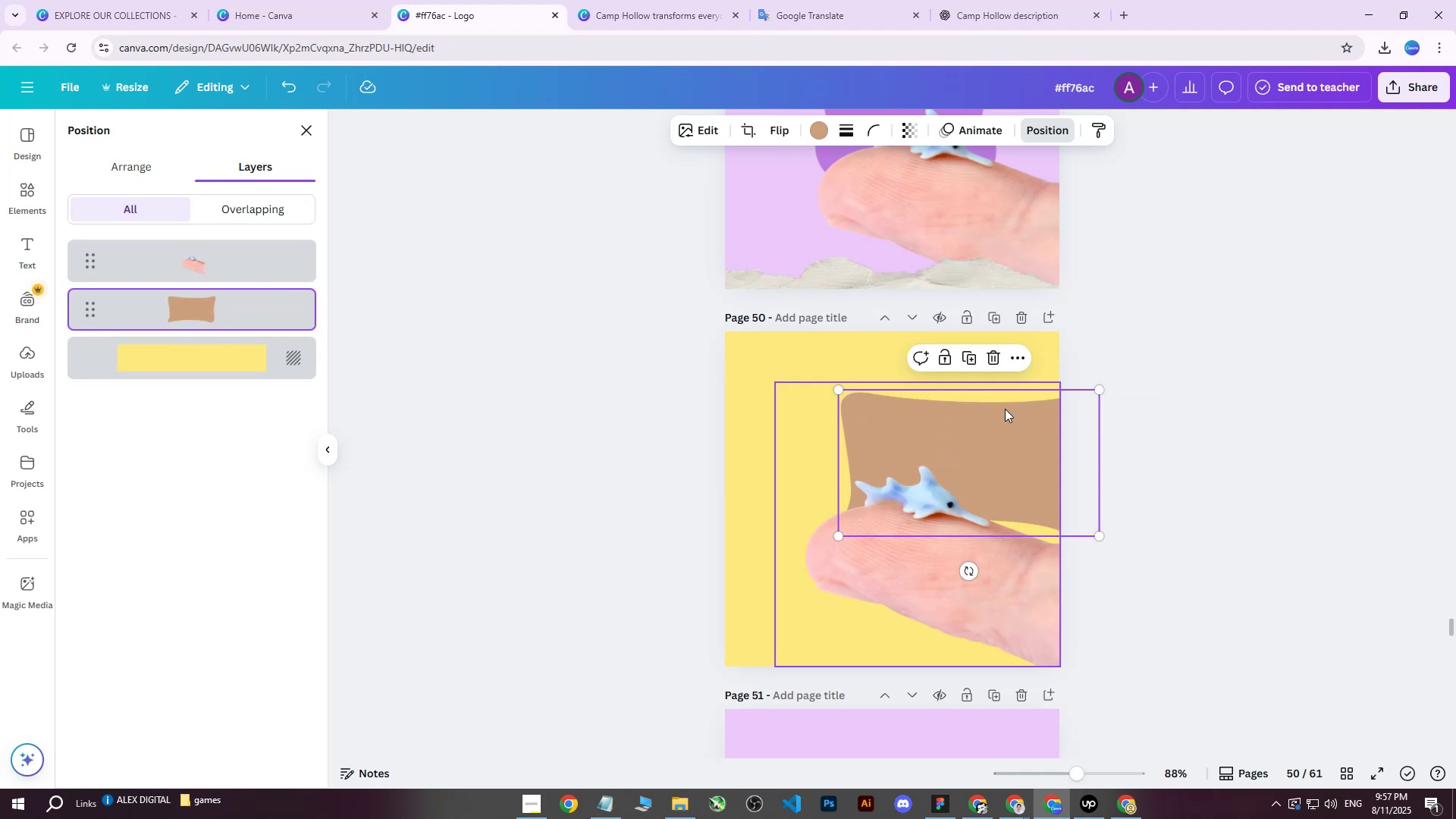 
left_click_drag(start_coordinate=[998, 411], to_coordinate=[925, 444])
 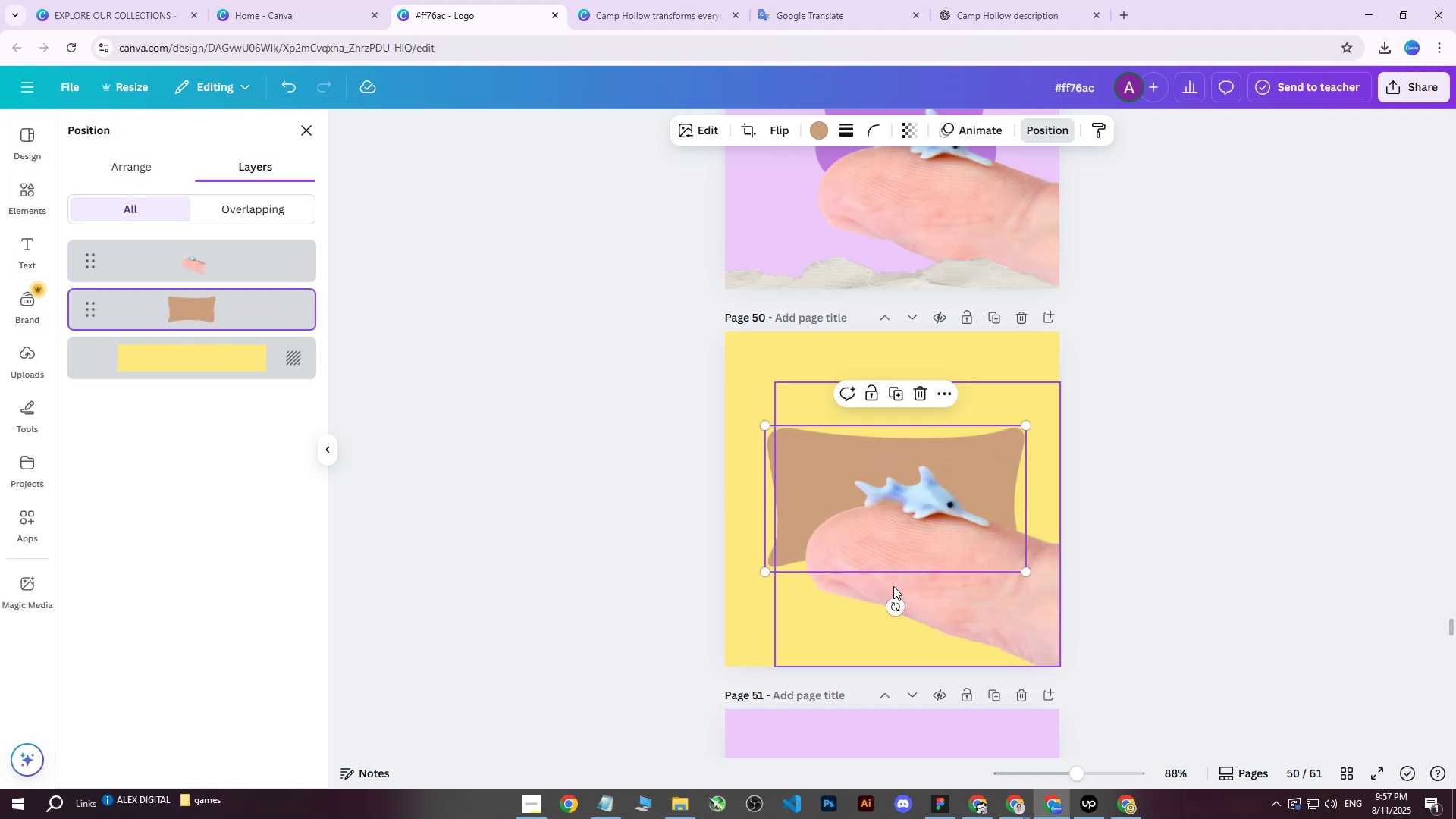 
left_click_drag(start_coordinate=[896, 602], to_coordinate=[939, 579])
 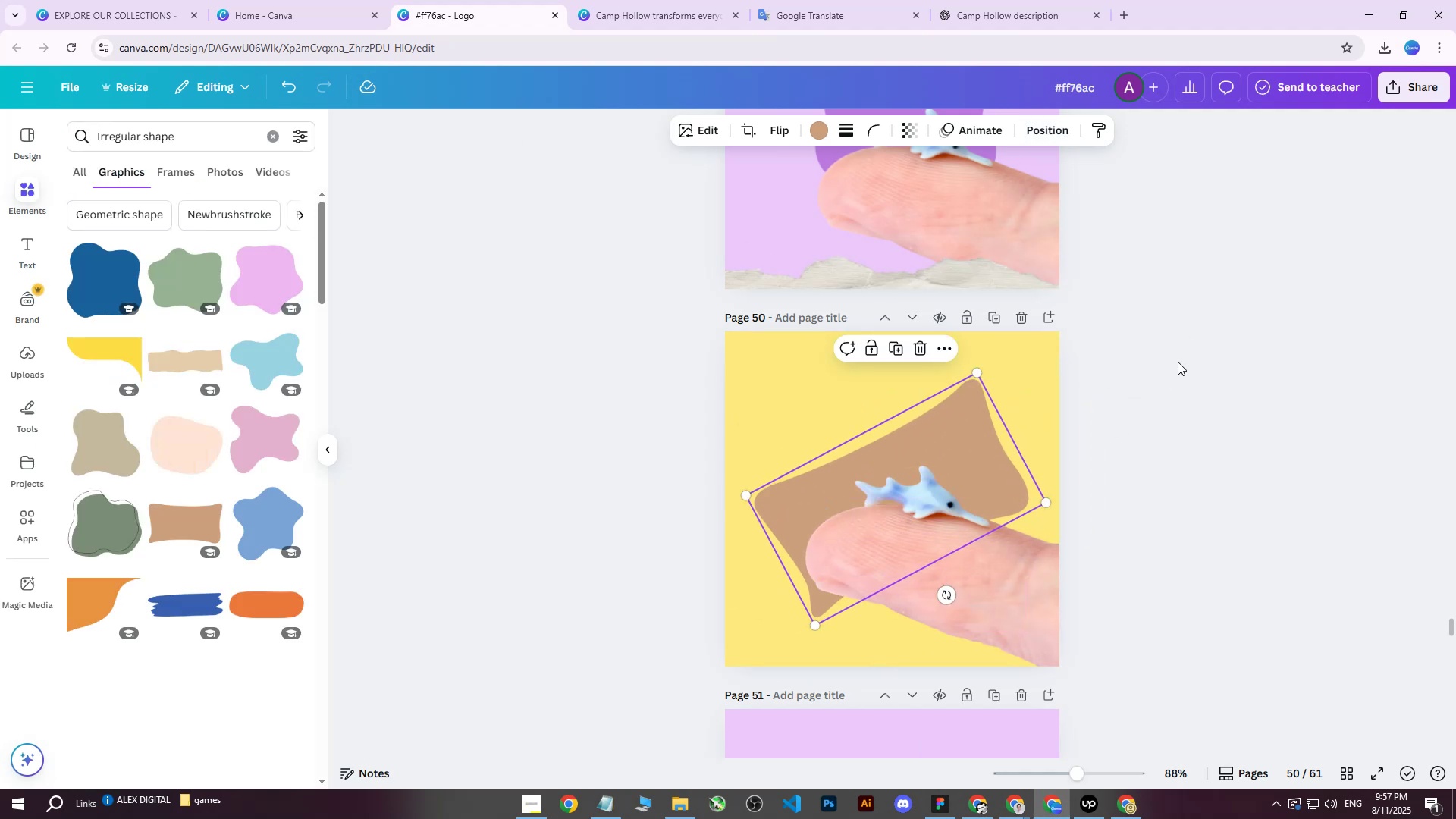 
double_click([1178, 362])
 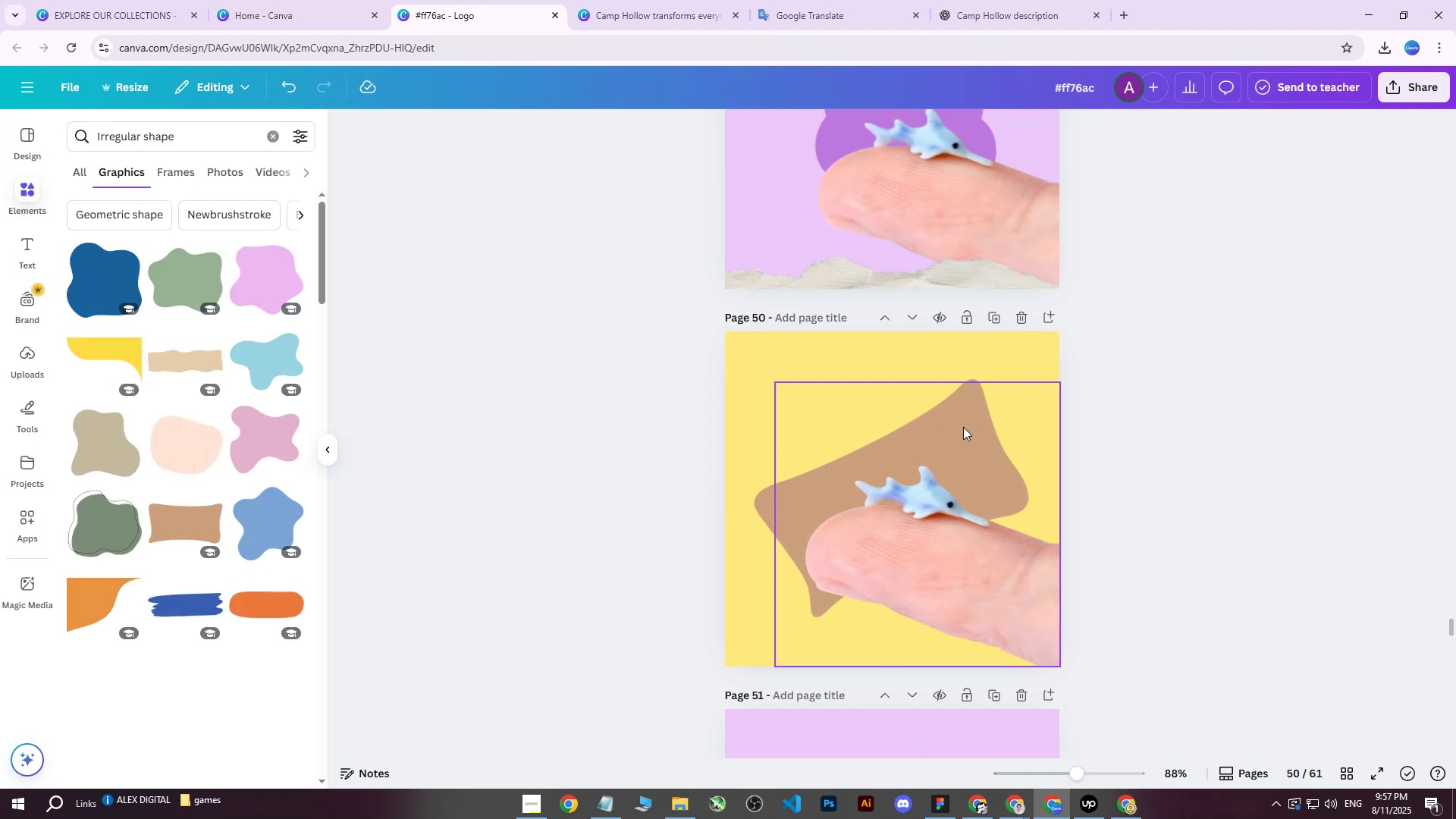 
left_click([761, 507])
 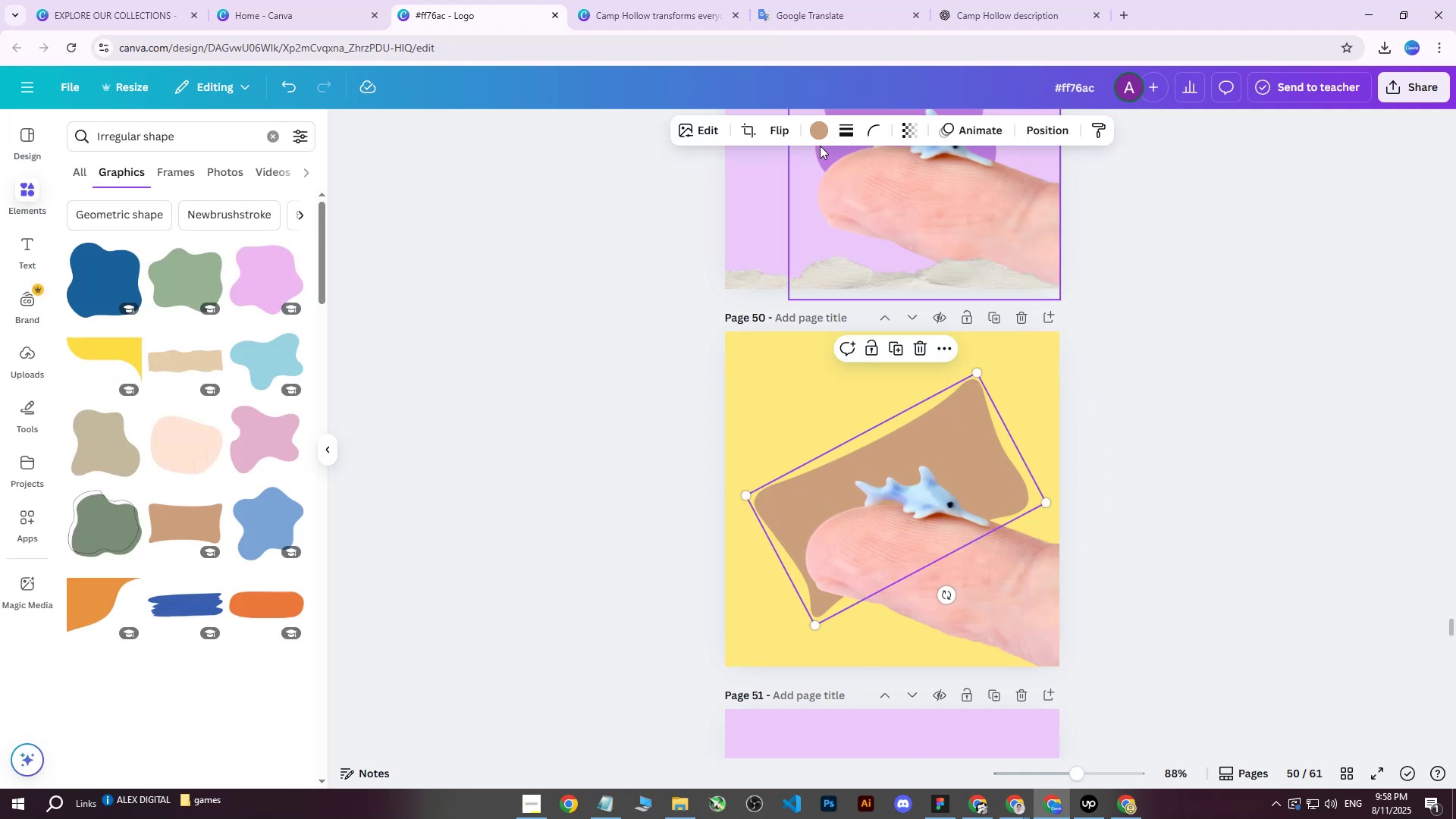 
left_click([819, 133])
 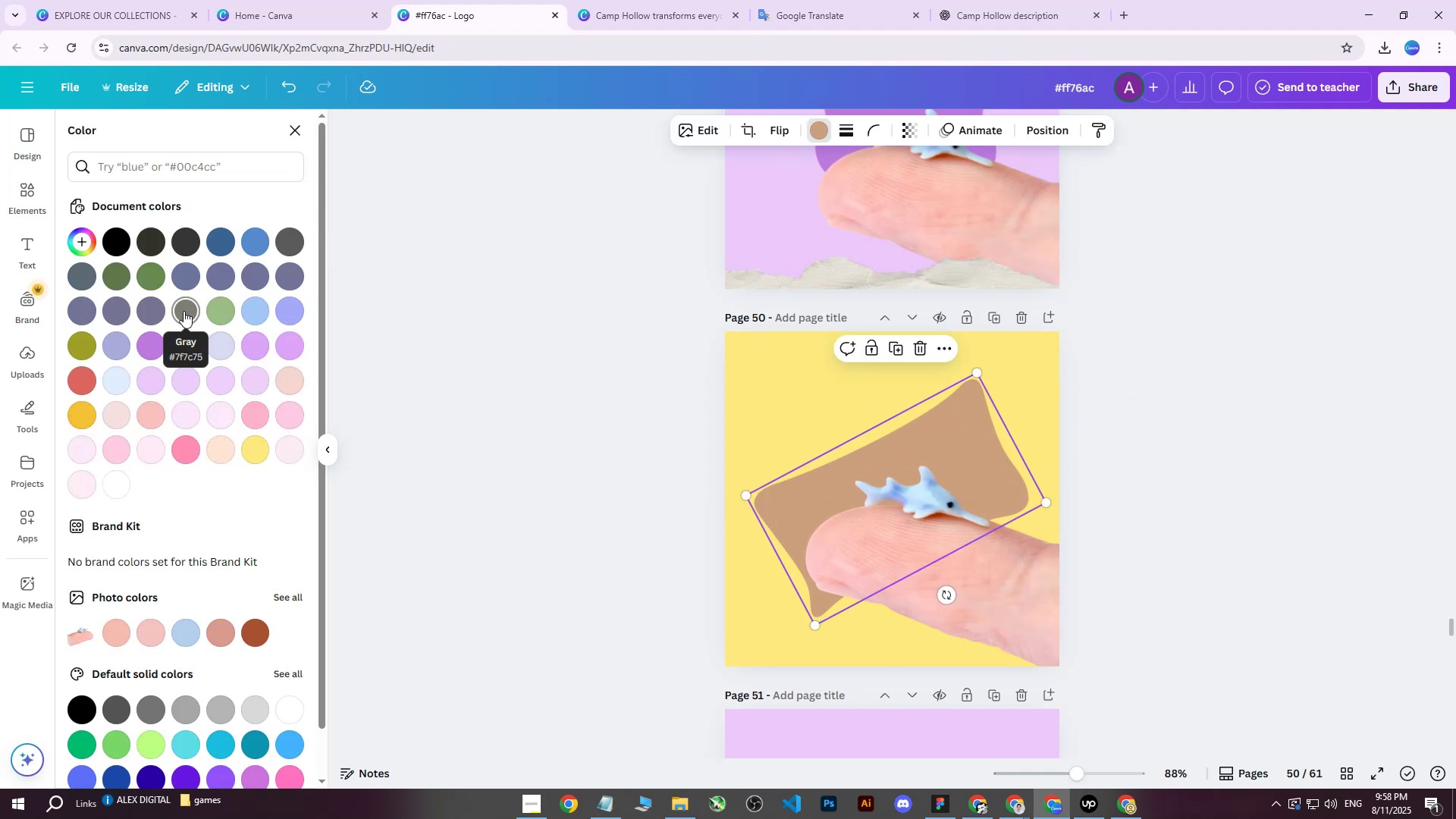 
left_click([144, 310])
 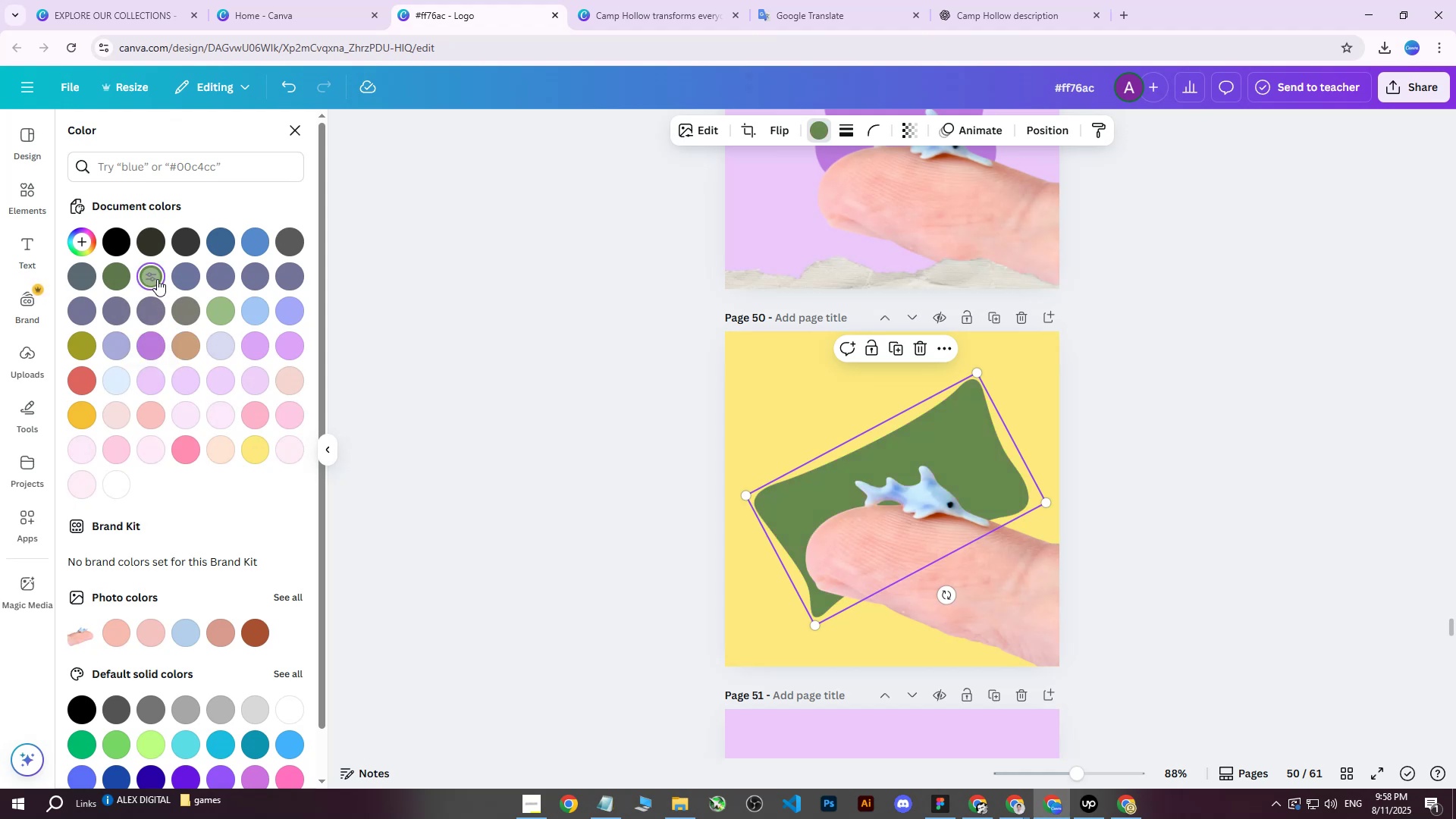 
double_click([178, 271])
 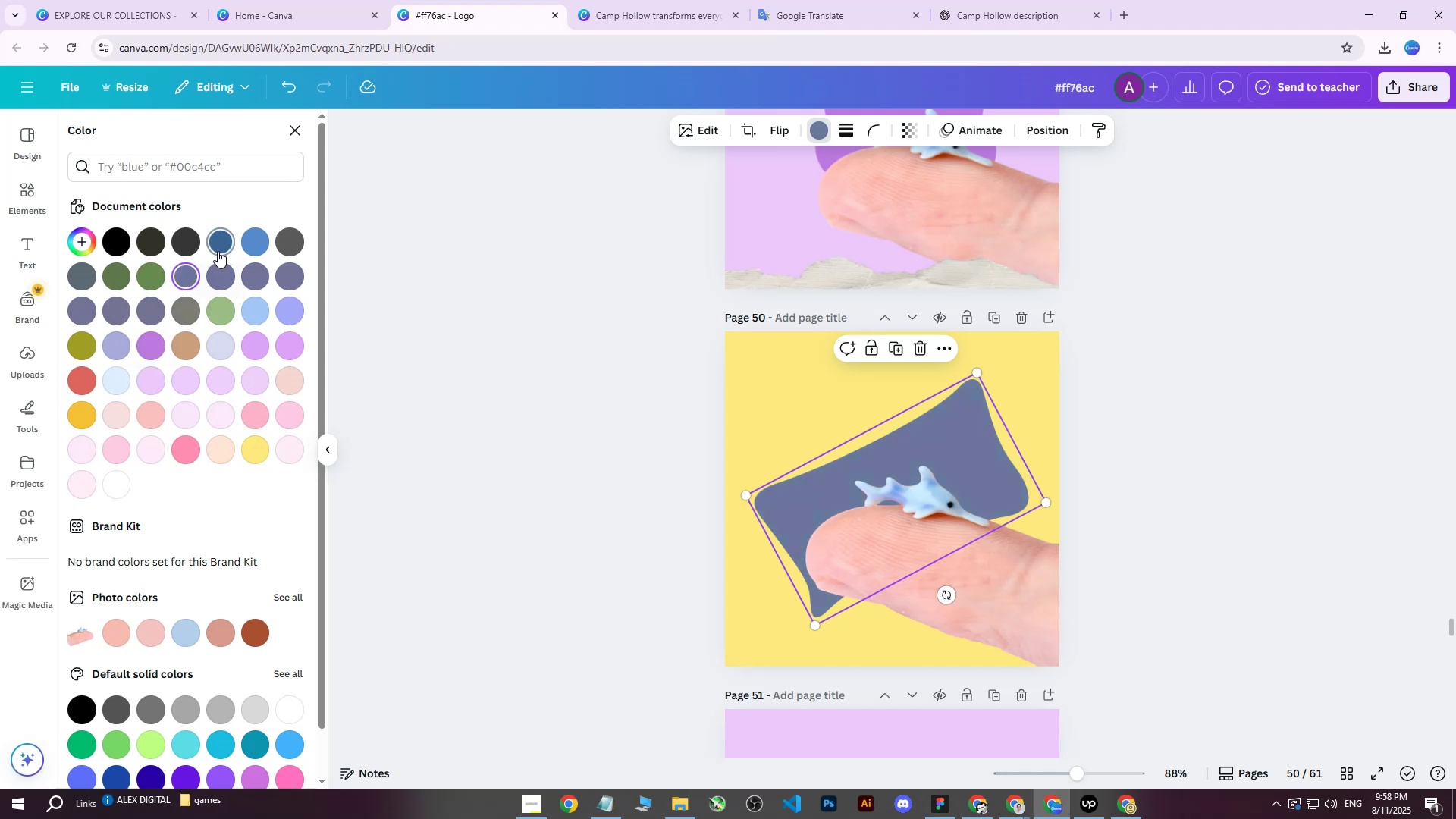 
left_click([221, 245])
 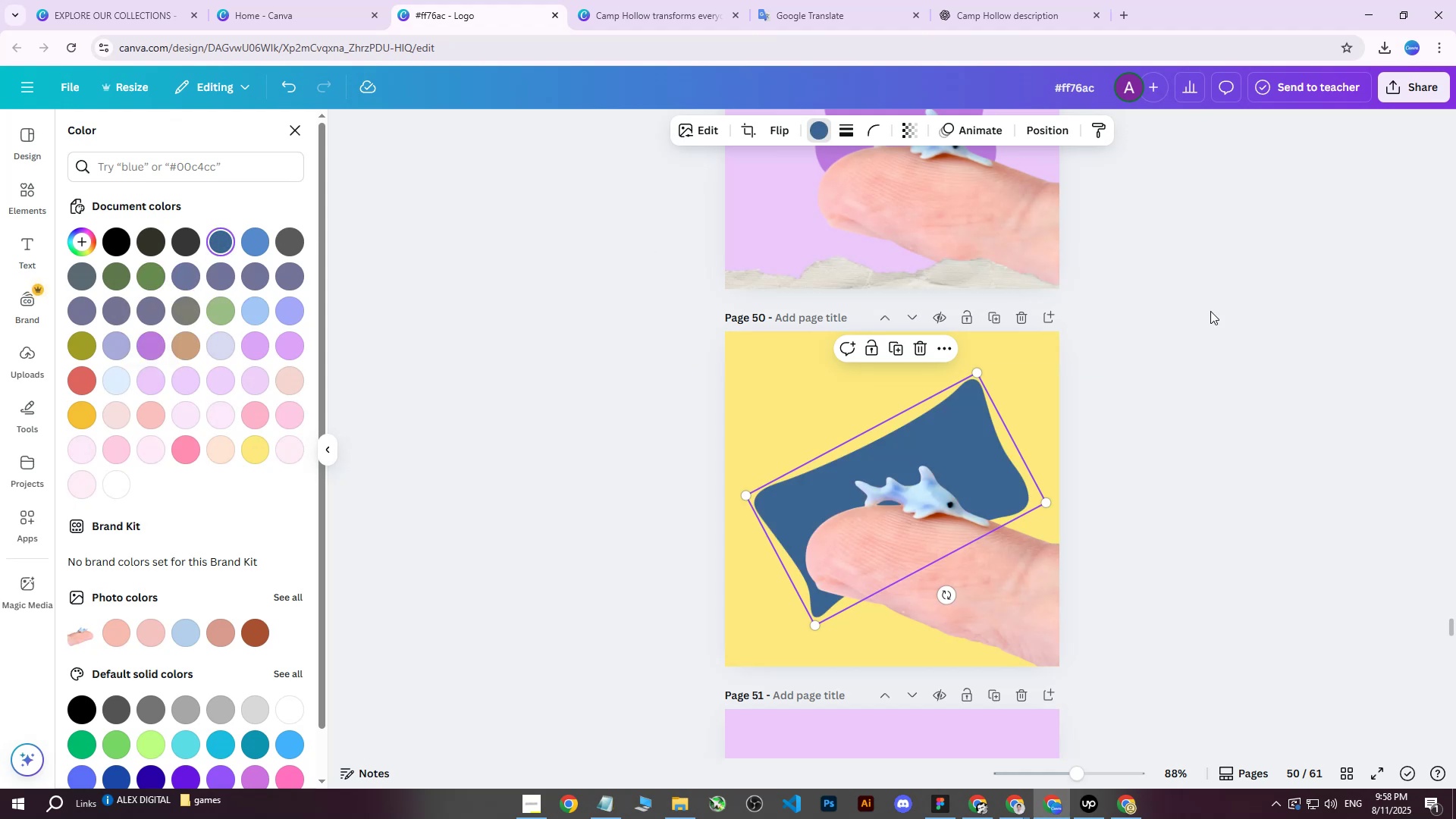 
double_click([1212, 312])
 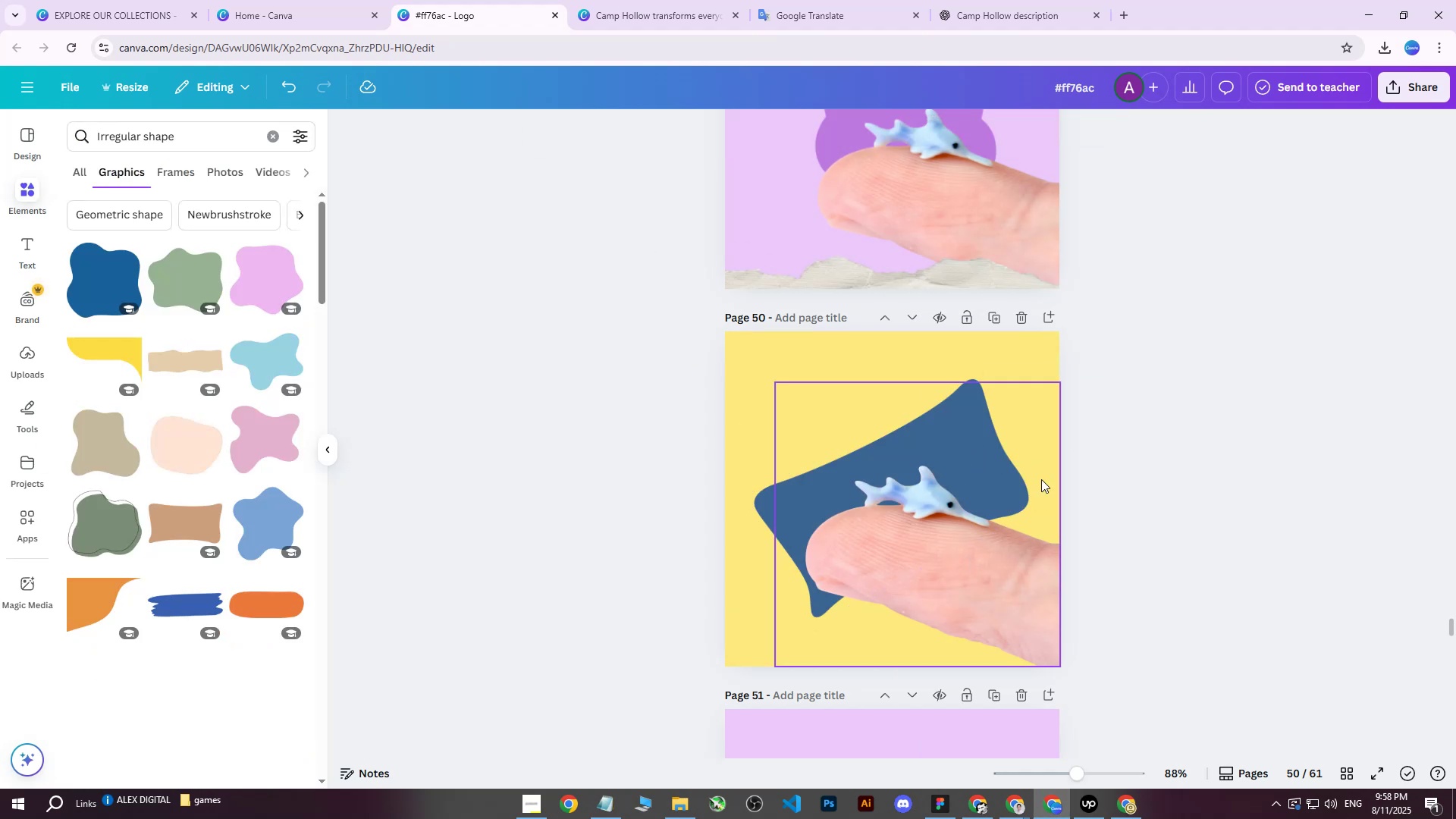 
left_click([1418, 93])
 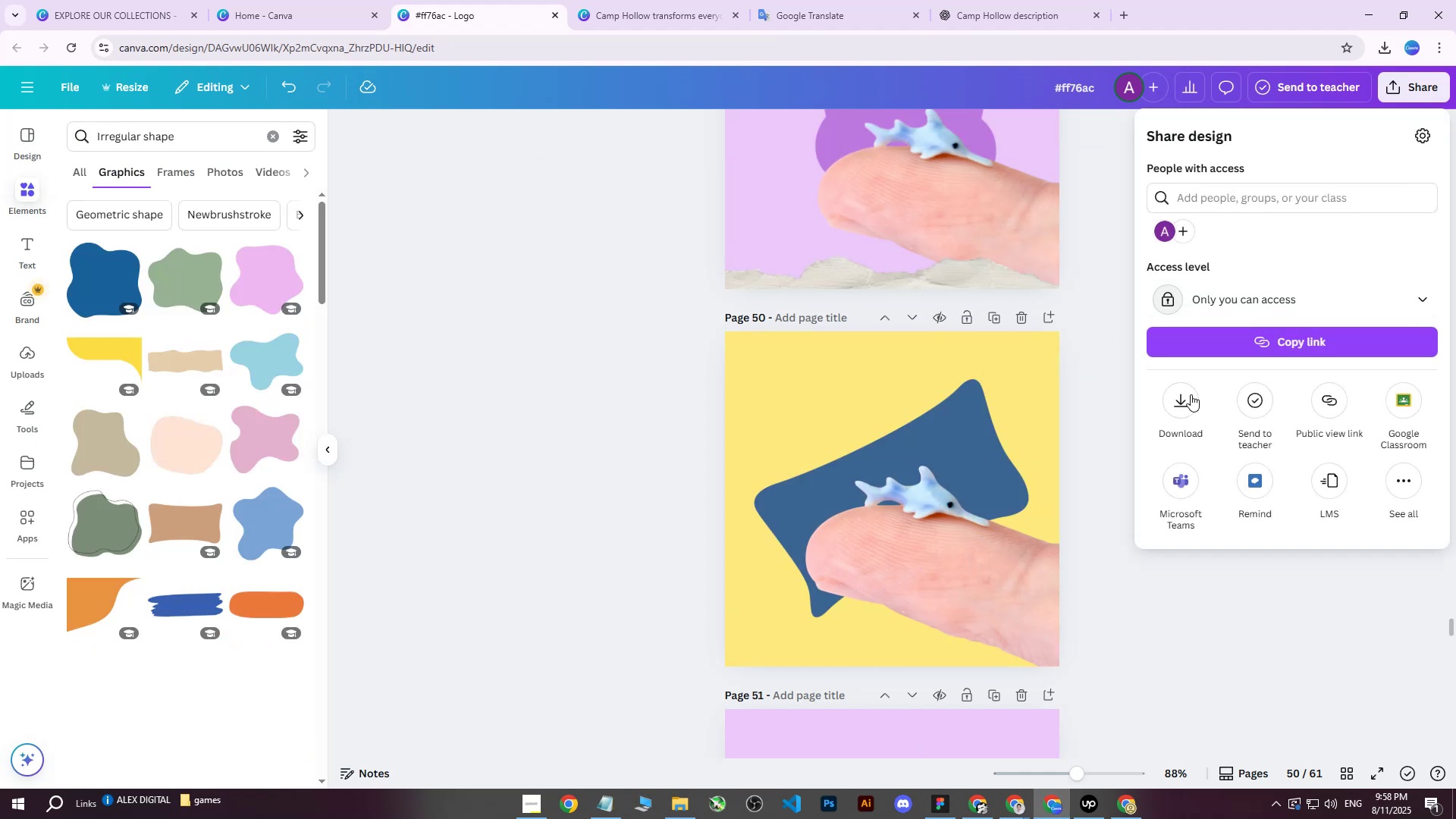 
left_click([1178, 404])
 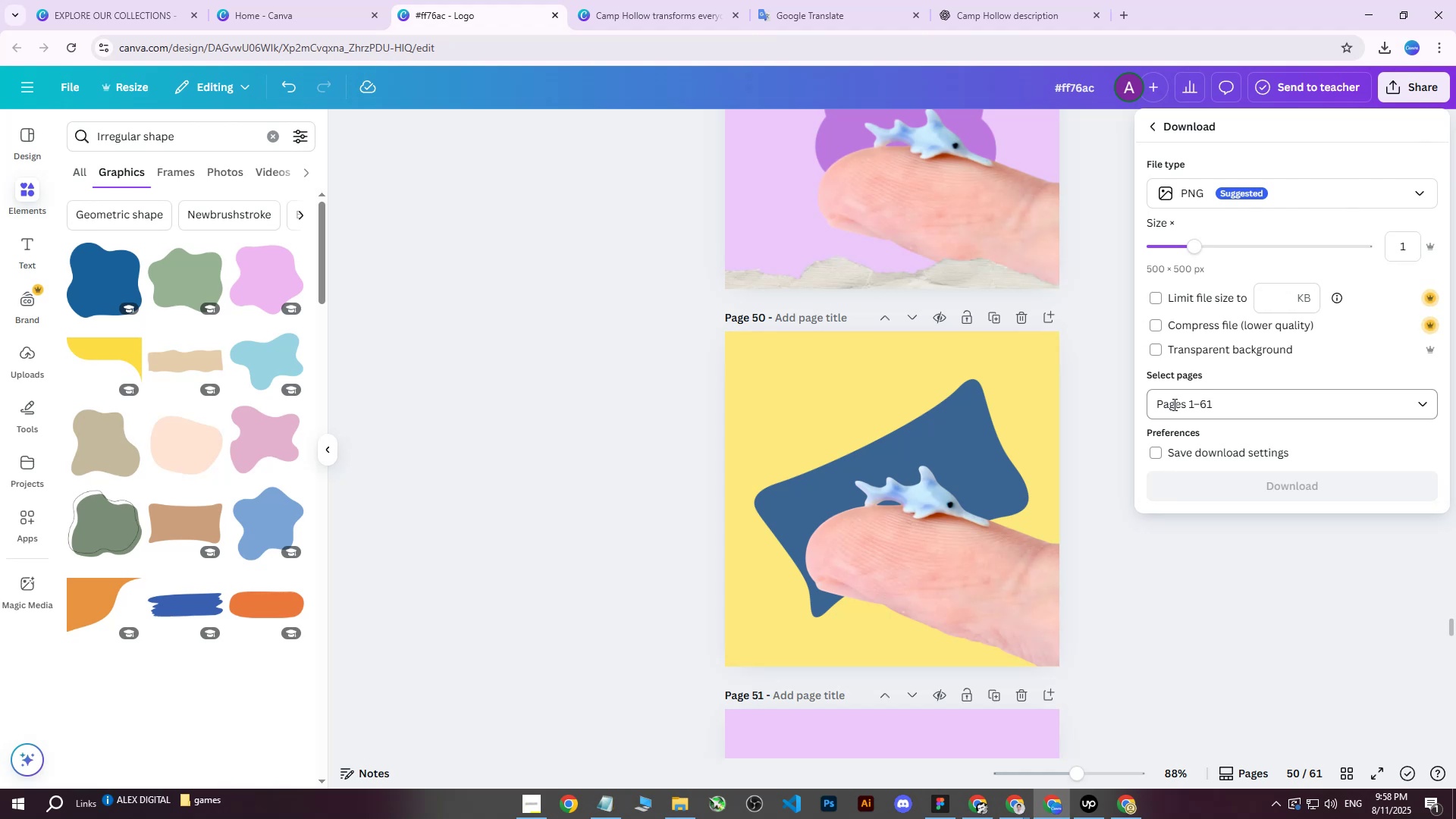 
left_click([1166, 404])
 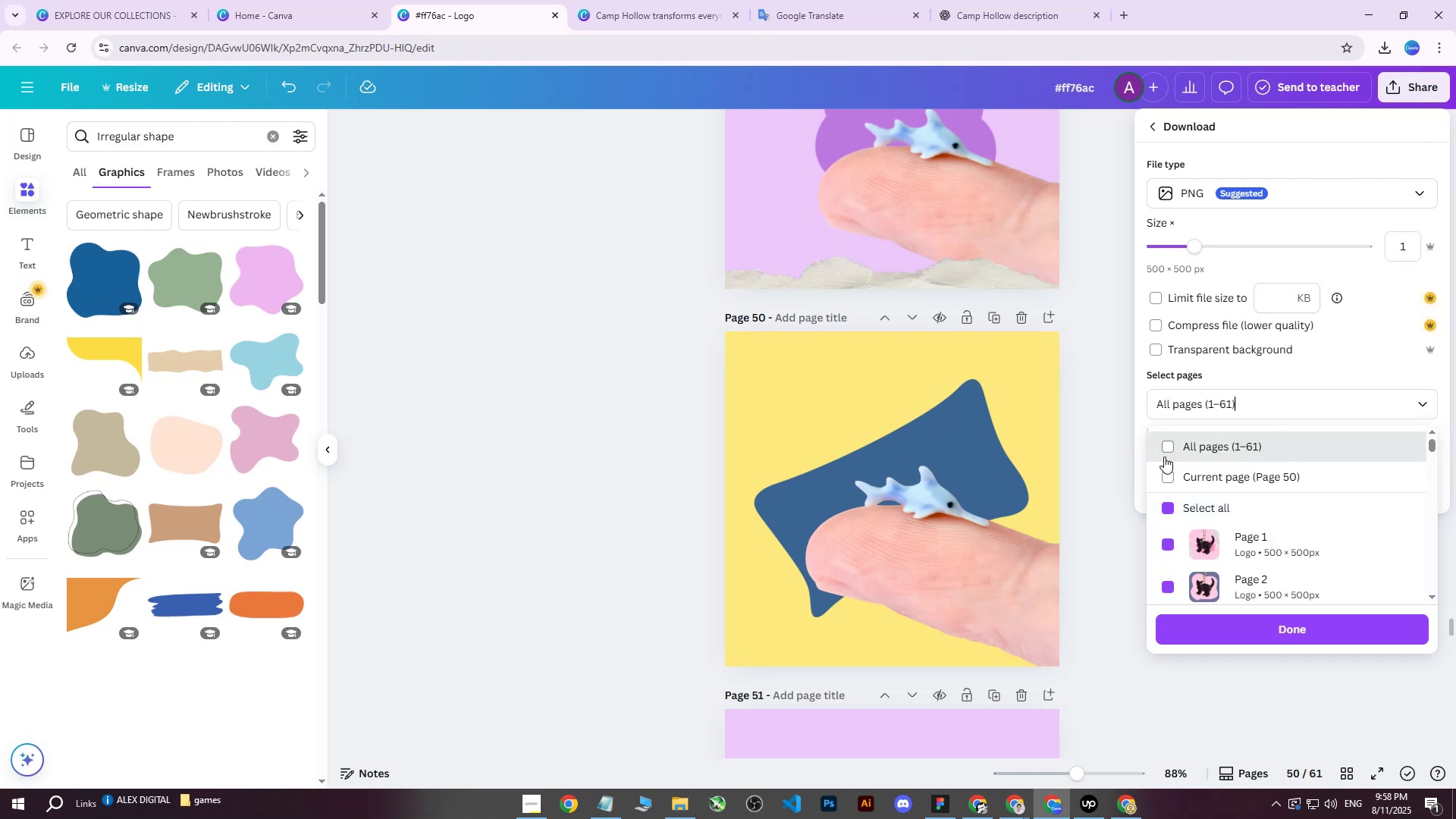 
double_click([1165, 471])
 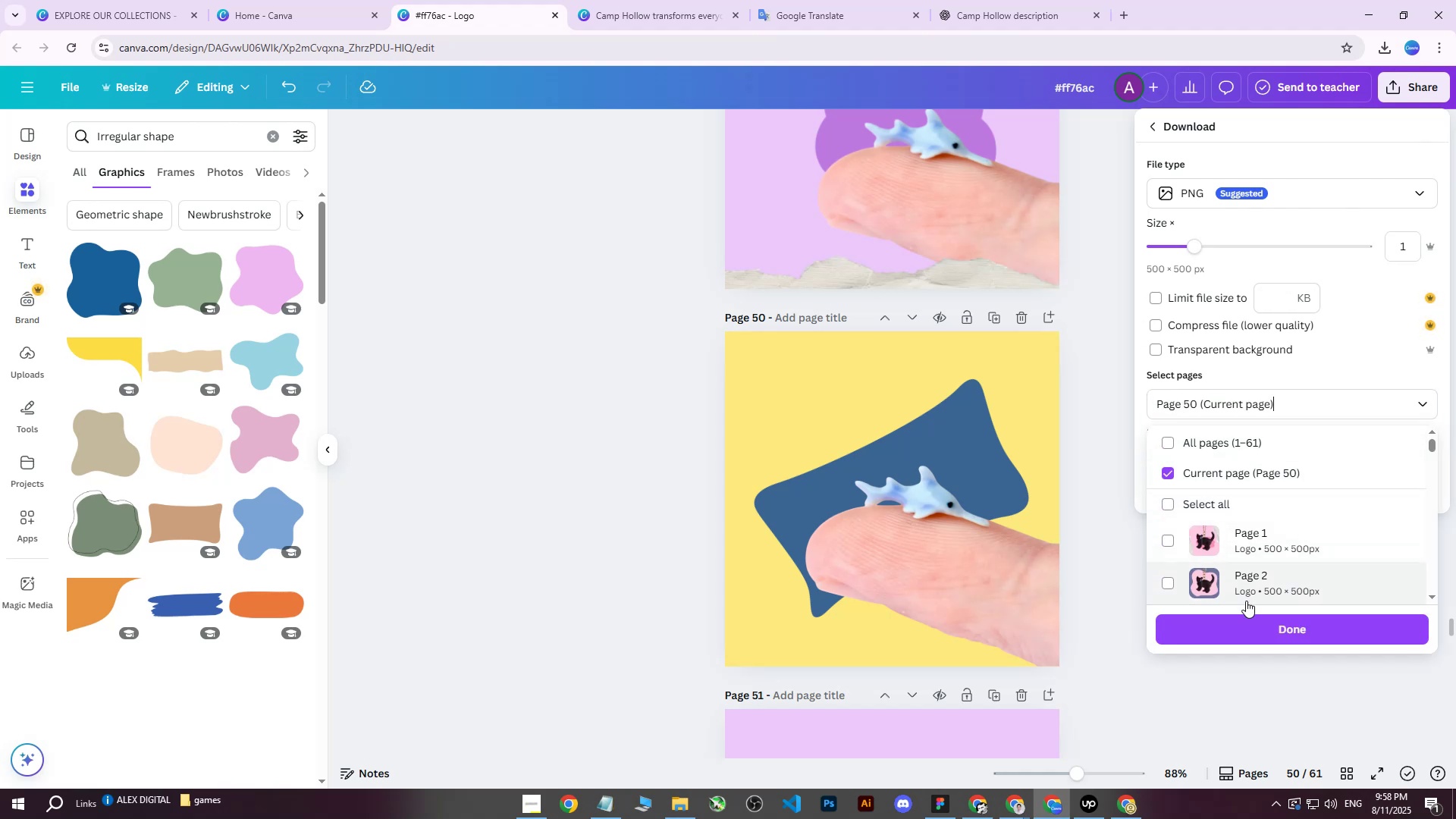 
left_click_drag(start_coordinate=[1245, 617], to_coordinate=[1245, 620])
 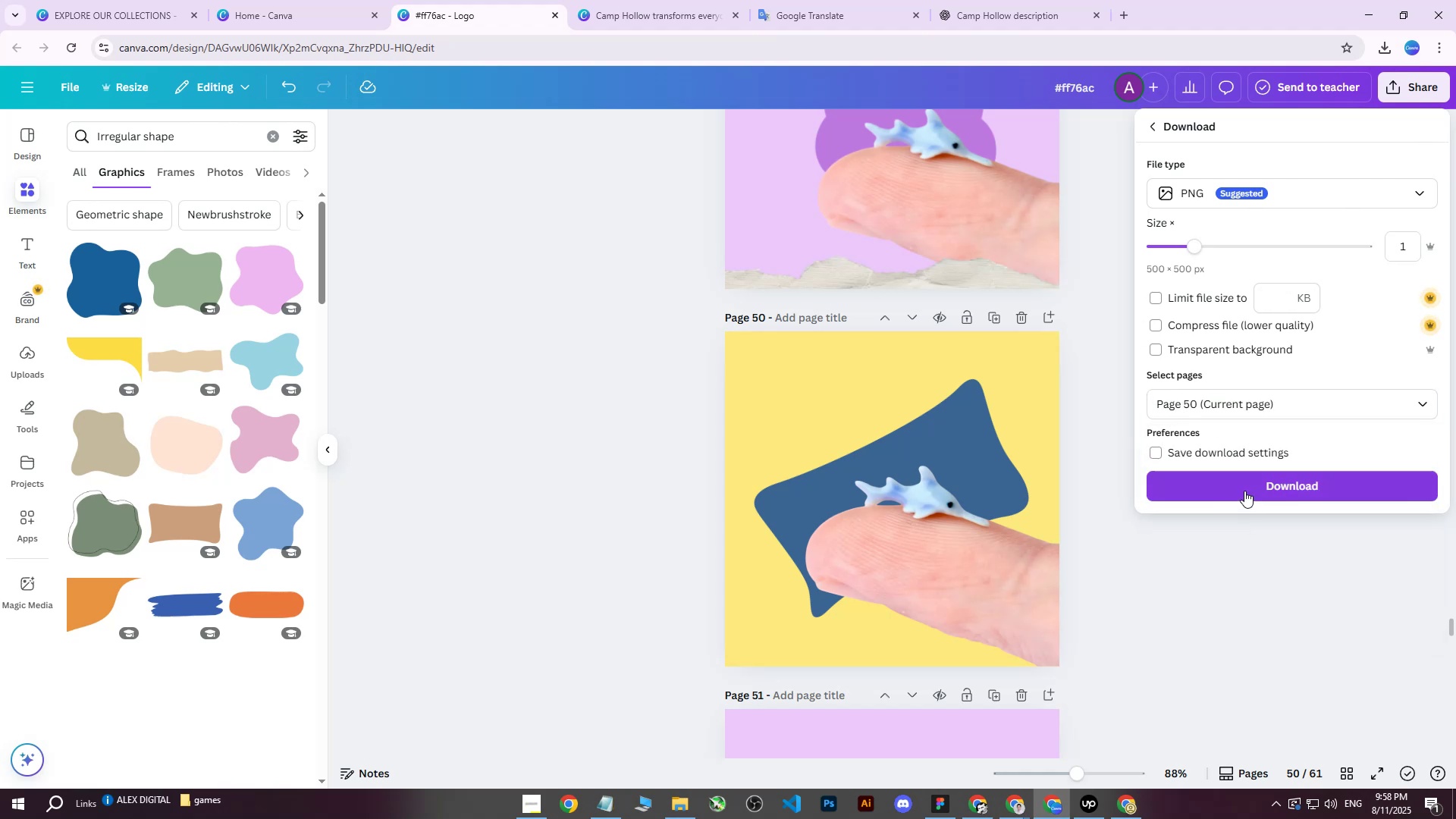 
left_click([1245, 488])
 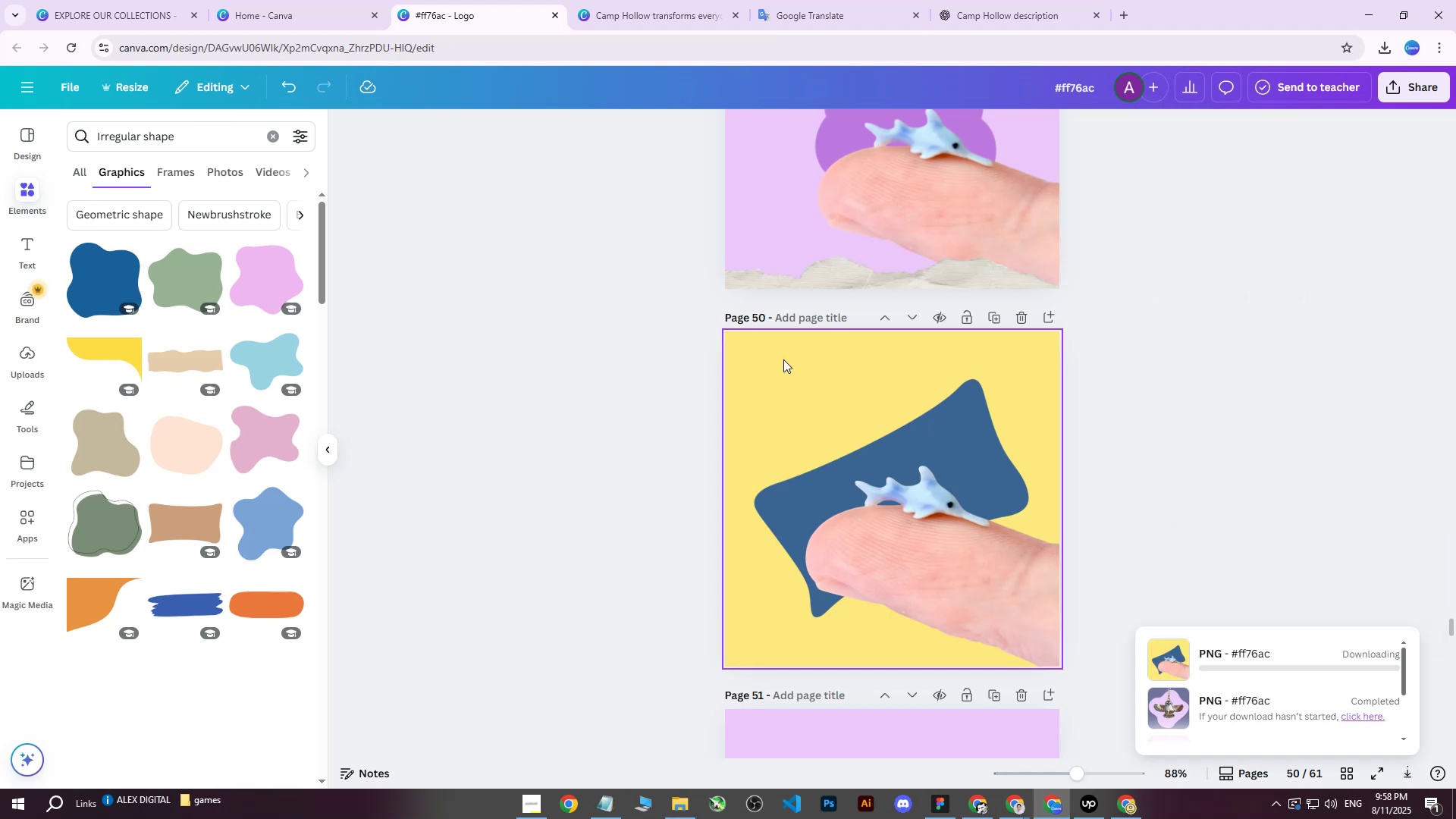 
left_click([748, 357])
 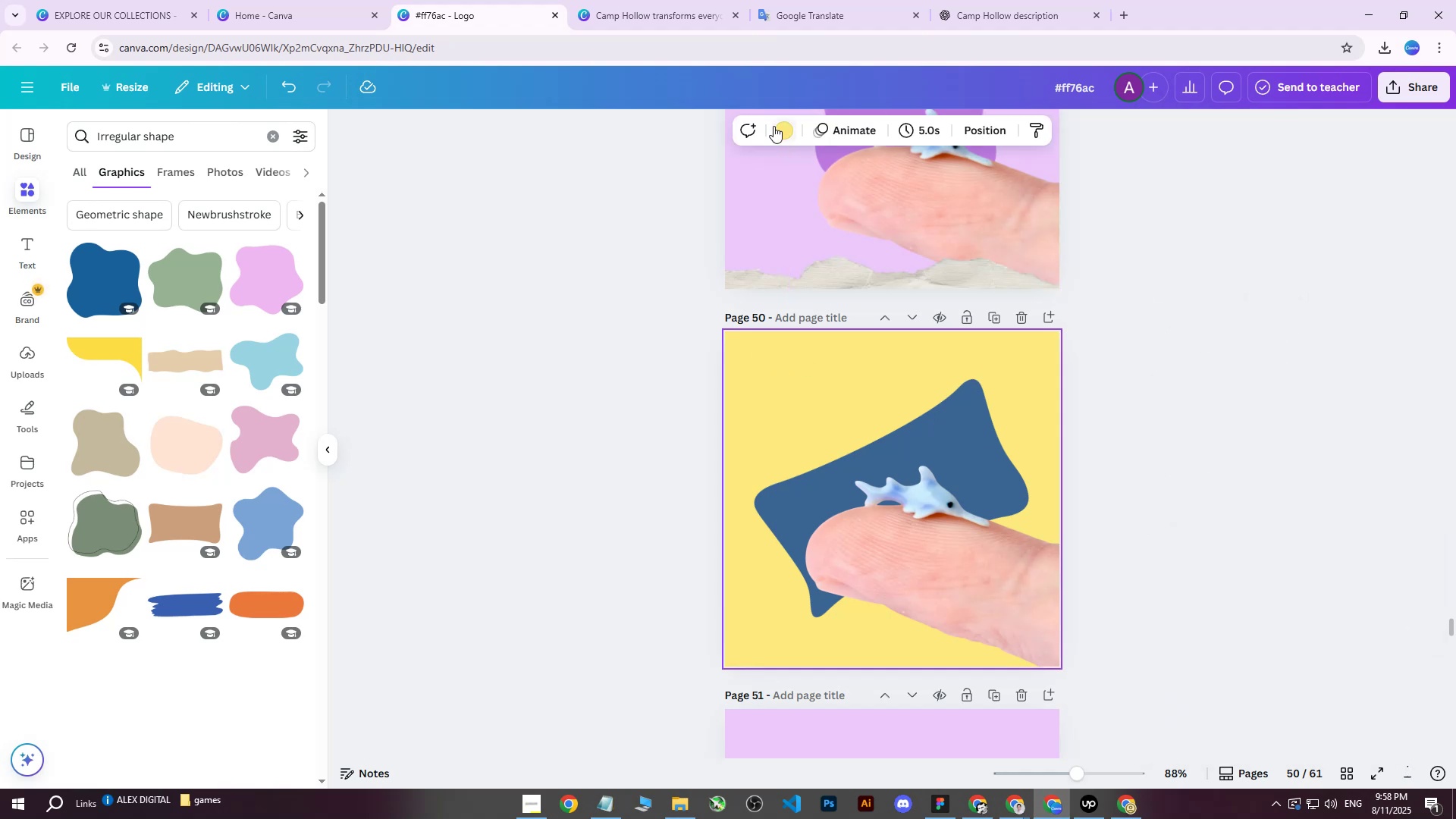 
left_click([780, 130])
 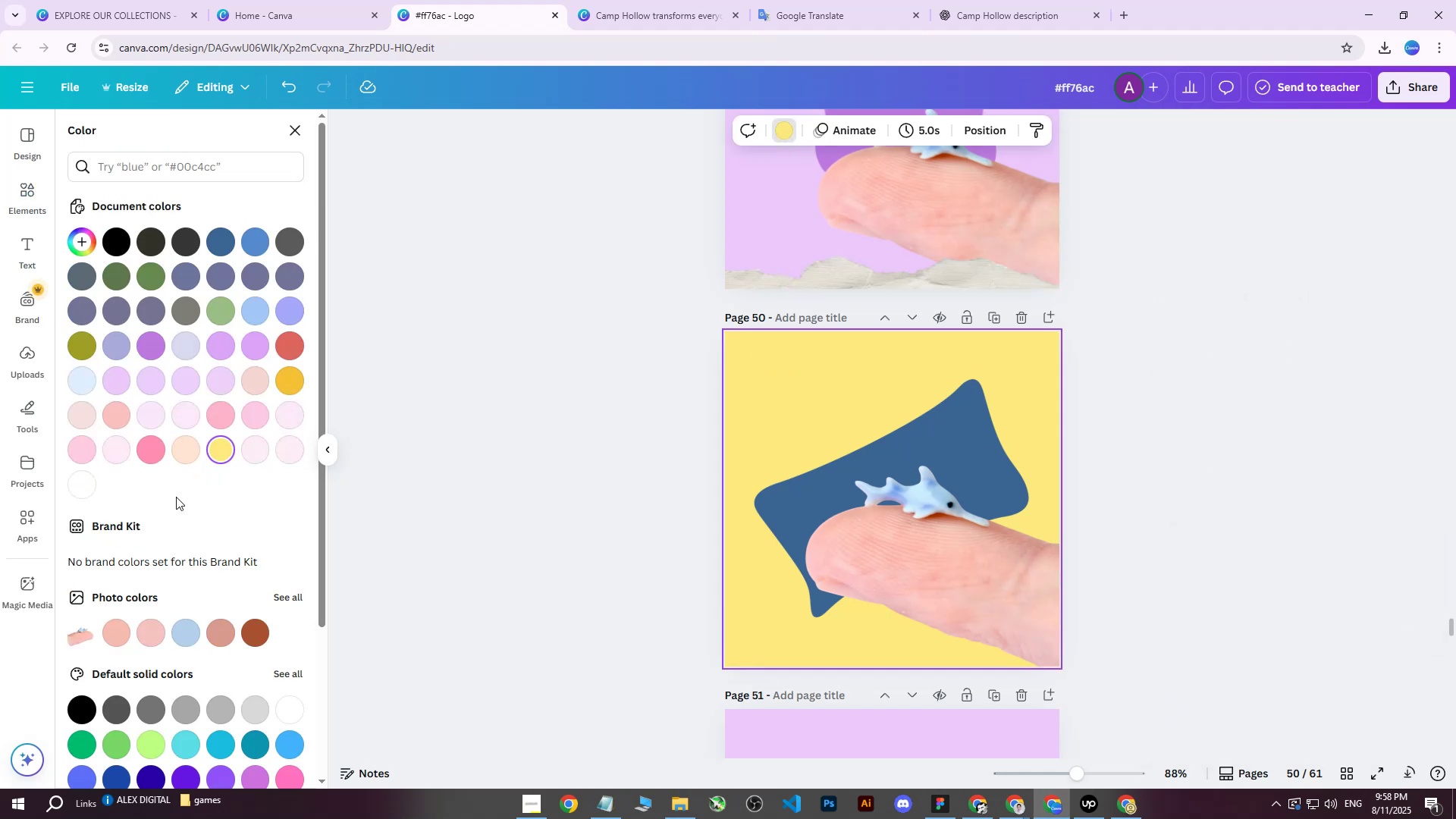 
left_click([221, 455])
 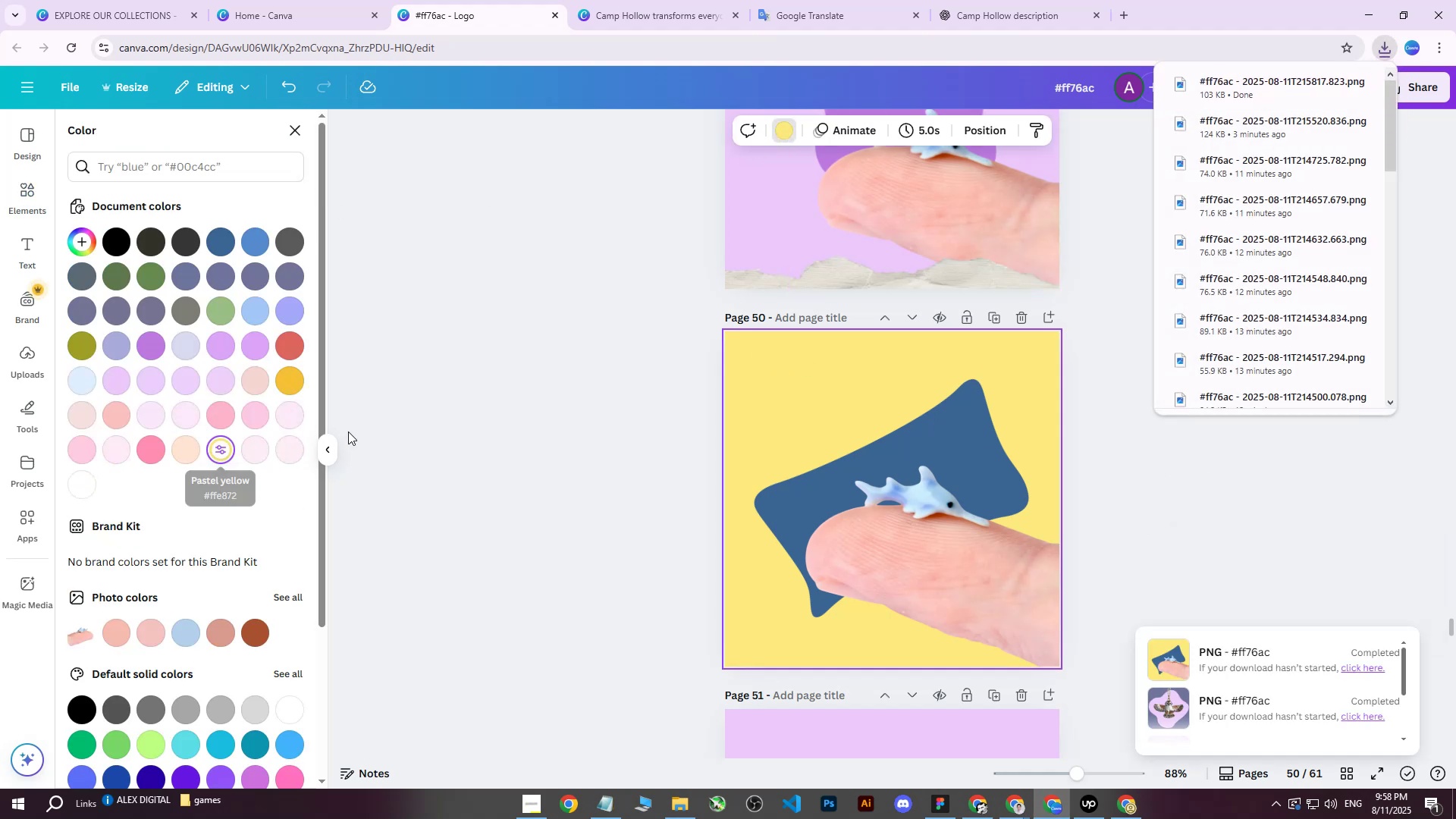 
left_click([228, 447])
 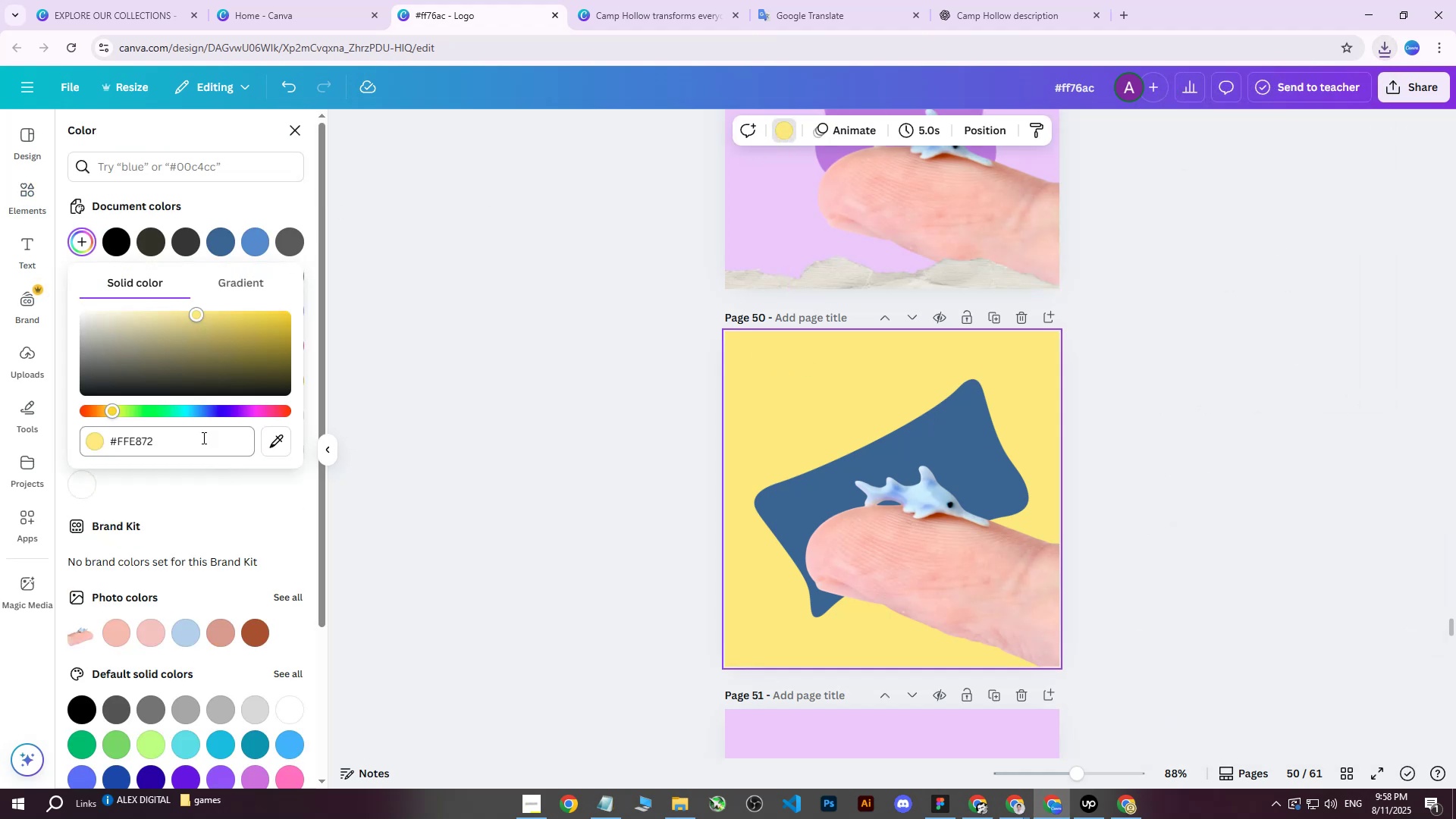 
left_click_drag(start_coordinate=[196, 438], to_coordinate=[87, 440])
 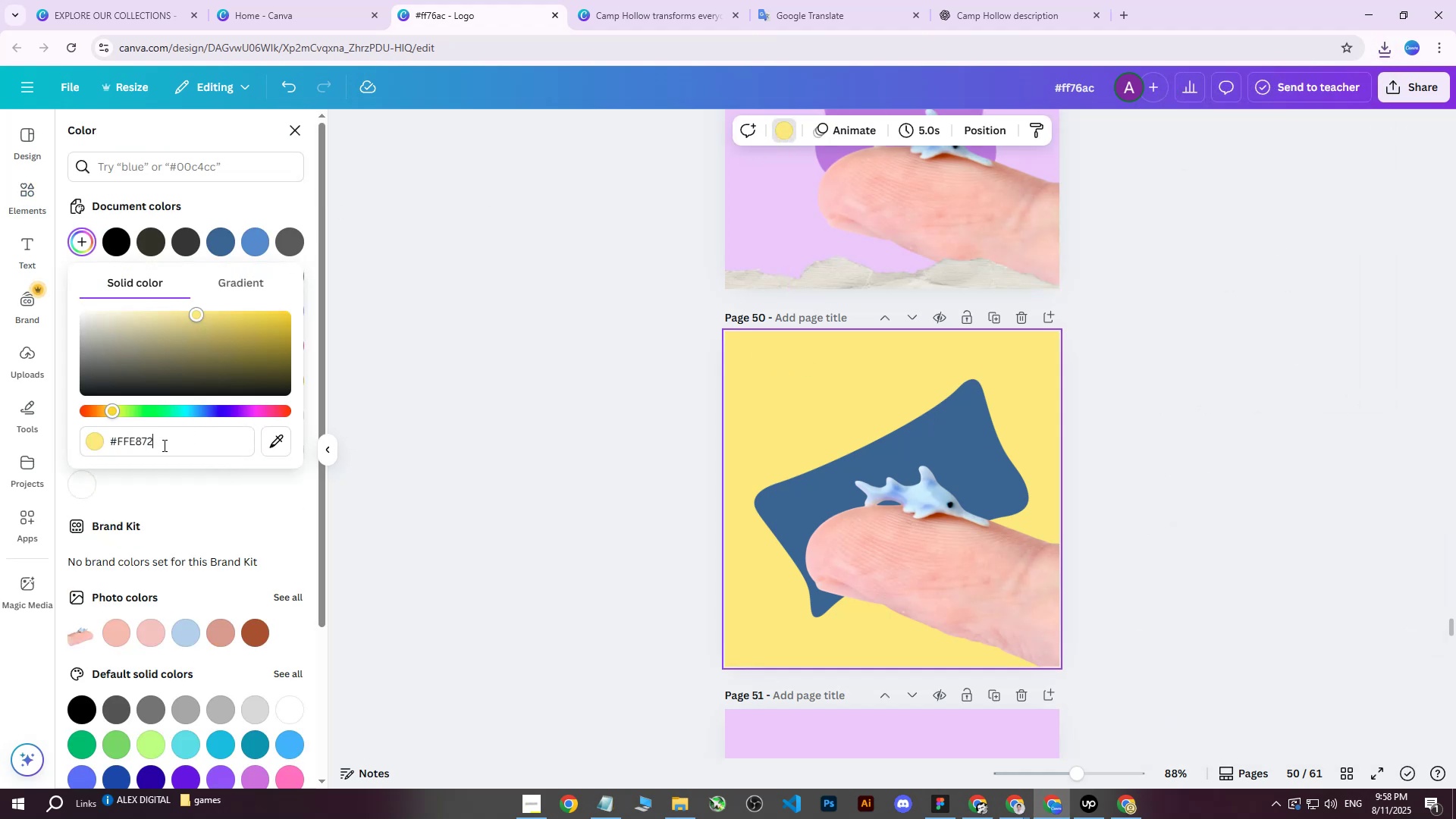 
left_click_drag(start_coordinate=[166, 445], to_coordinate=[108, 439])
 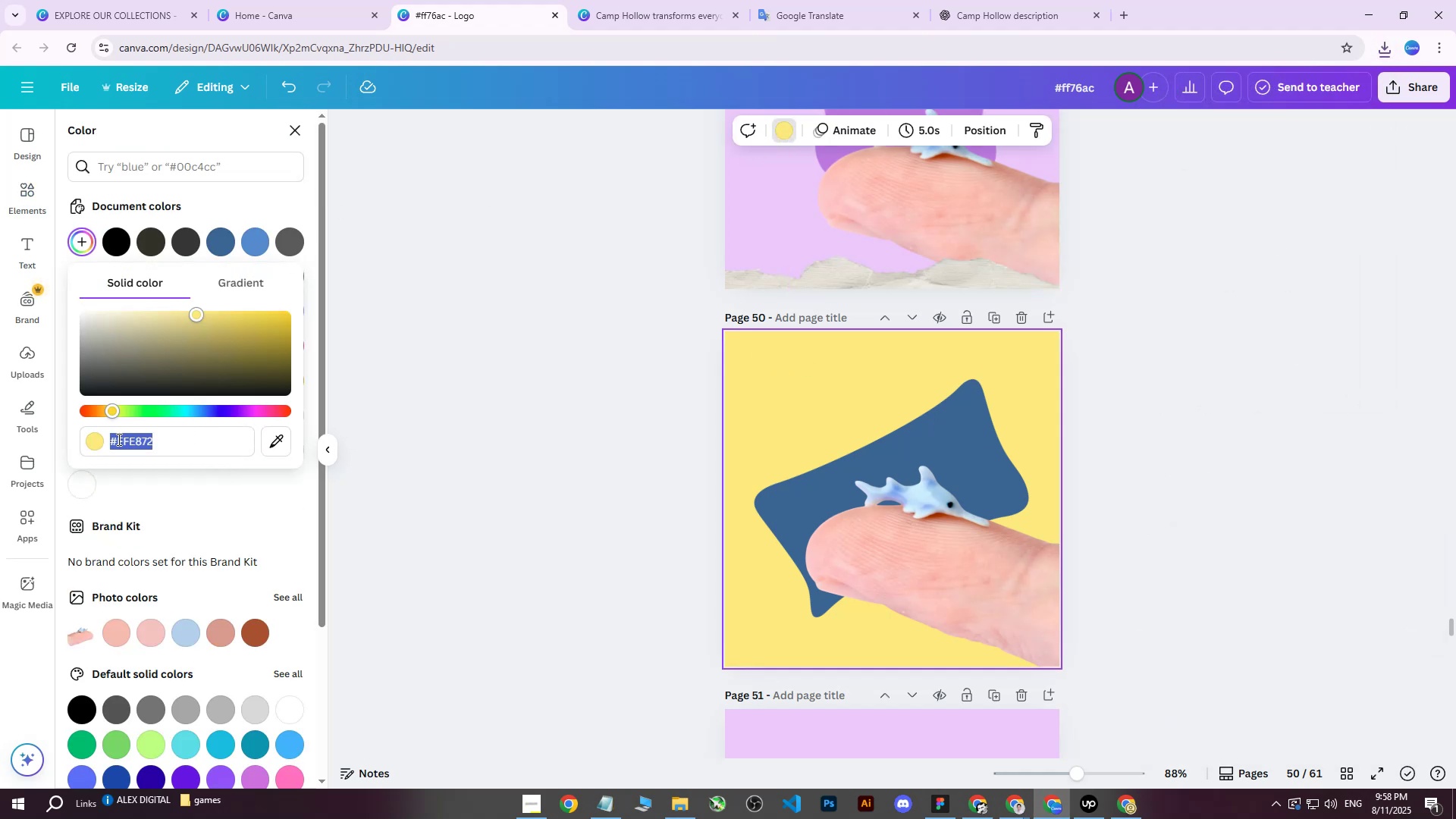 
key(Control+C)
 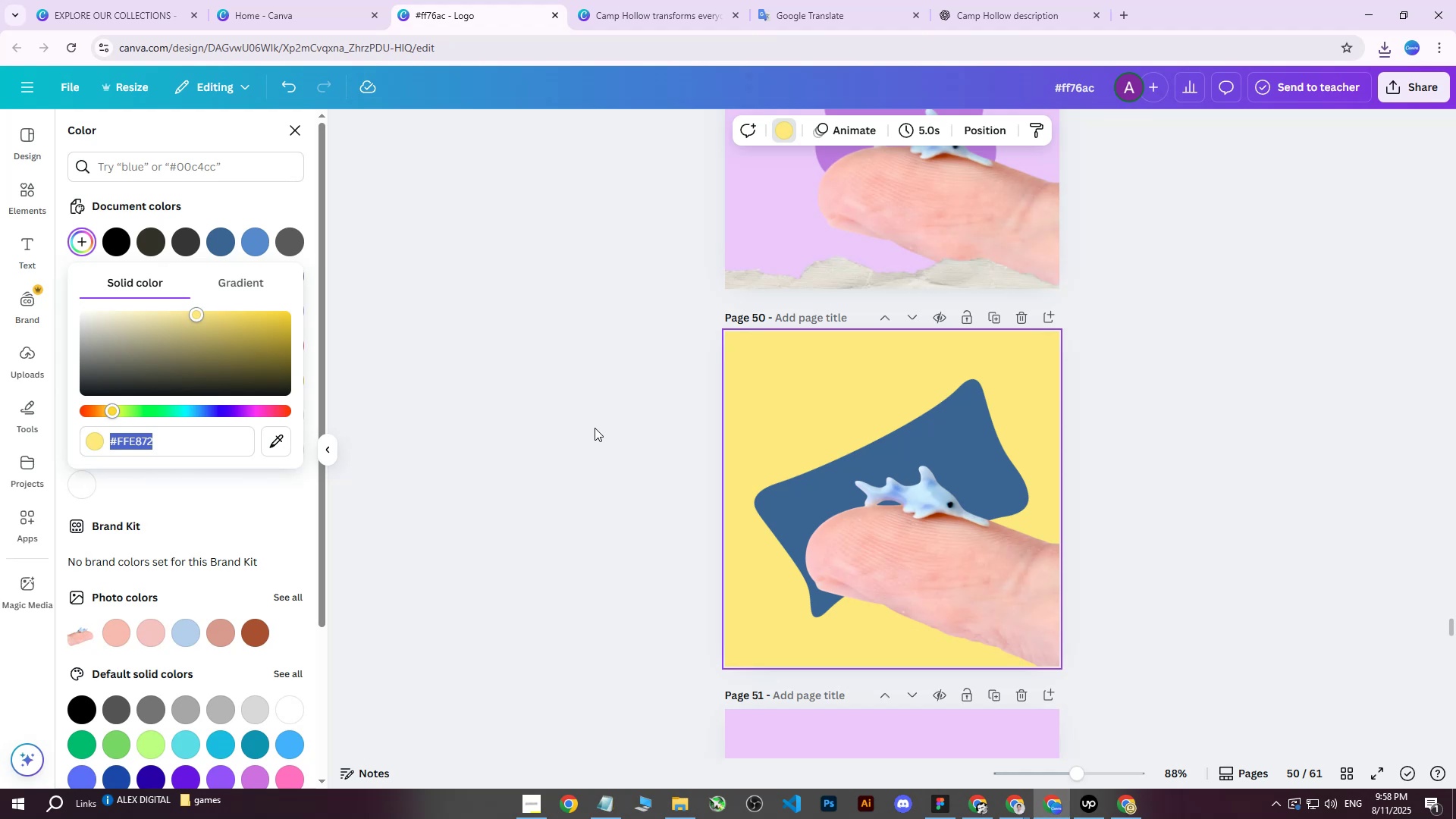 
left_click([595, 428])
 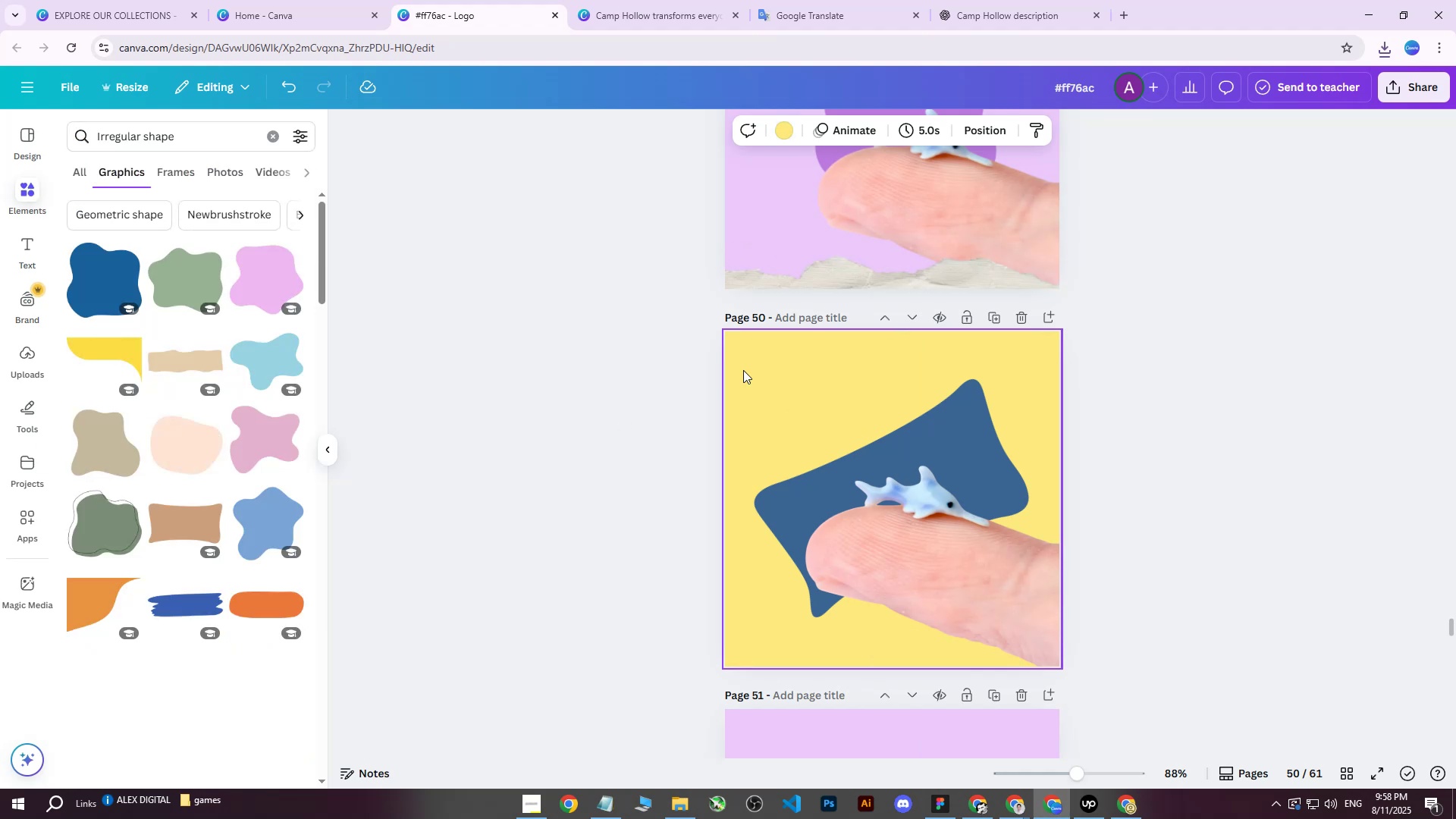 
scroll: coordinate [743, 370], scroll_direction: down, amount: 5.0
 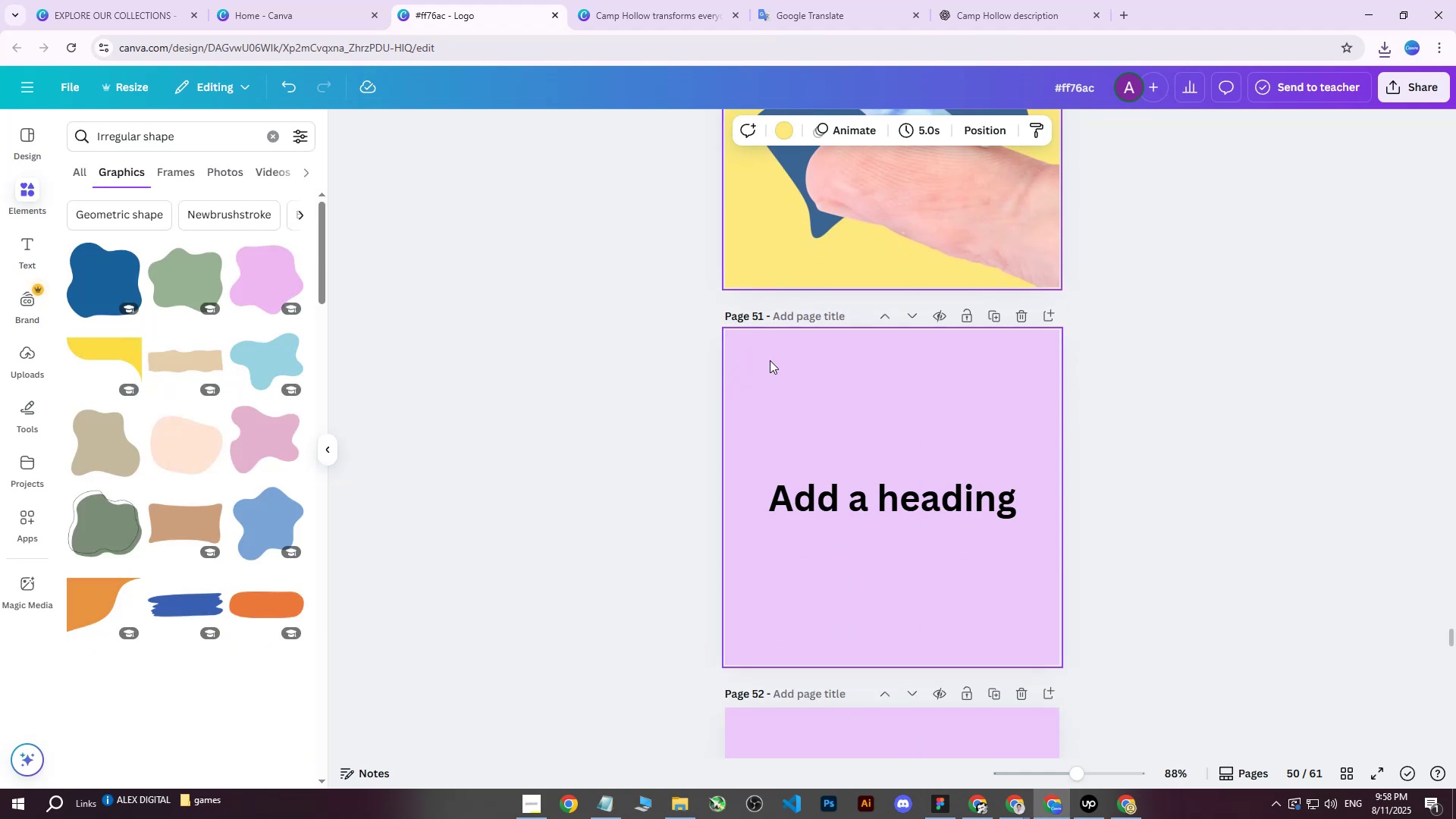 
scroll: coordinate [755, 359], scroll_direction: up, amount: 14.0
 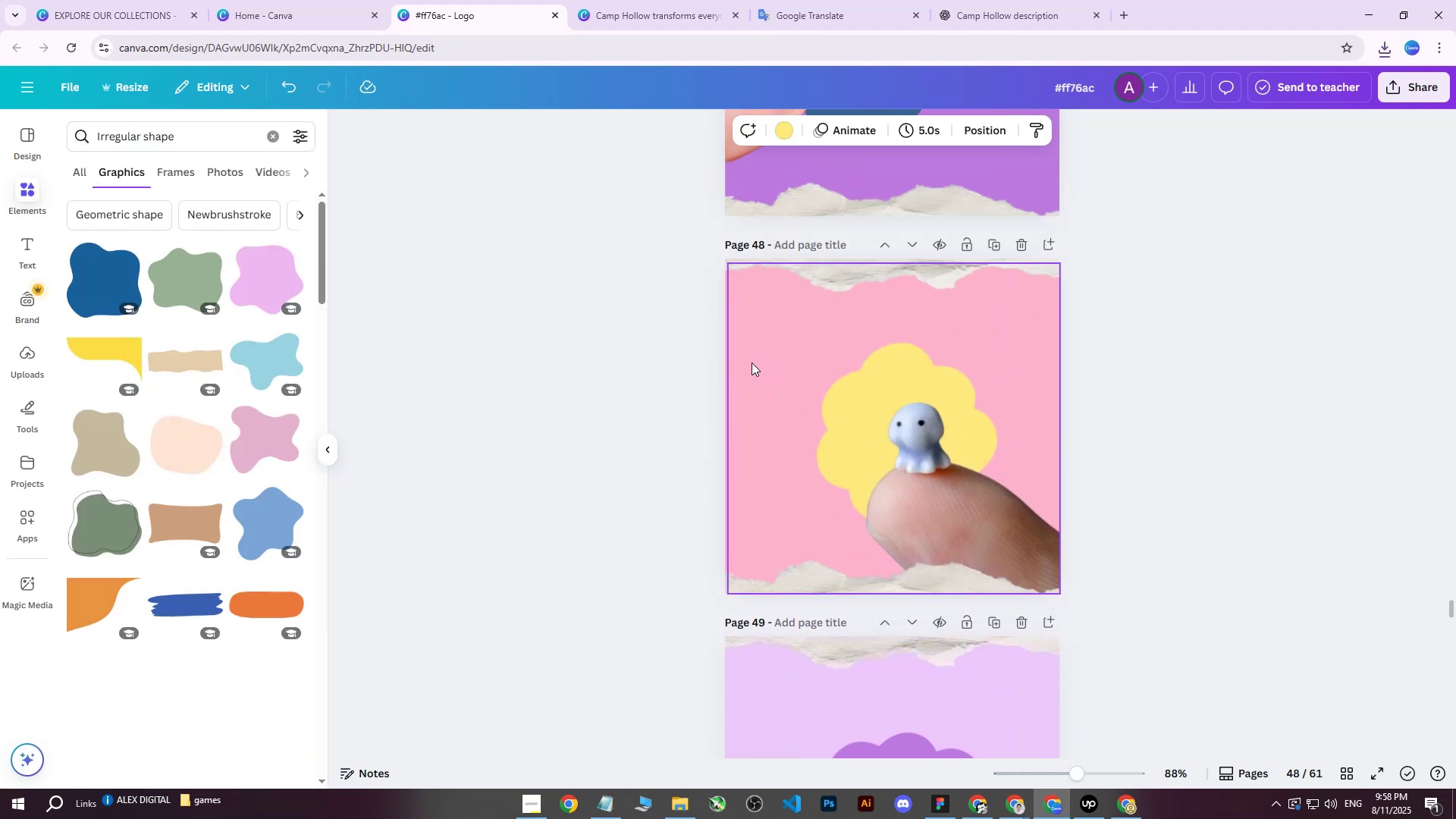 
left_click([751, 339])
 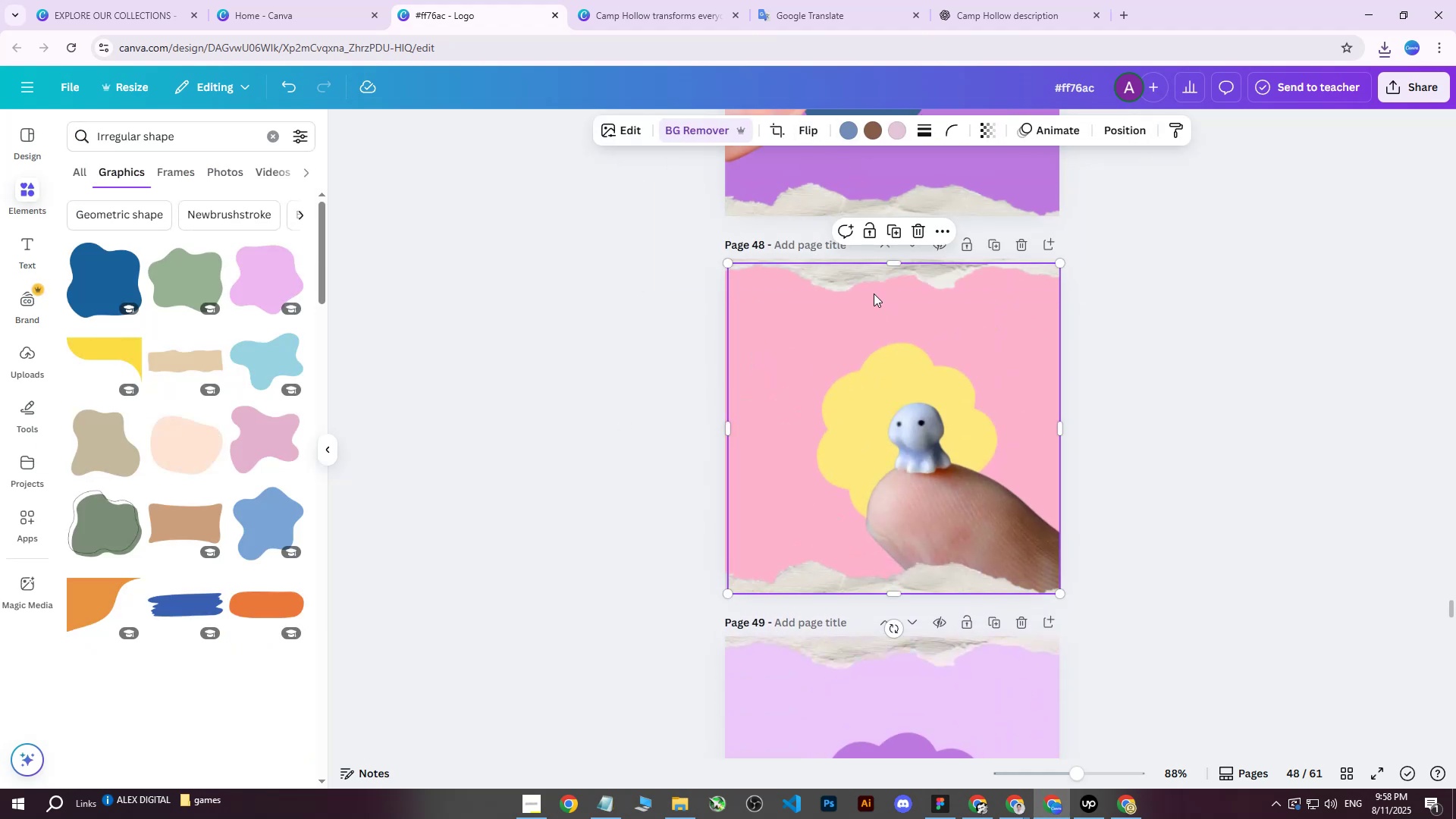 
left_click_drag(start_coordinate=[847, 281], to_coordinate=[843, 289])
 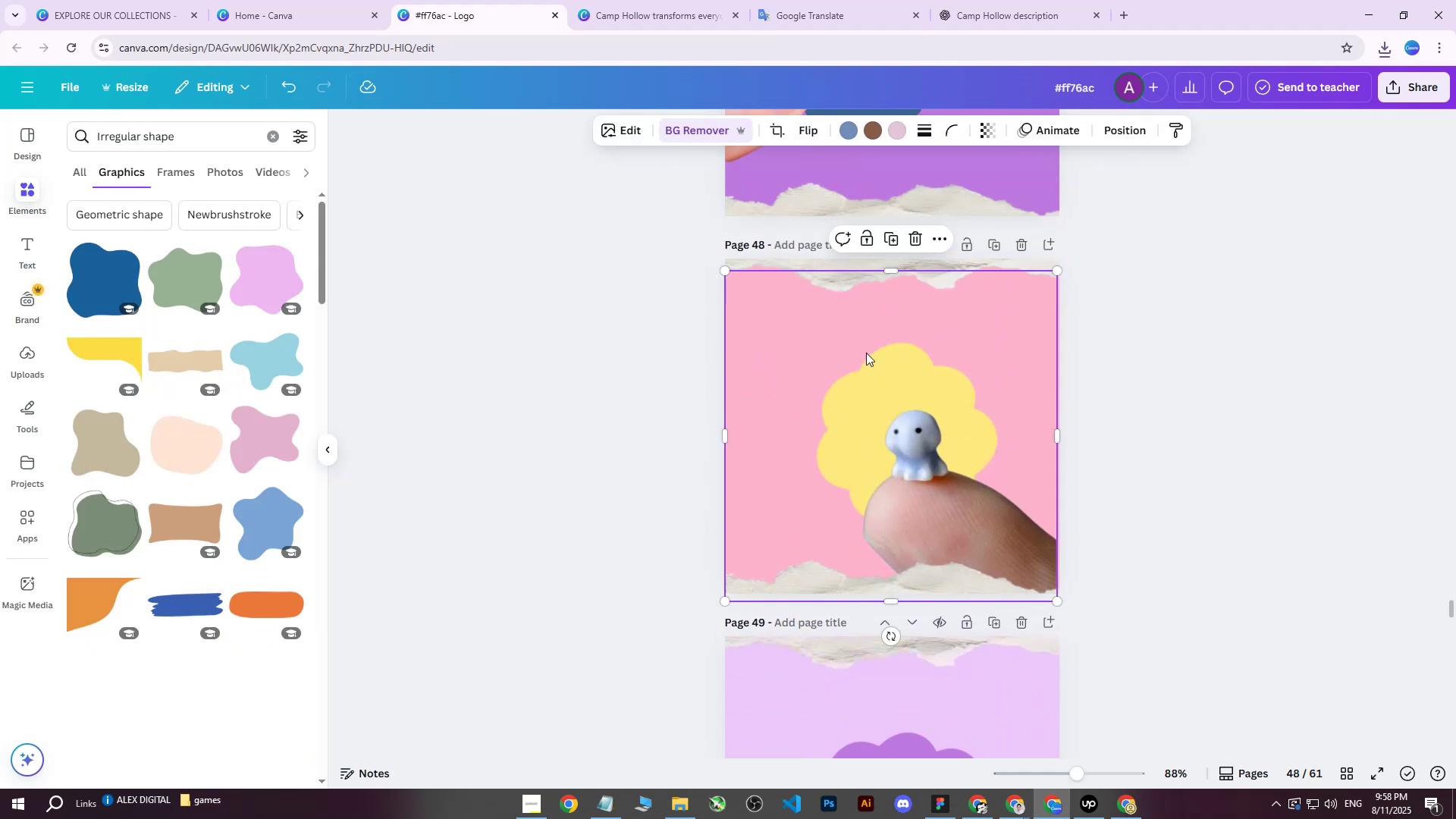 
left_click_drag(start_coordinate=[862, 353], to_coordinate=[864, 347])
 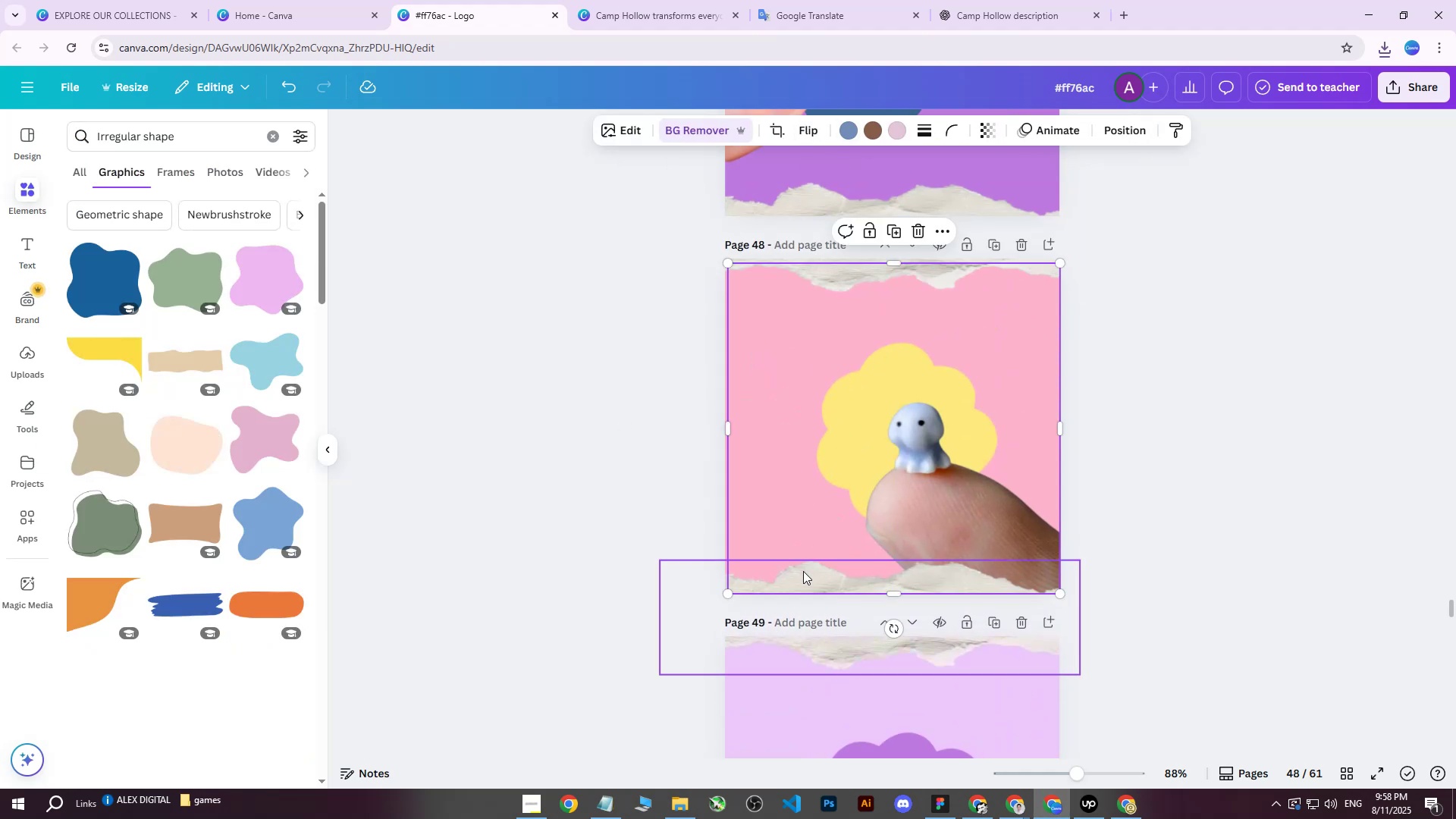 
left_click([802, 573])
 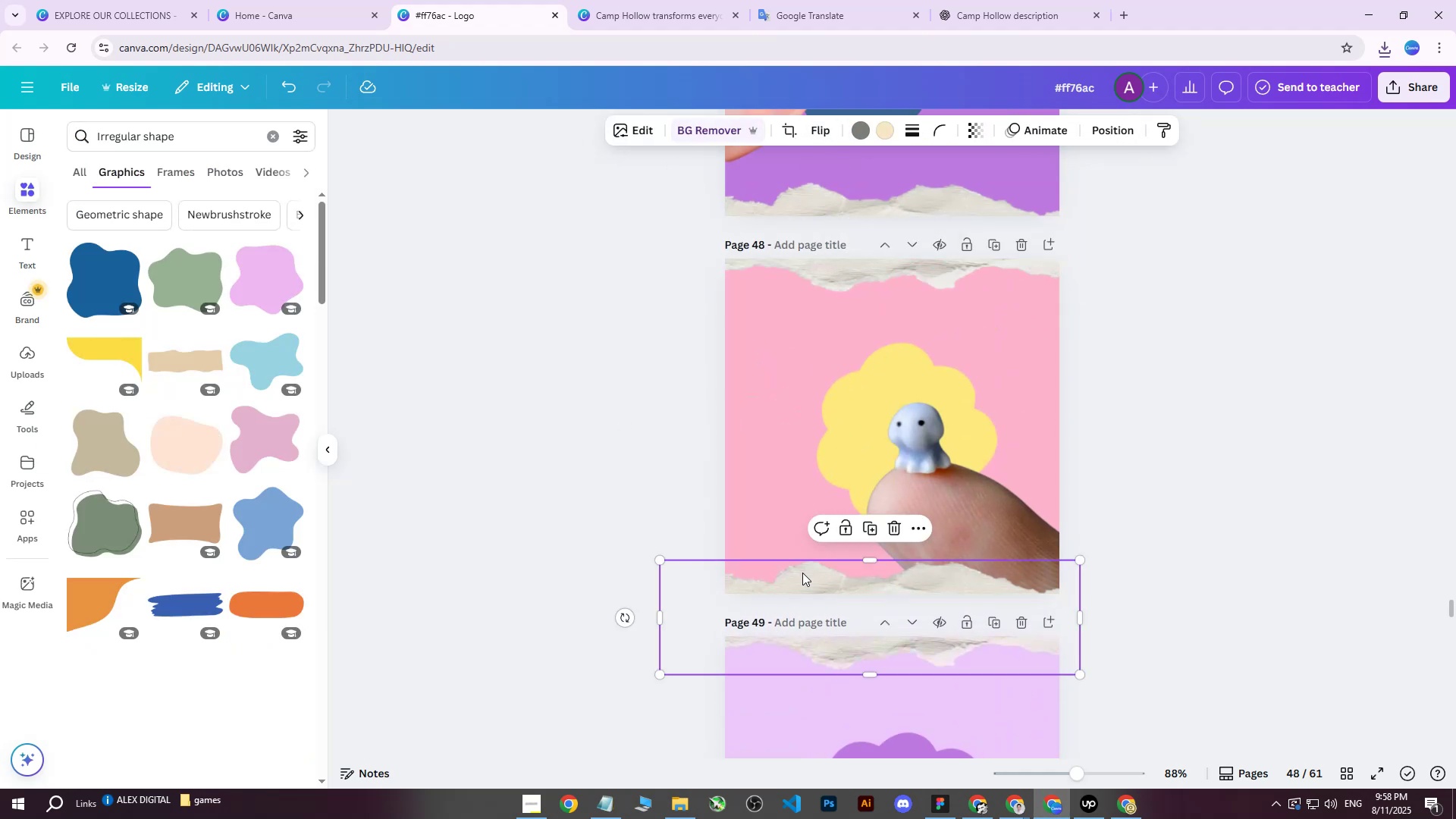 
key(Delete)
 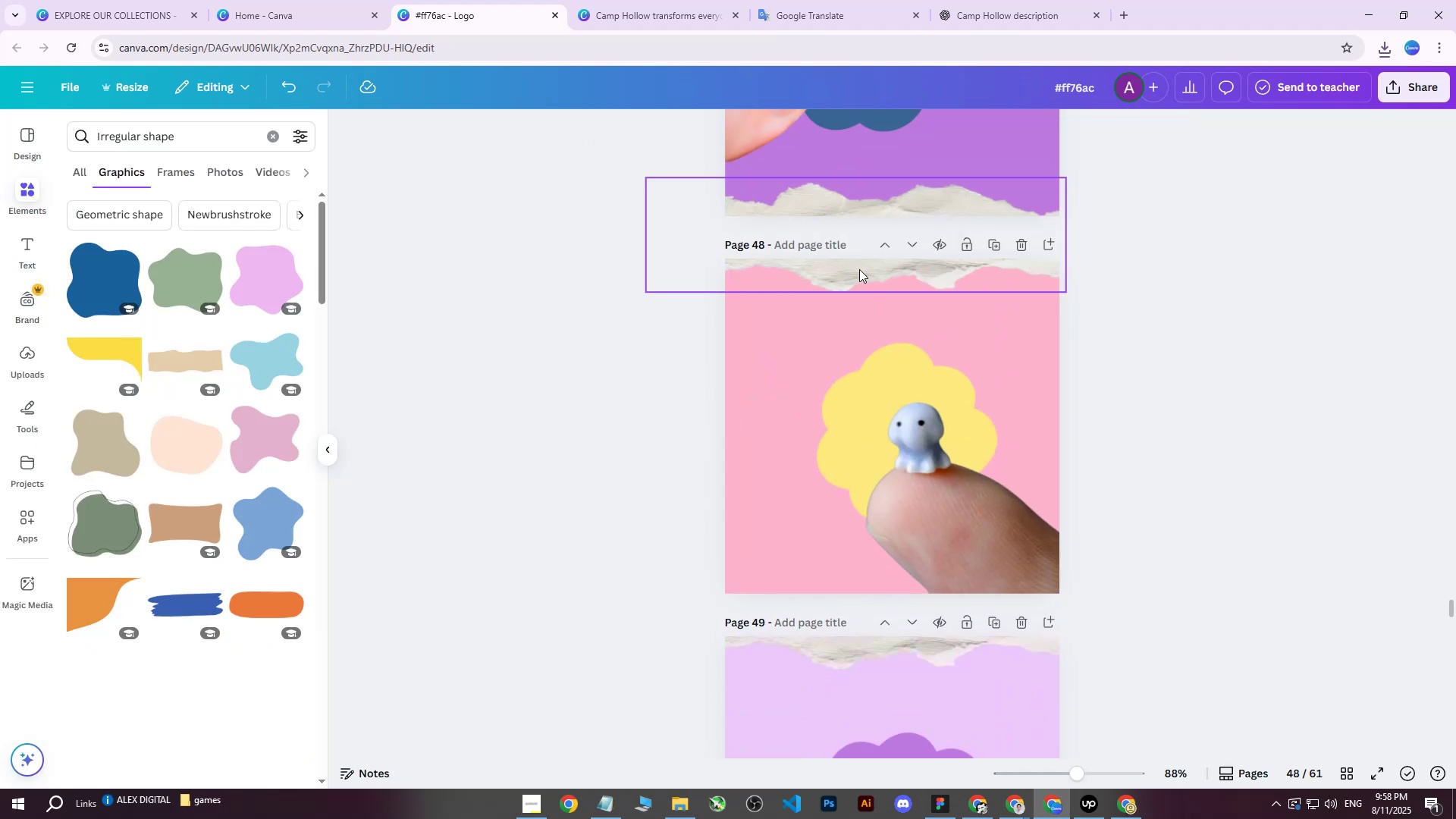 
left_click([858, 274])
 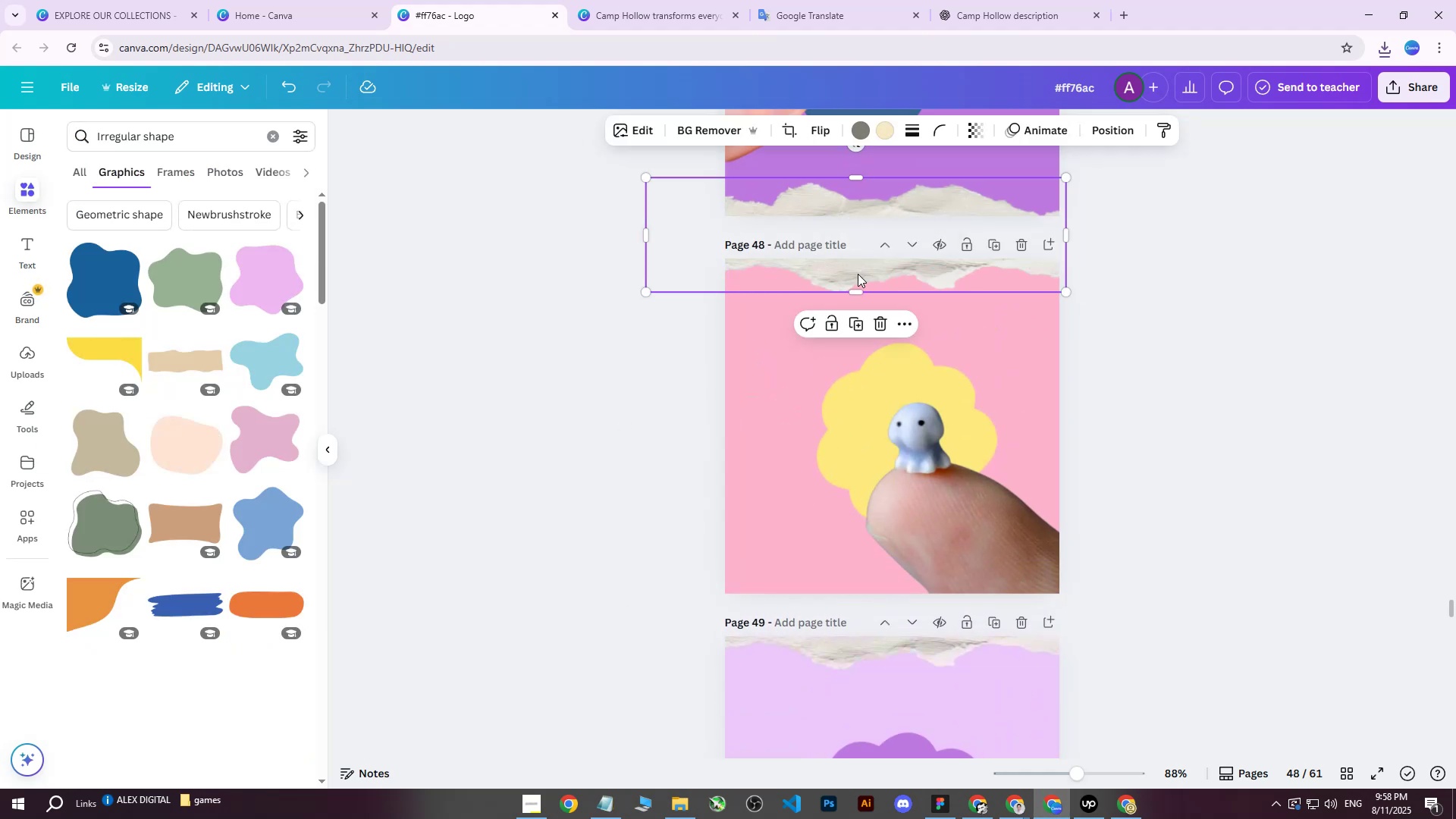 
key(Delete)
 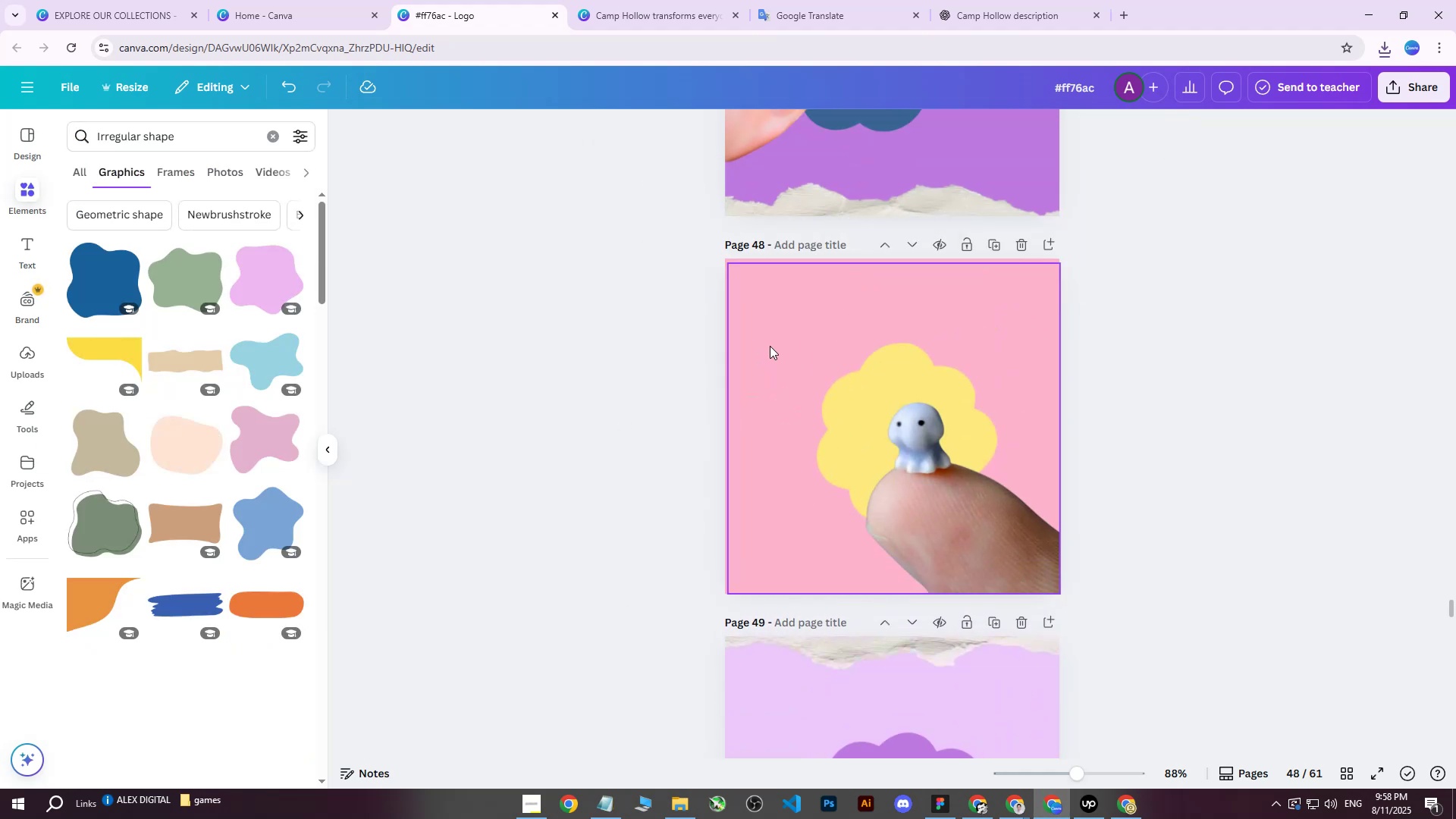 
left_click([767, 342])
 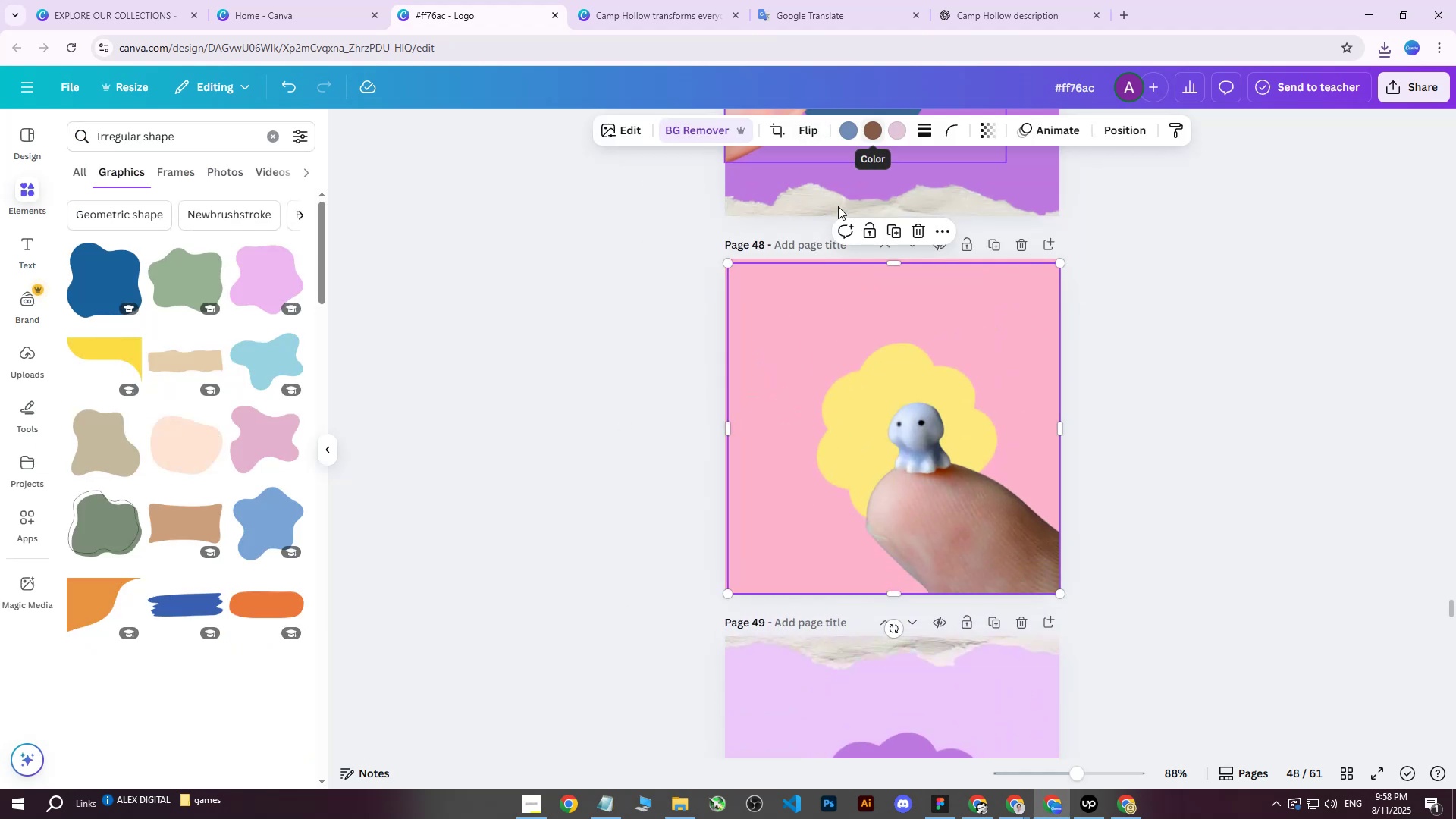 
left_click([738, 320])
 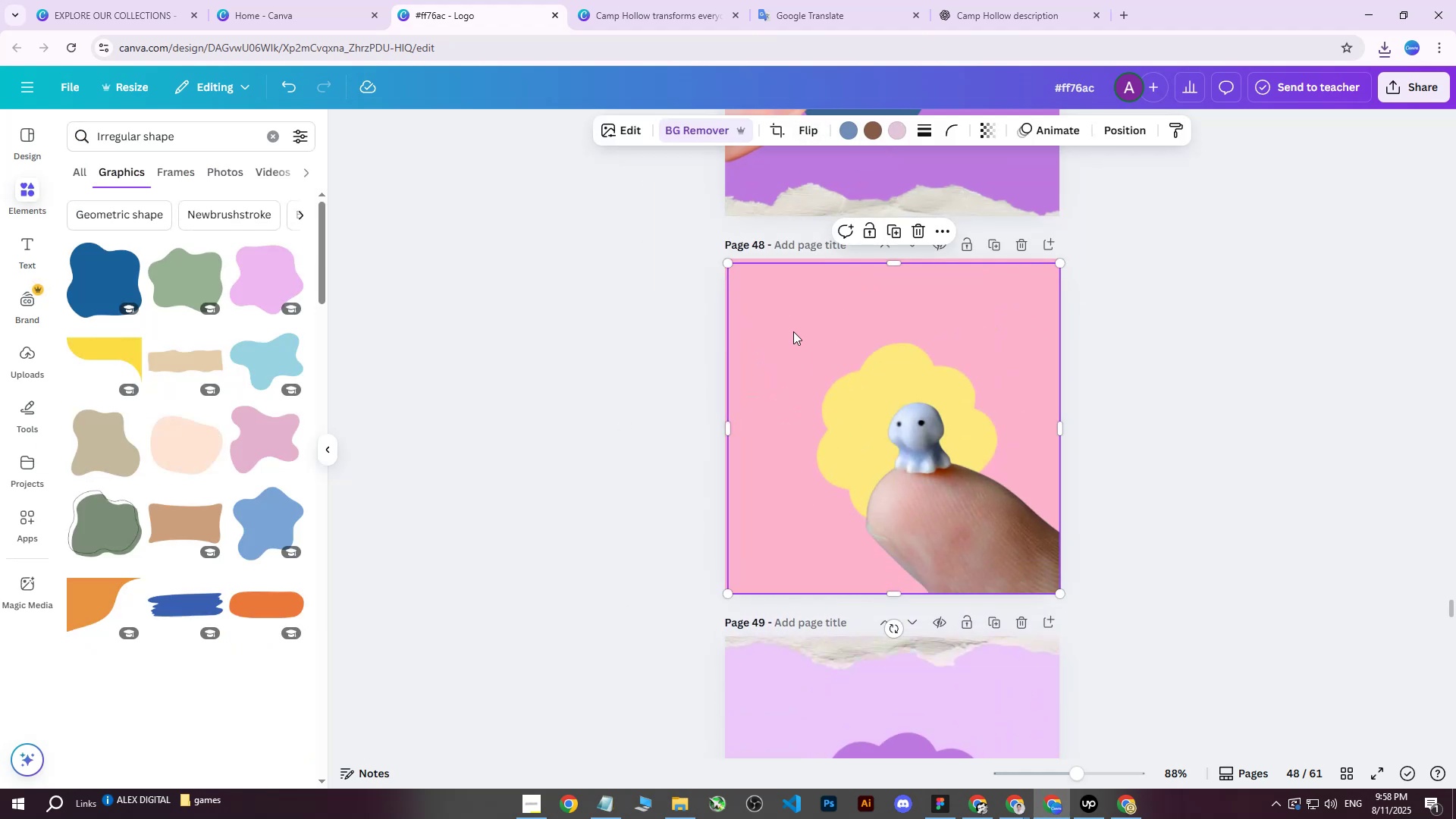 
left_click_drag(start_coordinate=[803, 331], to_coordinate=[865, 332])
 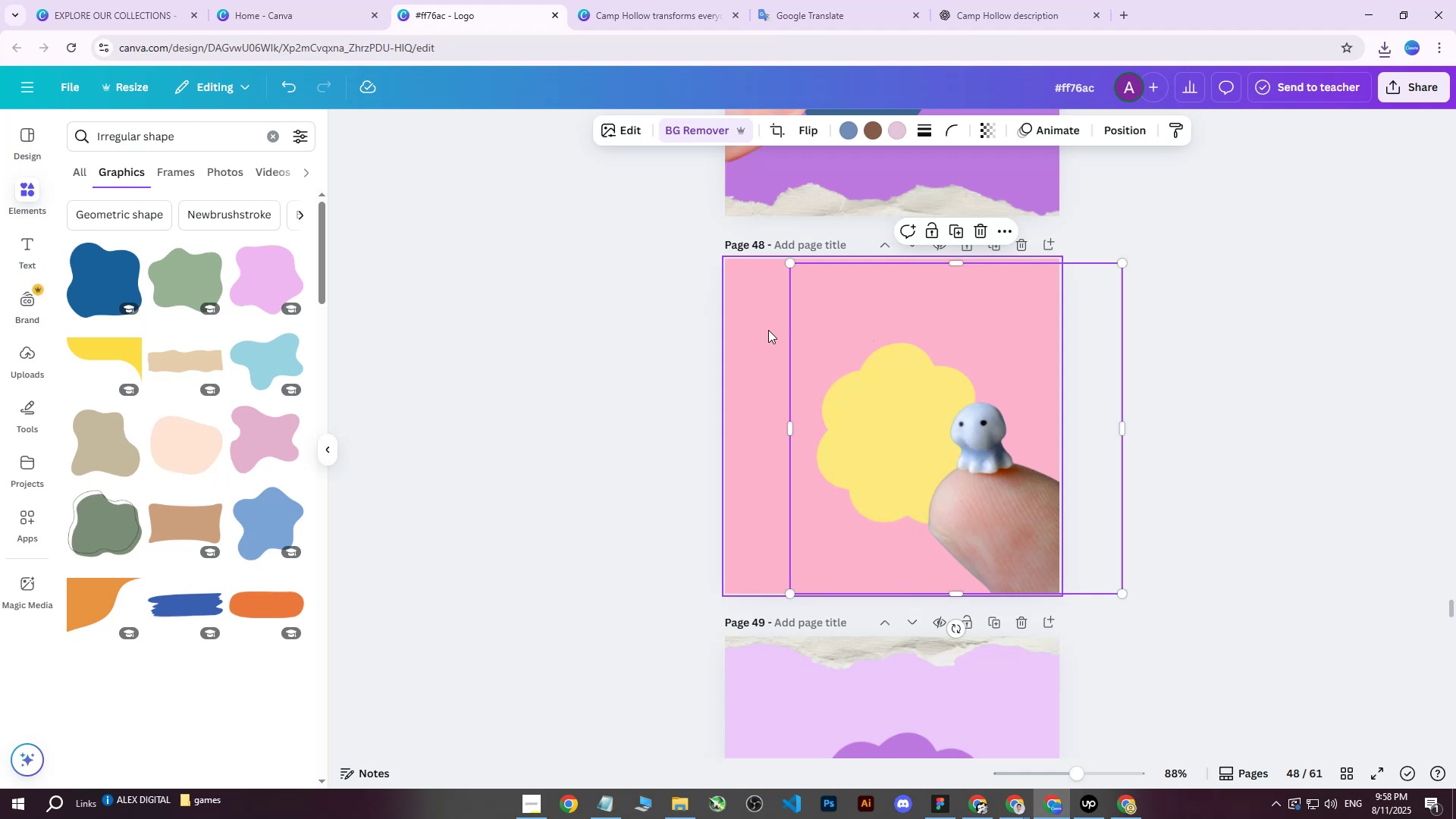 
triple_click([768, 330])
 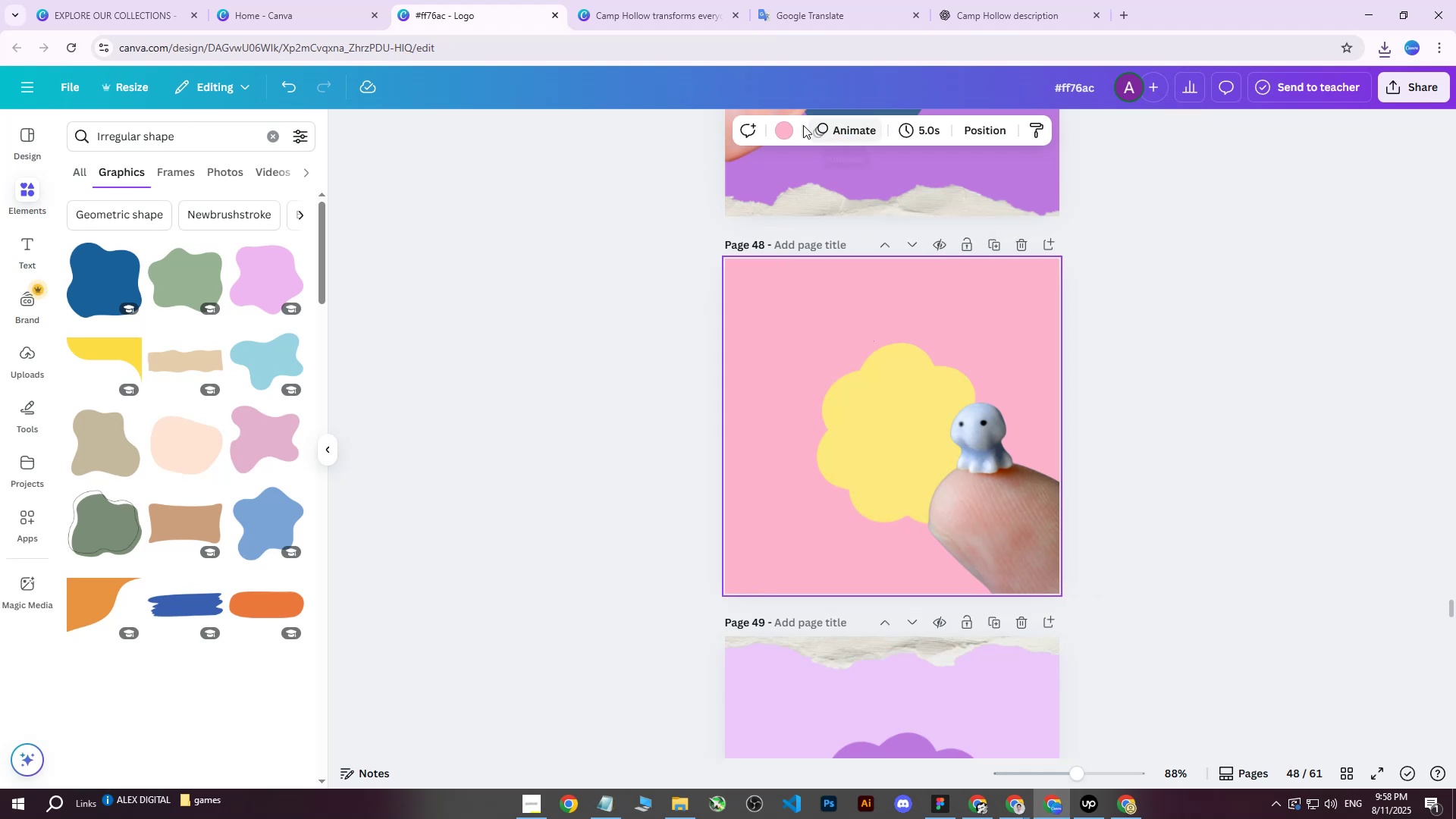 
left_click([787, 129])
 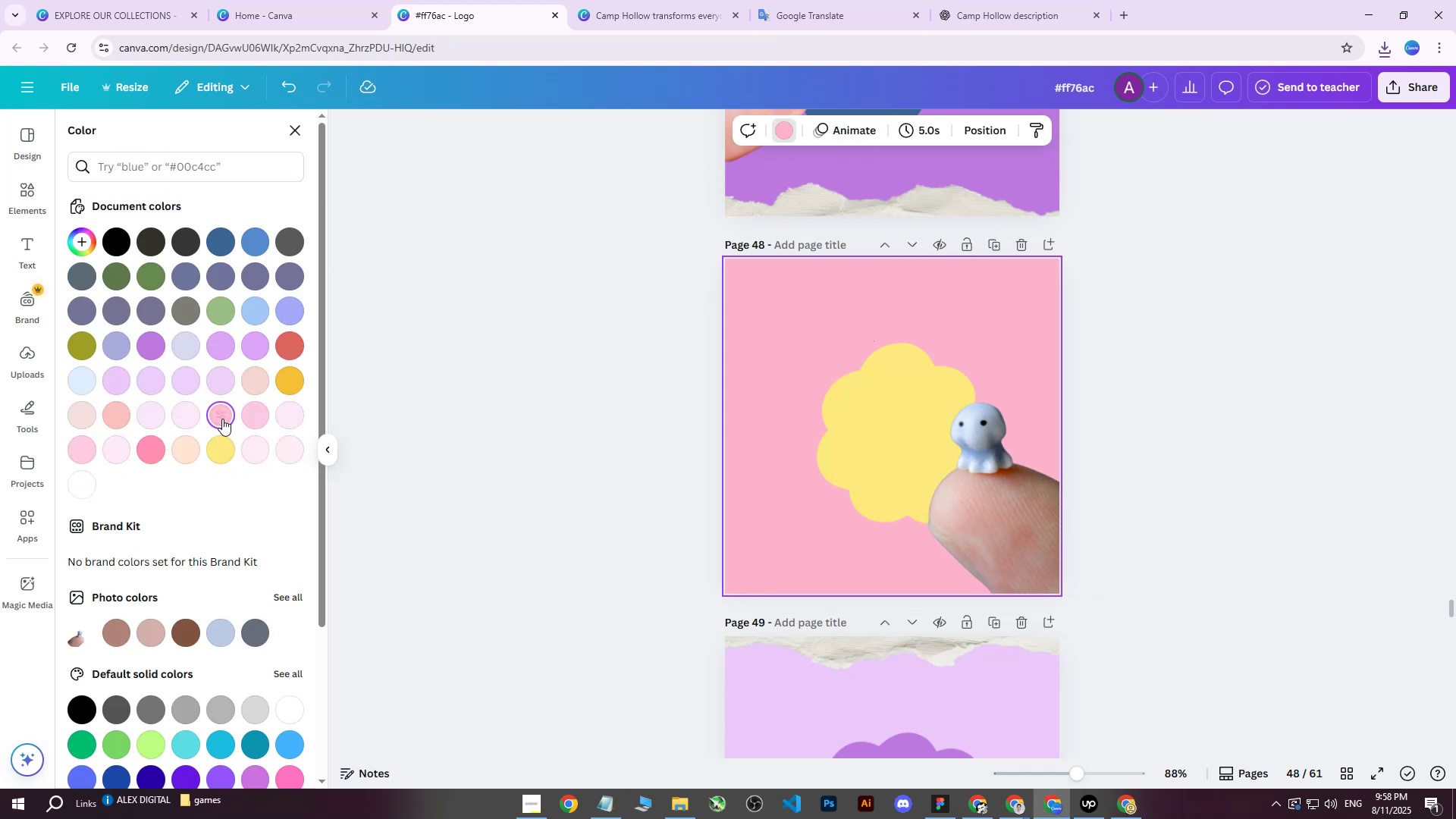 
double_click([223, 417])
 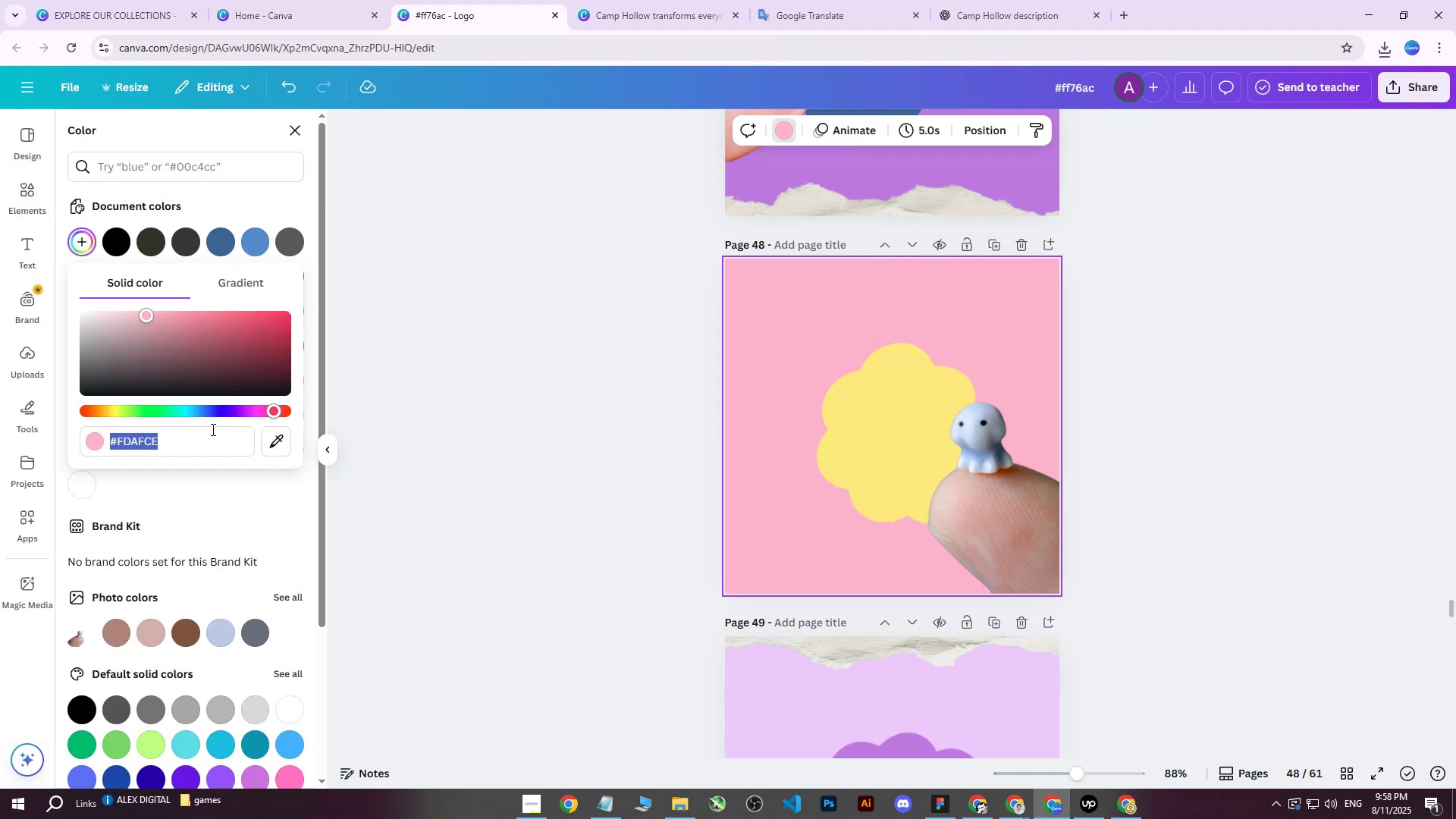 
triple_click([203, 437])
 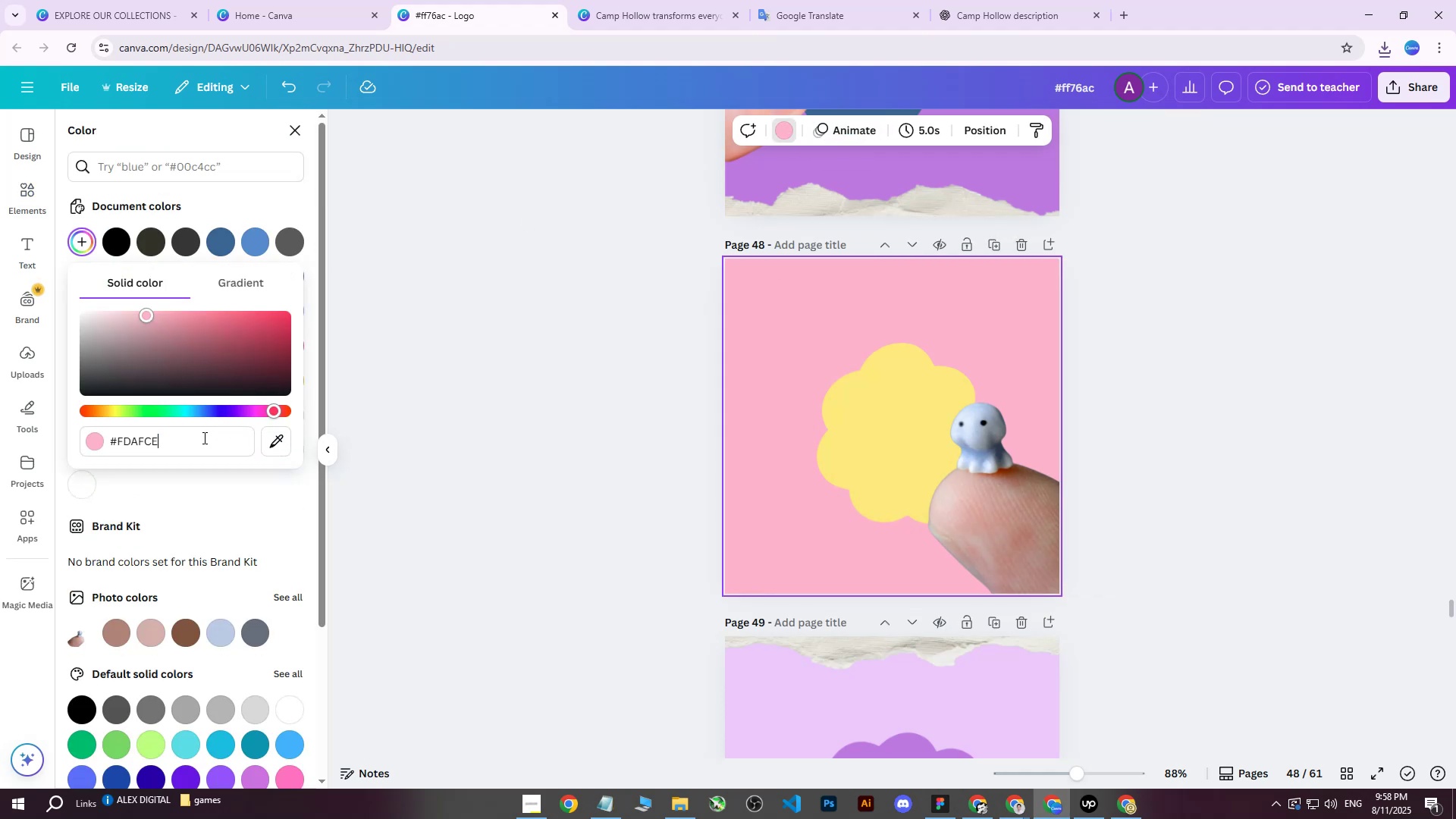 
left_click_drag(start_coordinate=[202, 438], to_coordinate=[105, 441])
 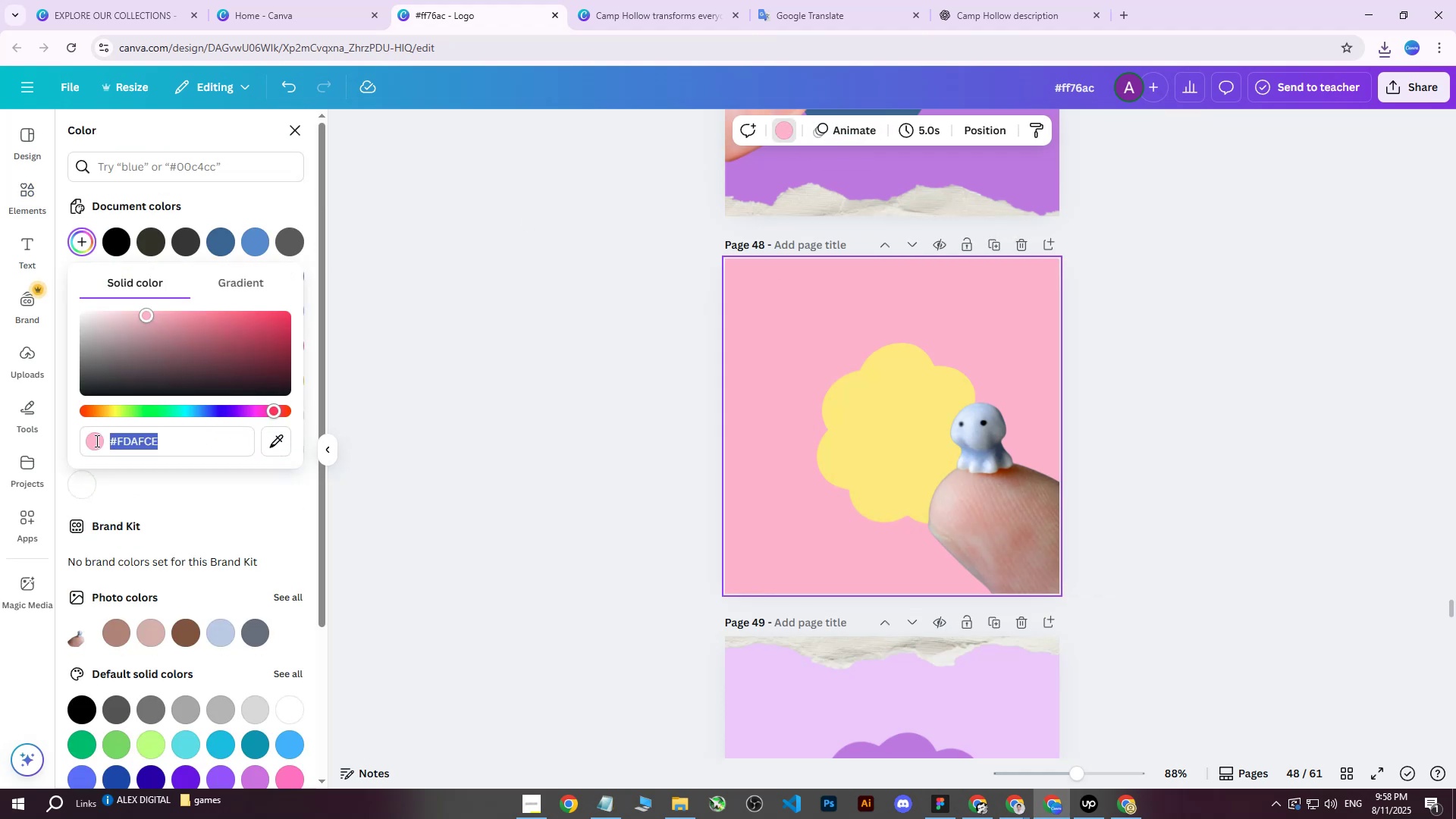 
key(Control+ControlLeft)
 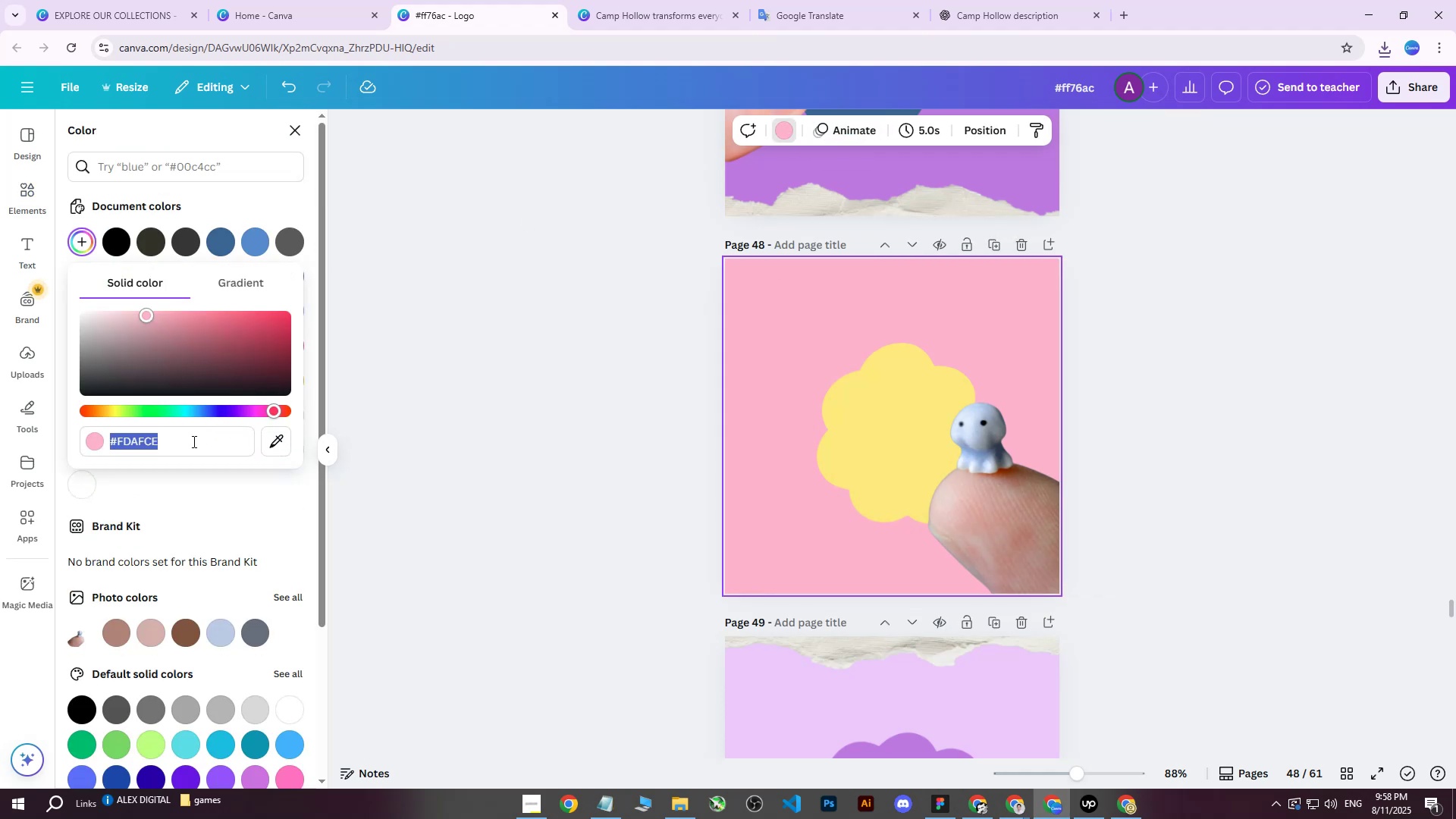 
key(Control+V)
 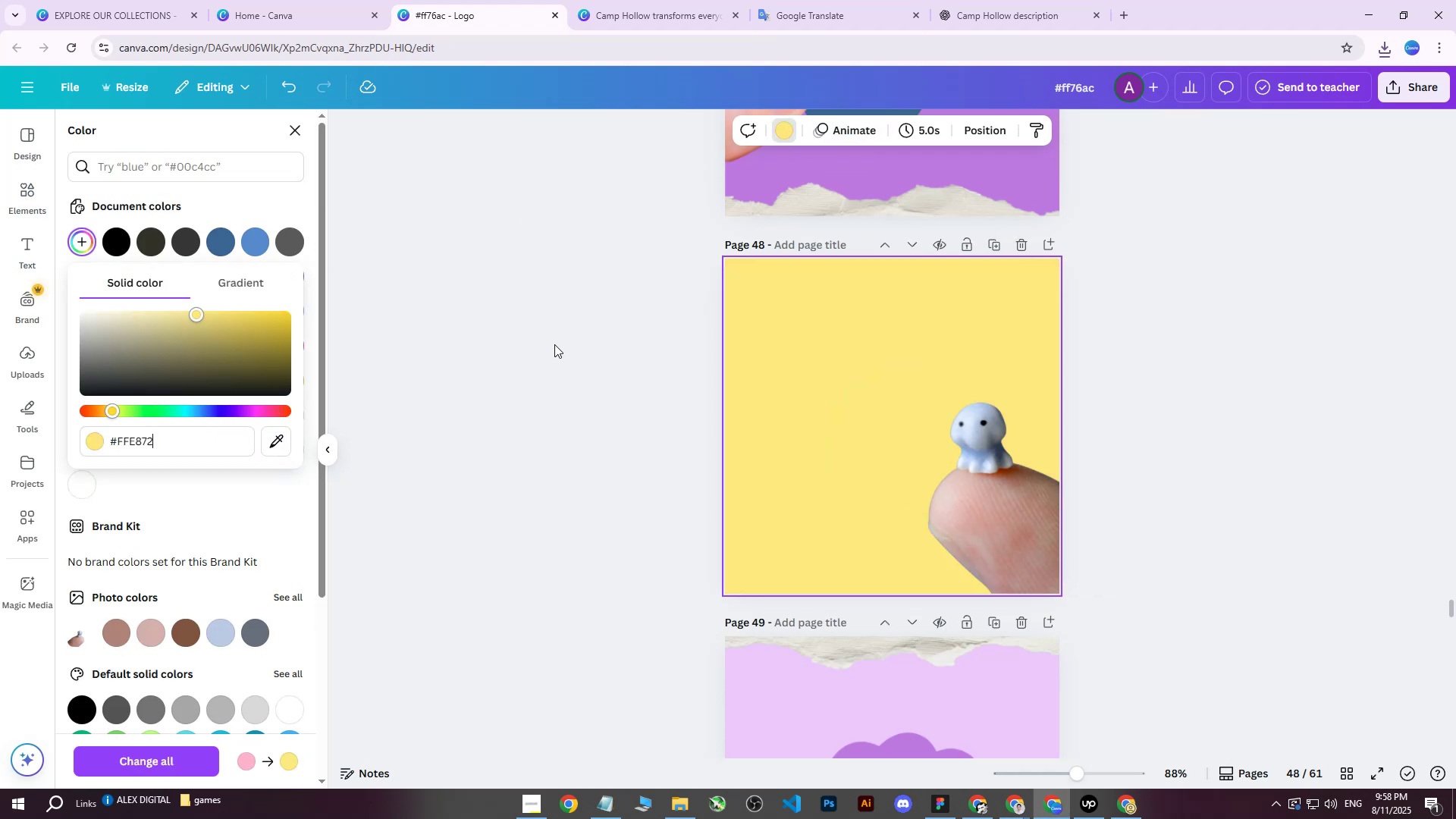 
left_click([554, 344])
 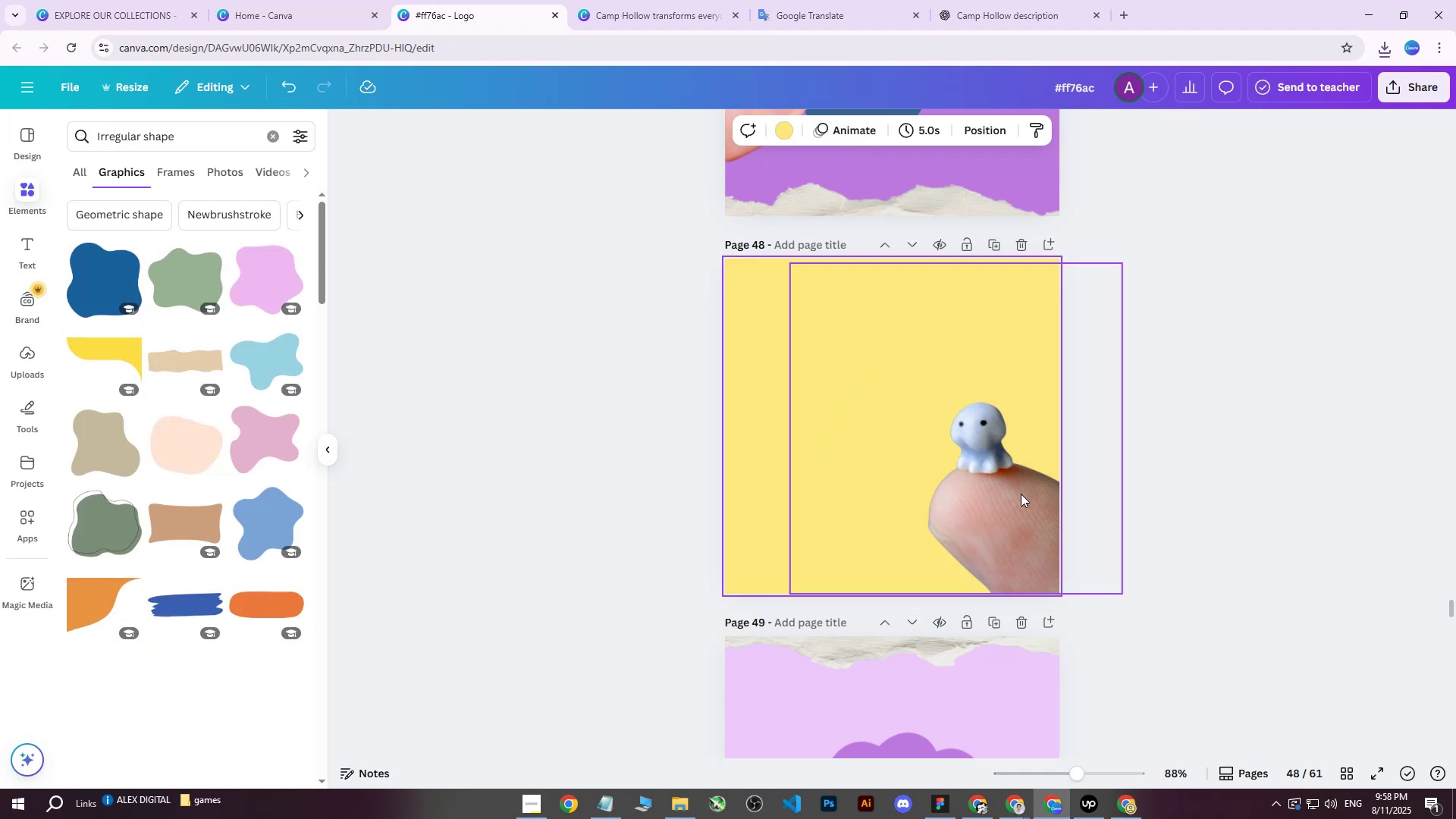 
left_click([1022, 494])
 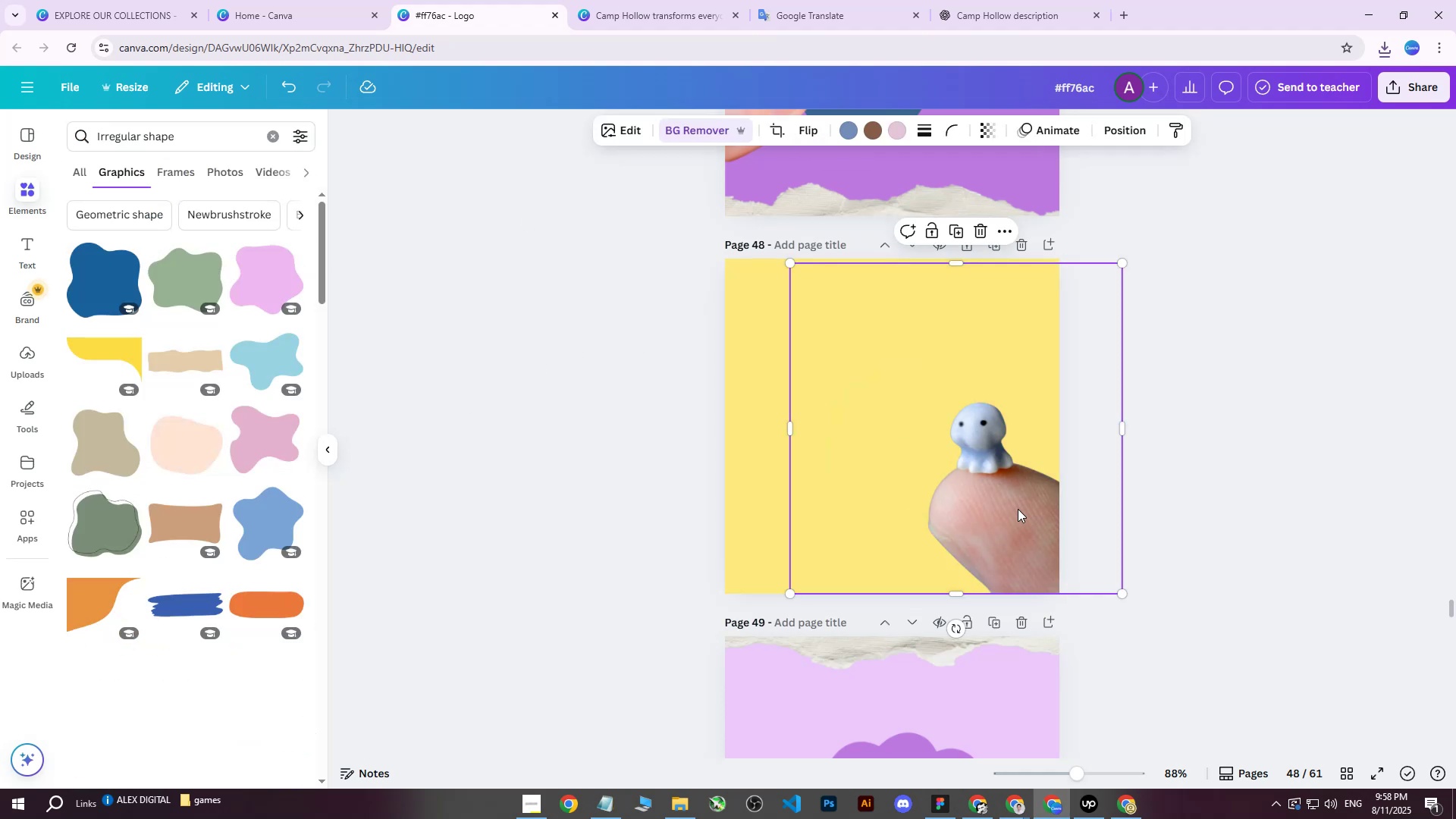 
left_click_drag(start_coordinate=[1012, 508], to_coordinate=[890, 514])
 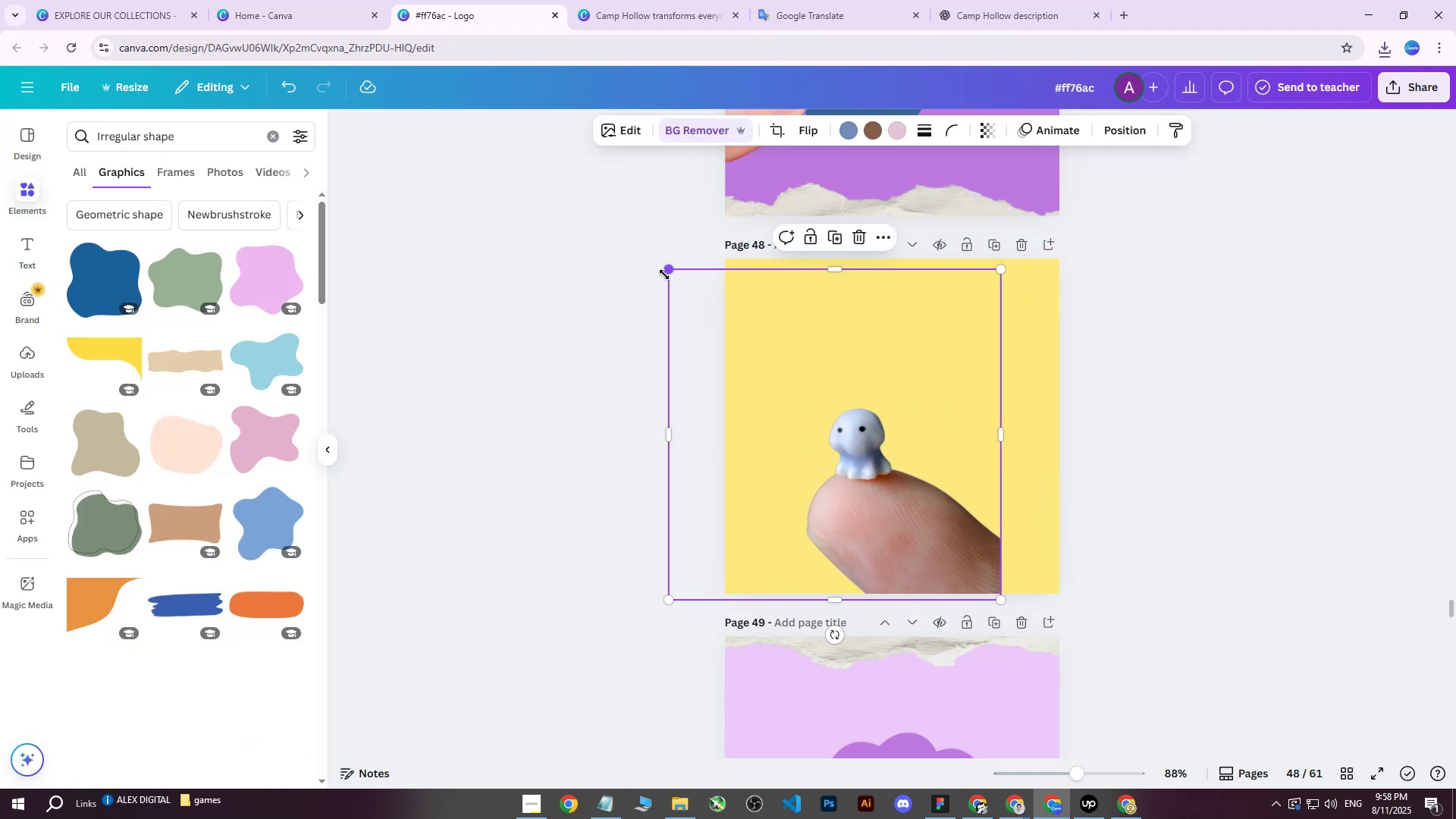 
left_click_drag(start_coordinate=[668, 271], to_coordinate=[589, 193])
 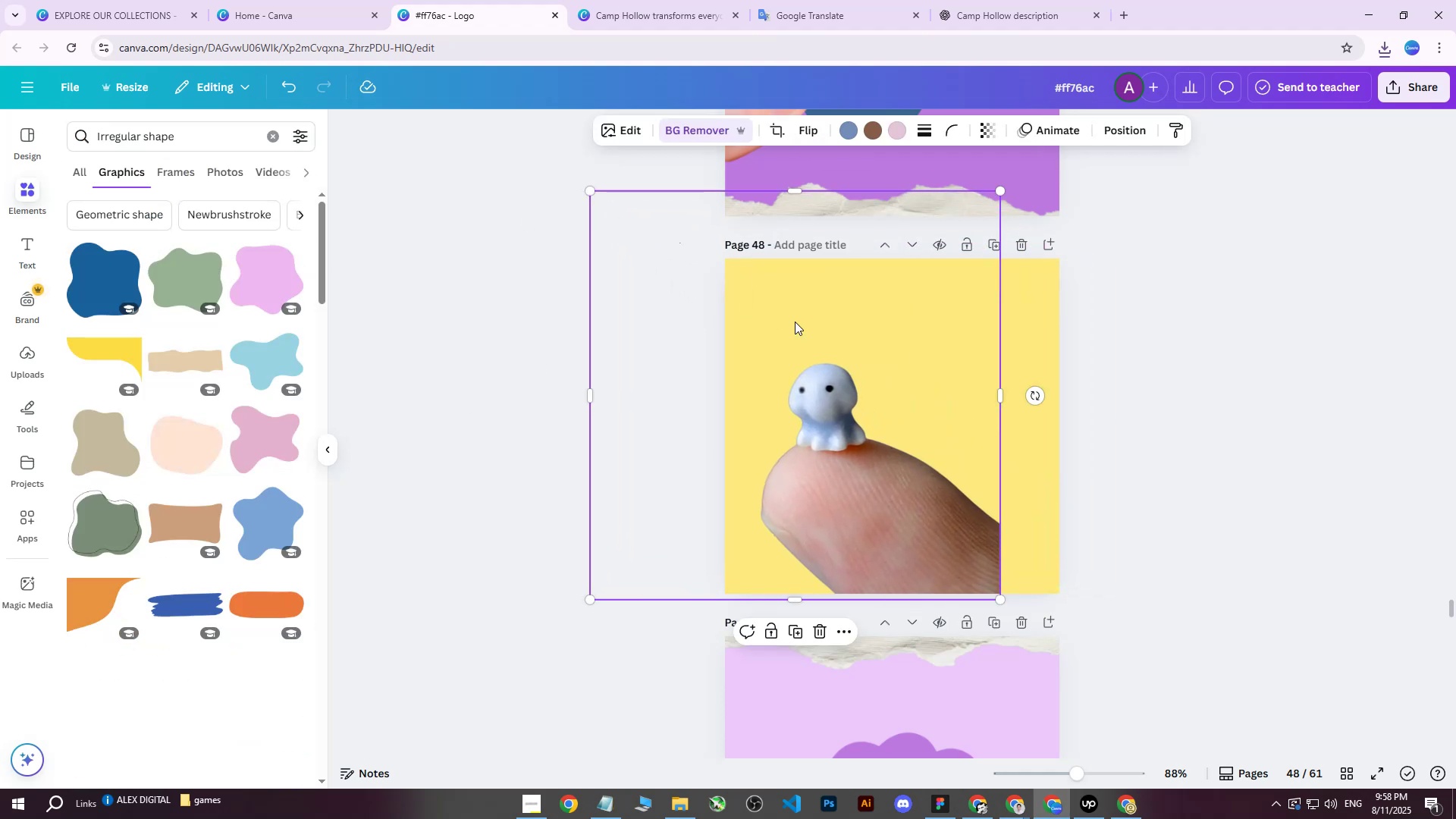 
left_click_drag(start_coordinate=[800, 322], to_coordinate=[858, 324])
 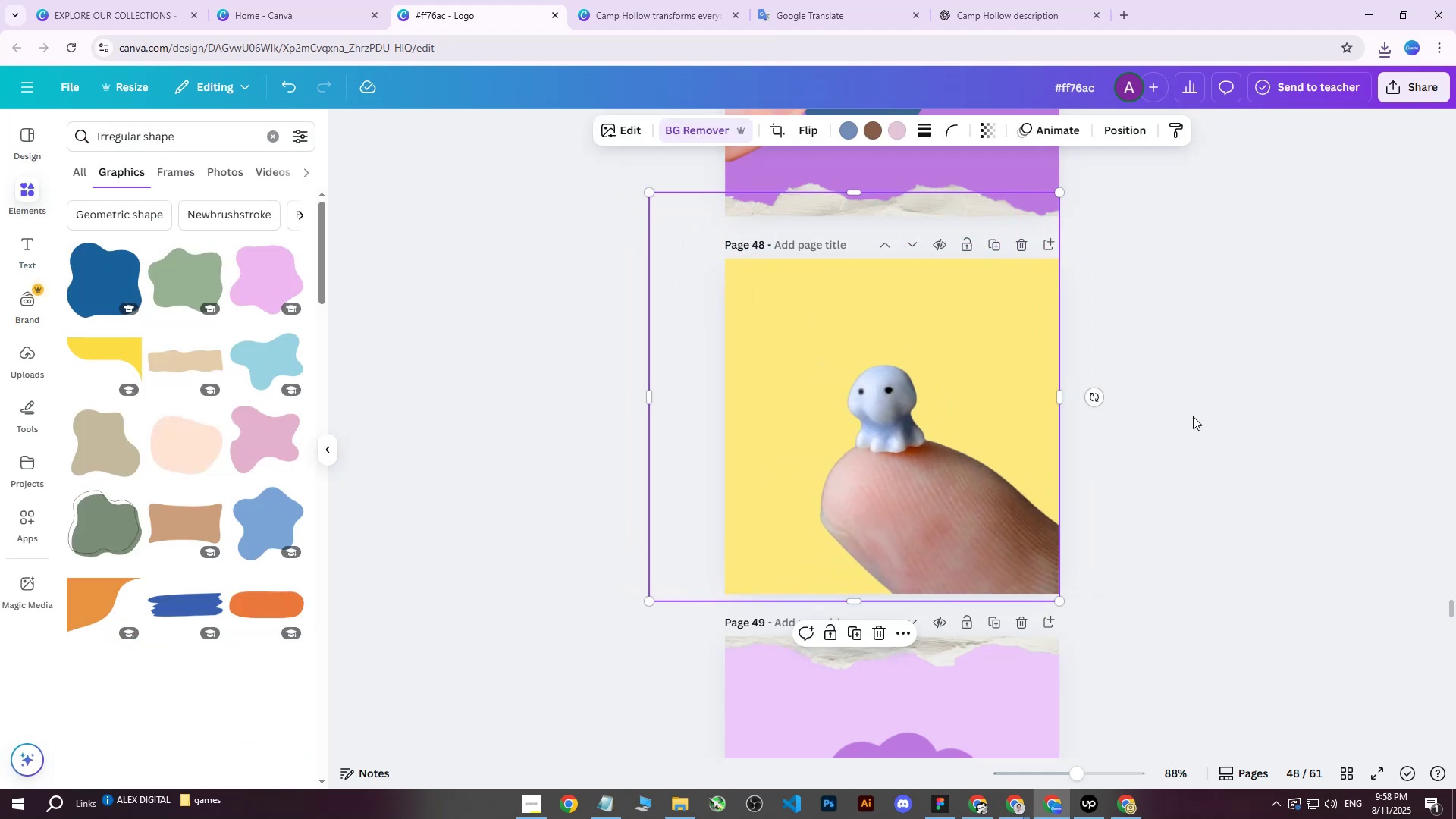 
scroll: coordinate [953, 334], scroll_direction: none, amount: 0.0
 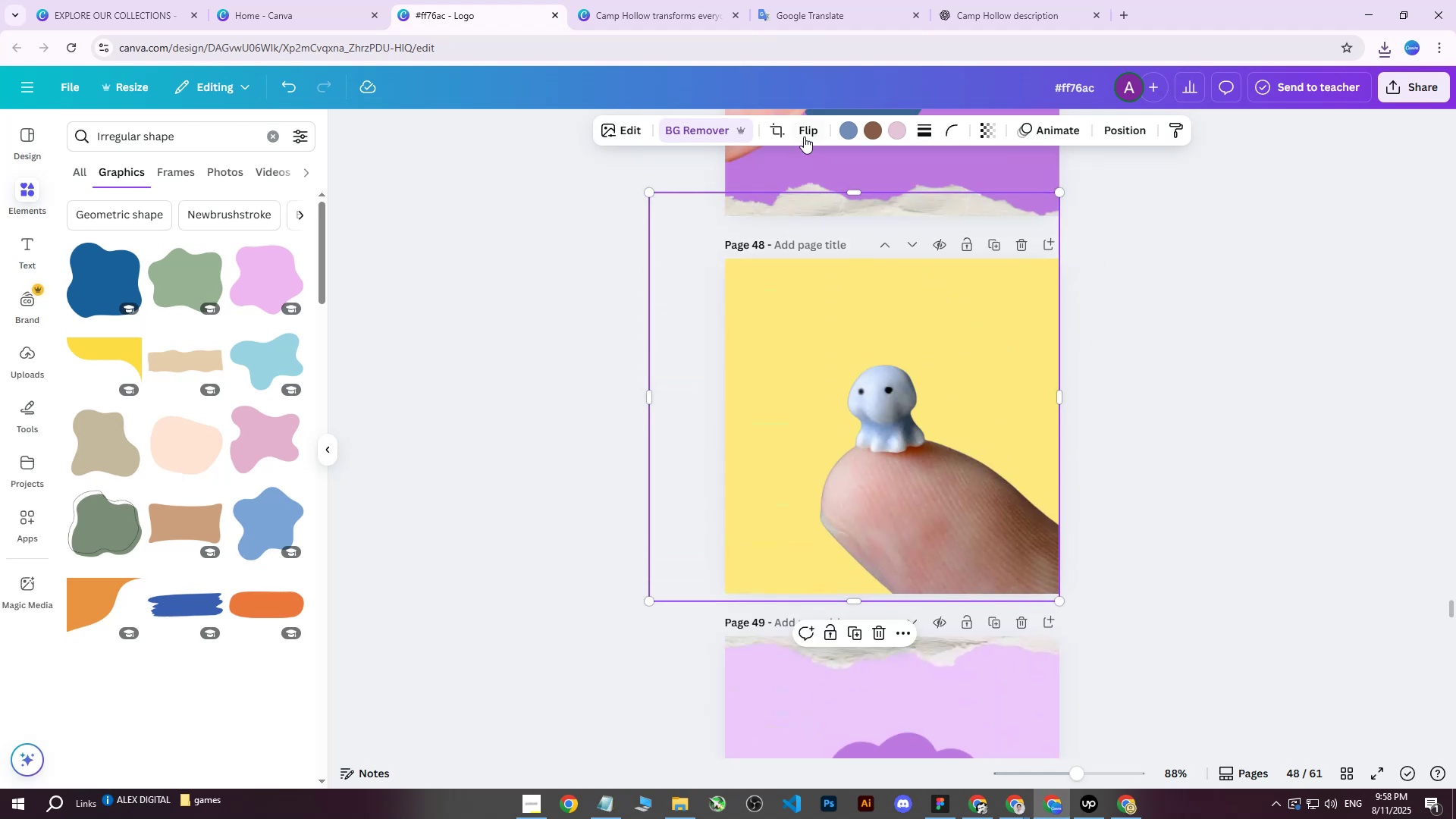 
left_click([809, 132])
 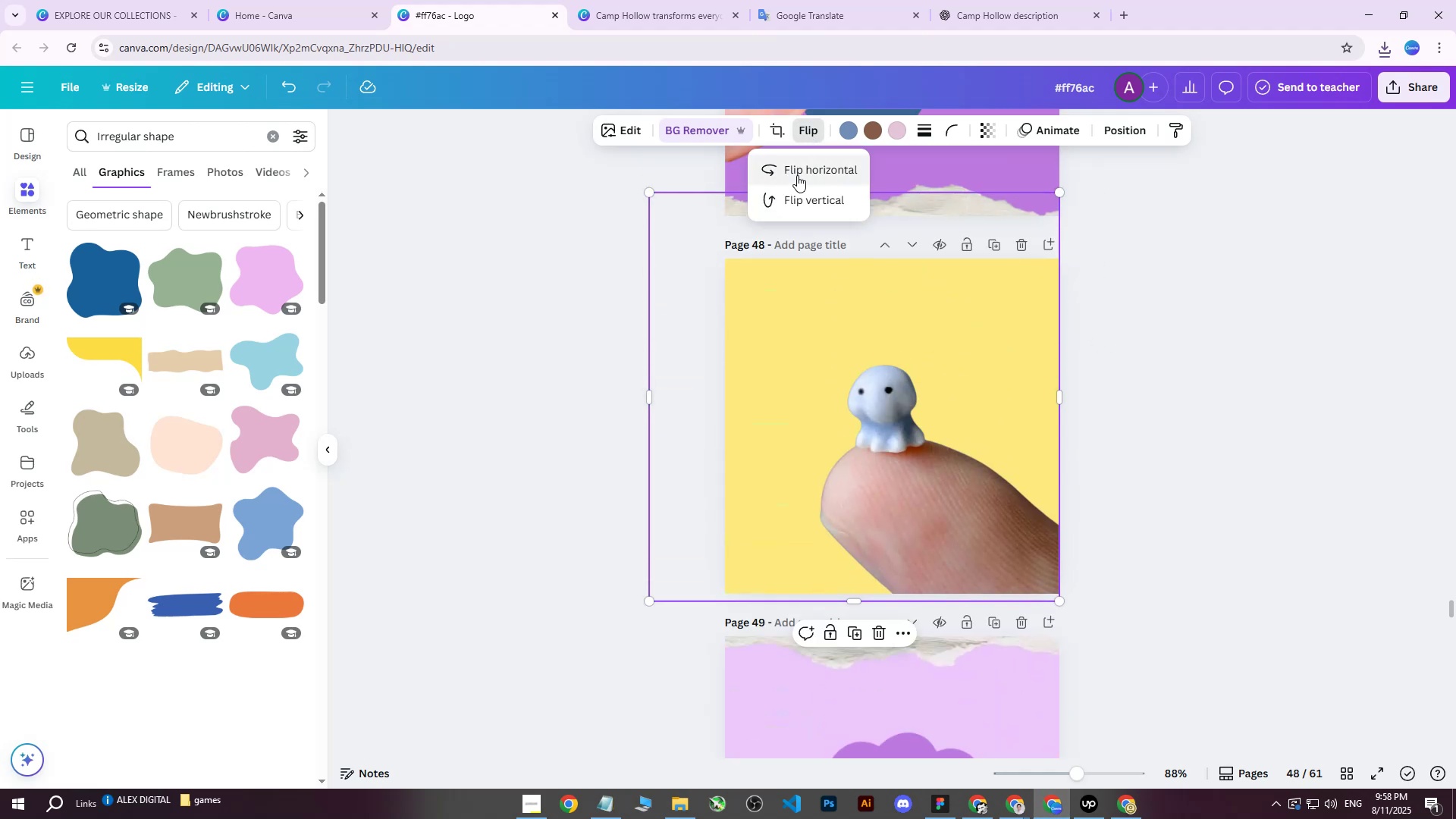 
left_click([799, 173])
 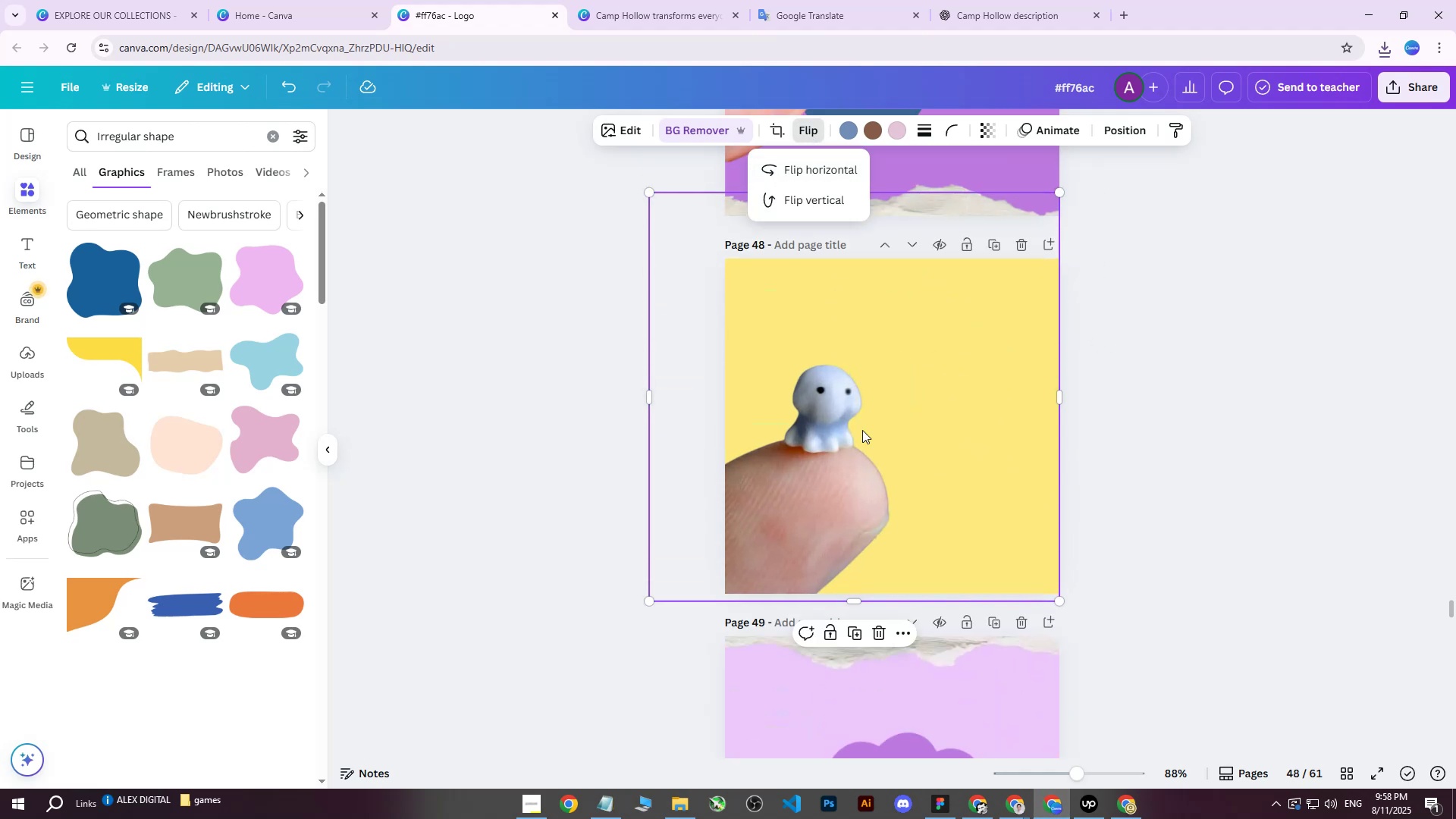 
left_click_drag(start_coordinate=[841, 456], to_coordinate=[918, 449])
 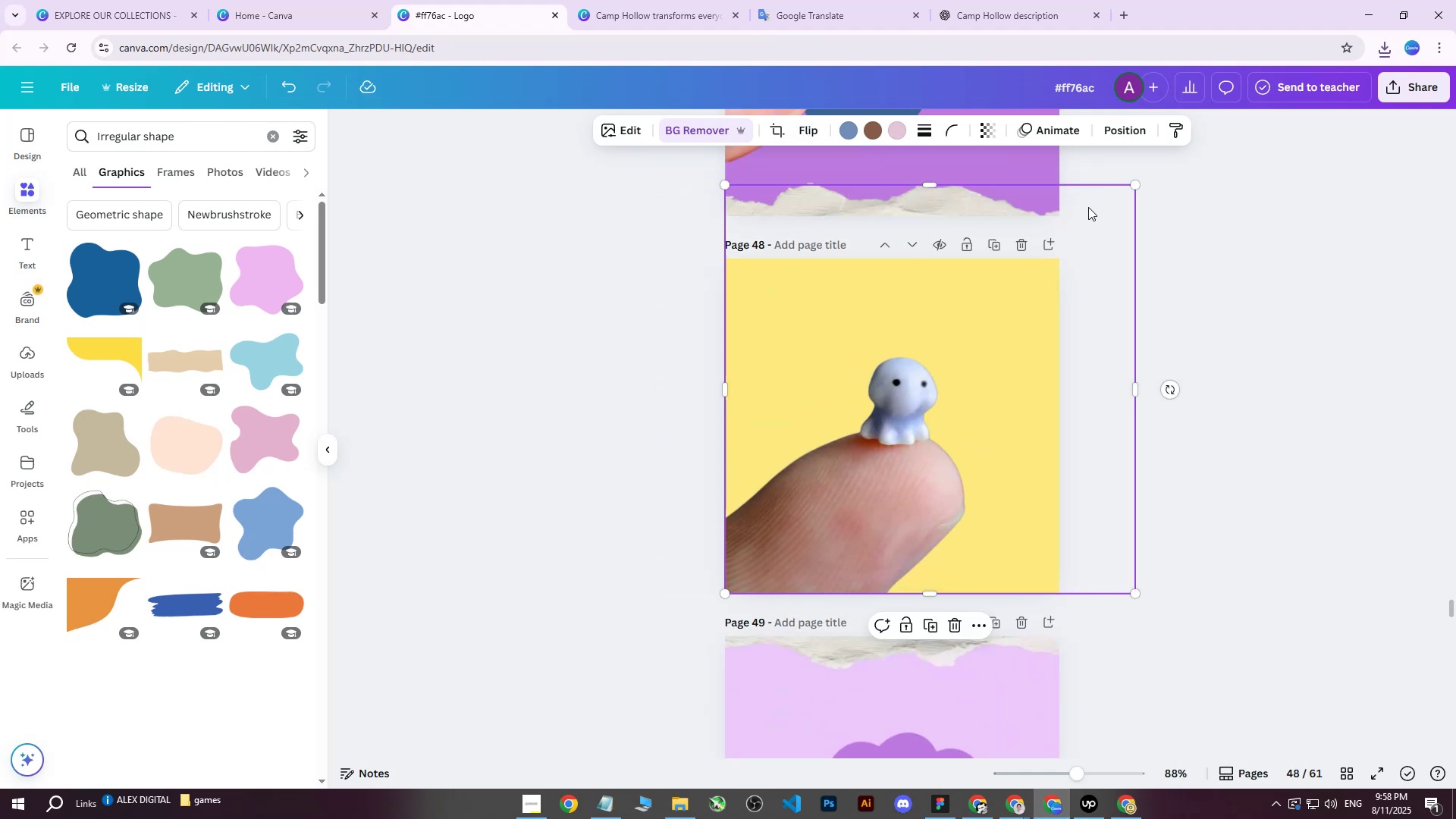 
left_click_drag(start_coordinate=[1132, 187], to_coordinate=[1108, 224])
 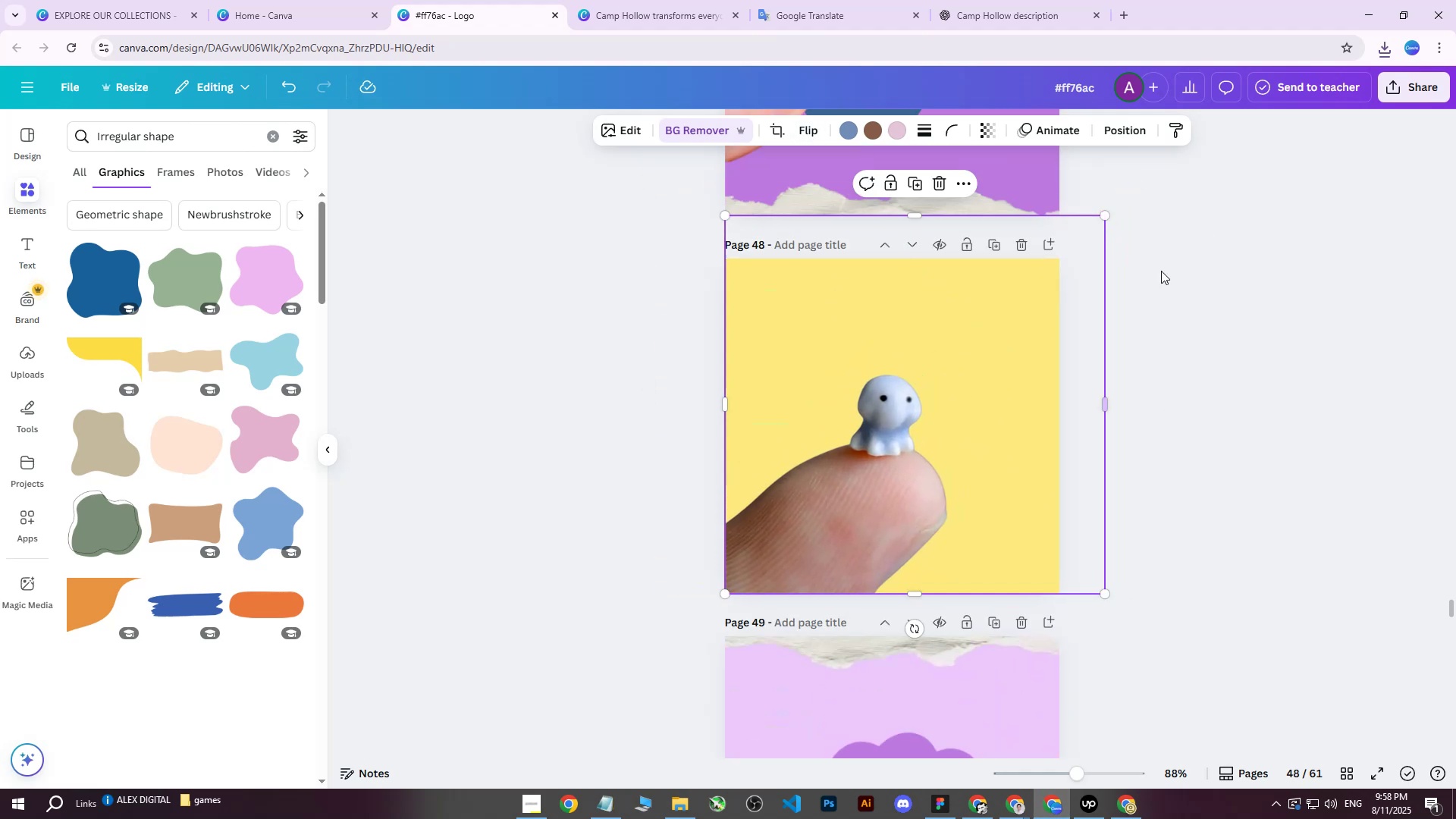 
scroll: coordinate [1171, 288], scroll_direction: none, amount: 0.0
 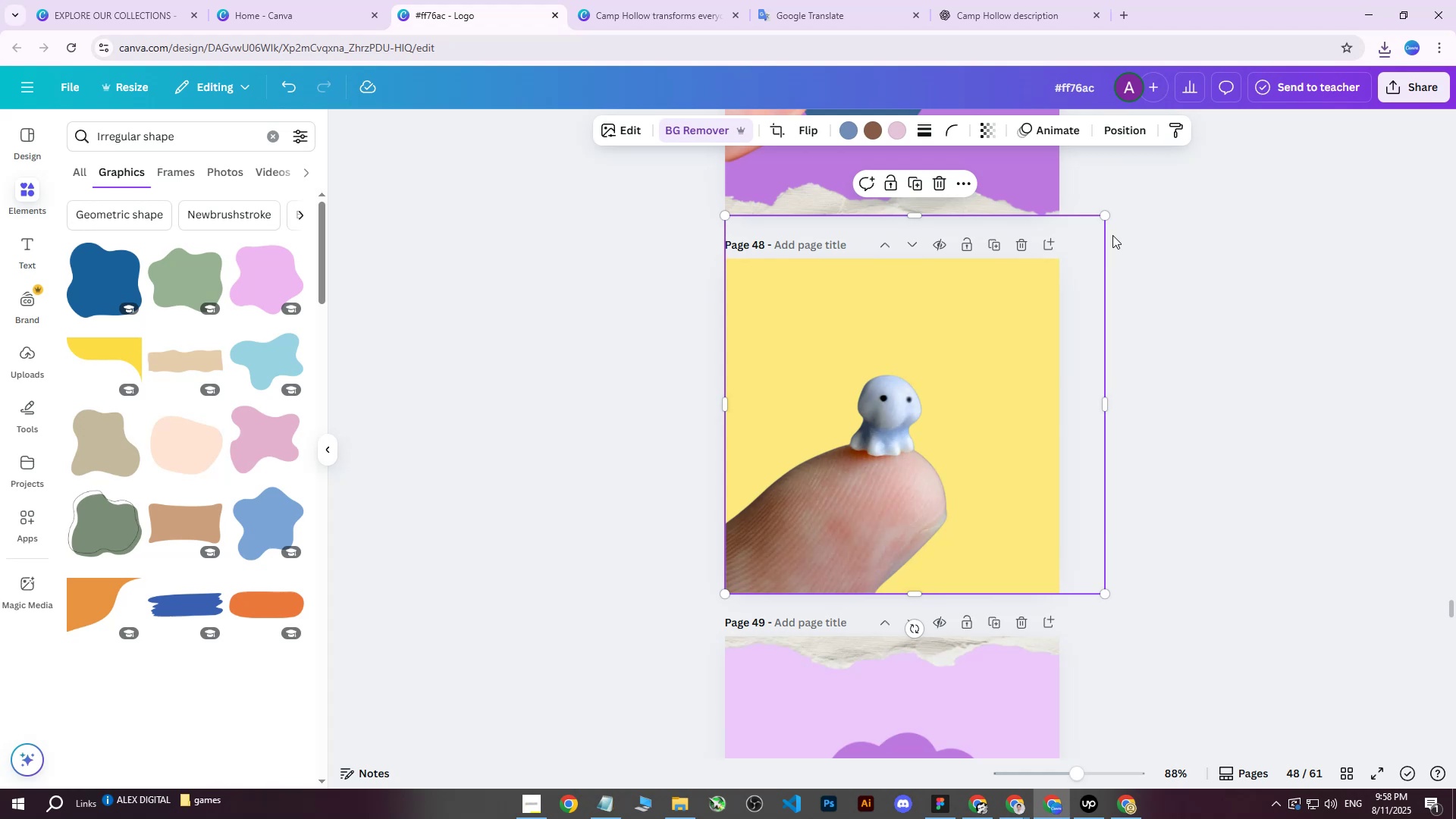 
left_click_drag(start_coordinate=[1105, 218], to_coordinate=[1122, 209])
 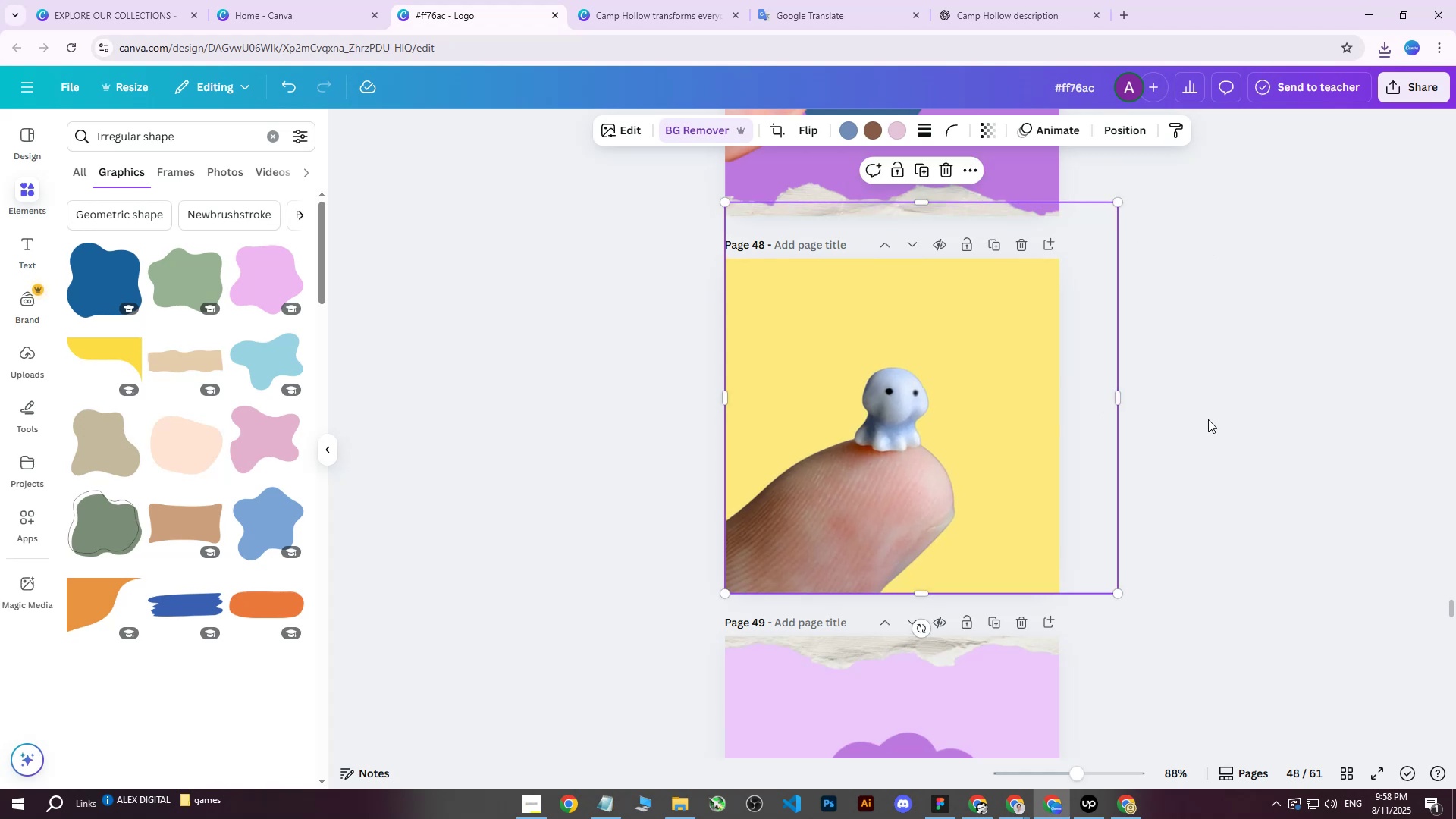 
left_click([1208, 419])
 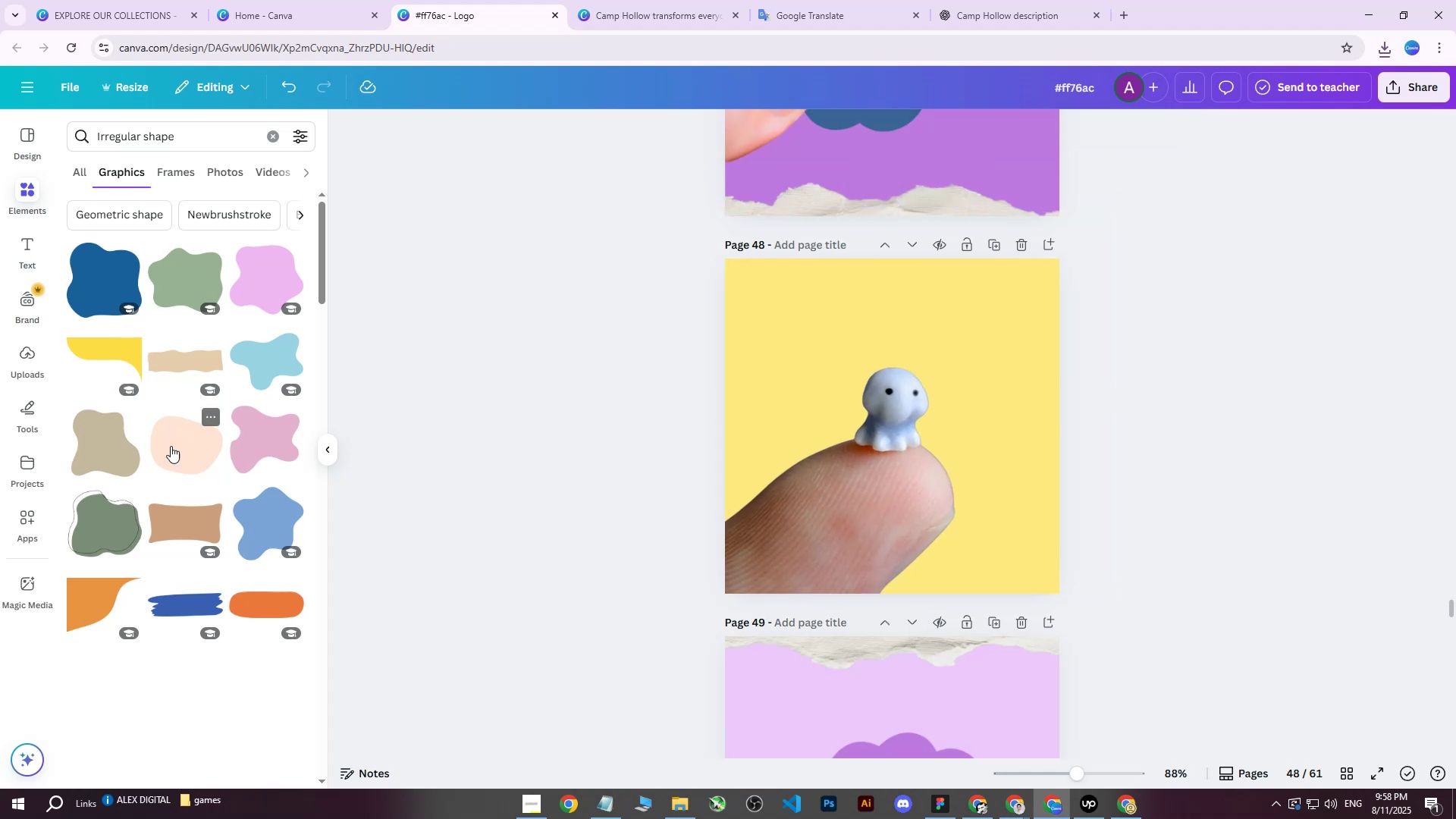 
left_click([161, 513])
 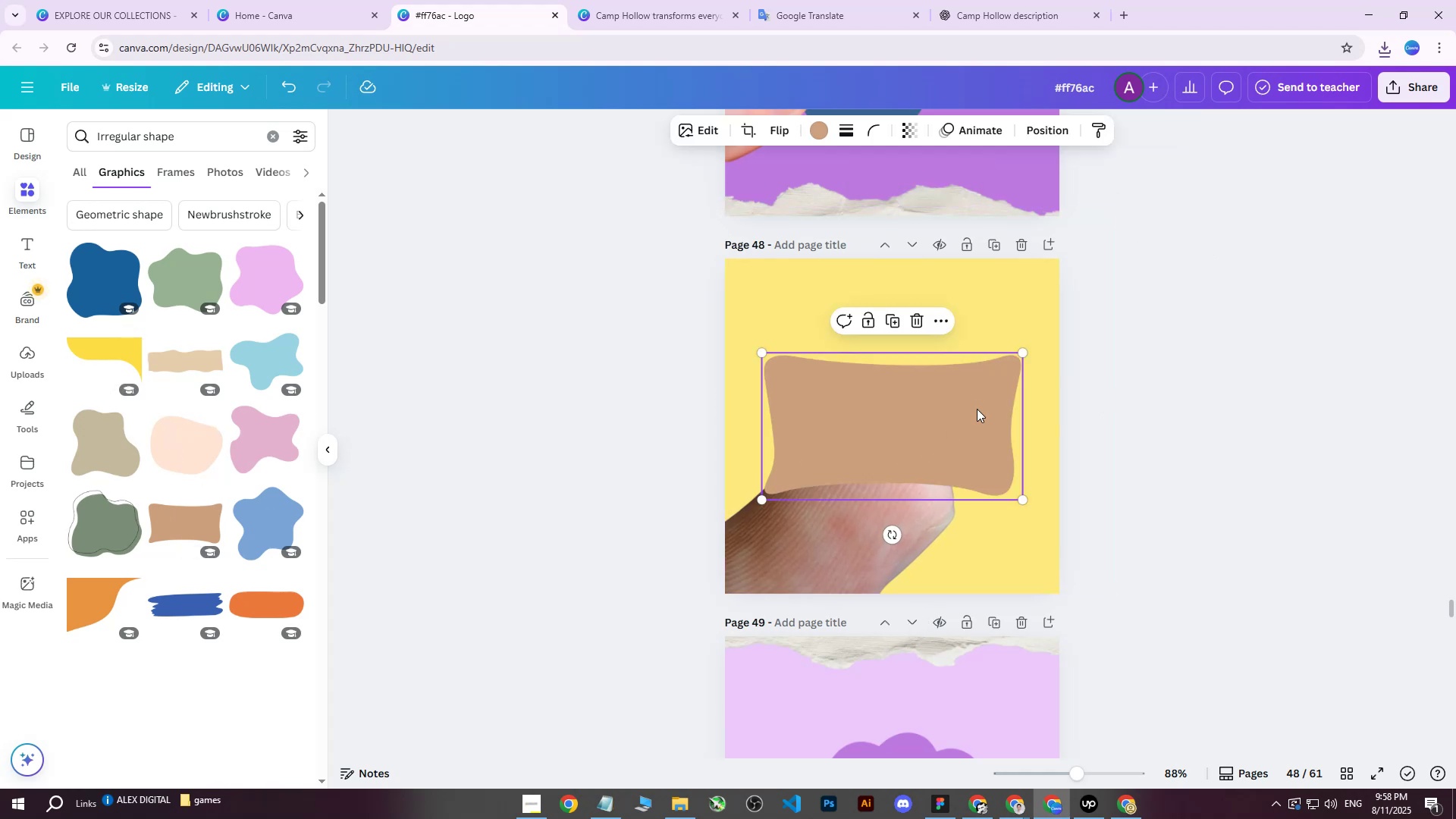 
left_click_drag(start_coordinate=[977, 419], to_coordinate=[976, 452])
 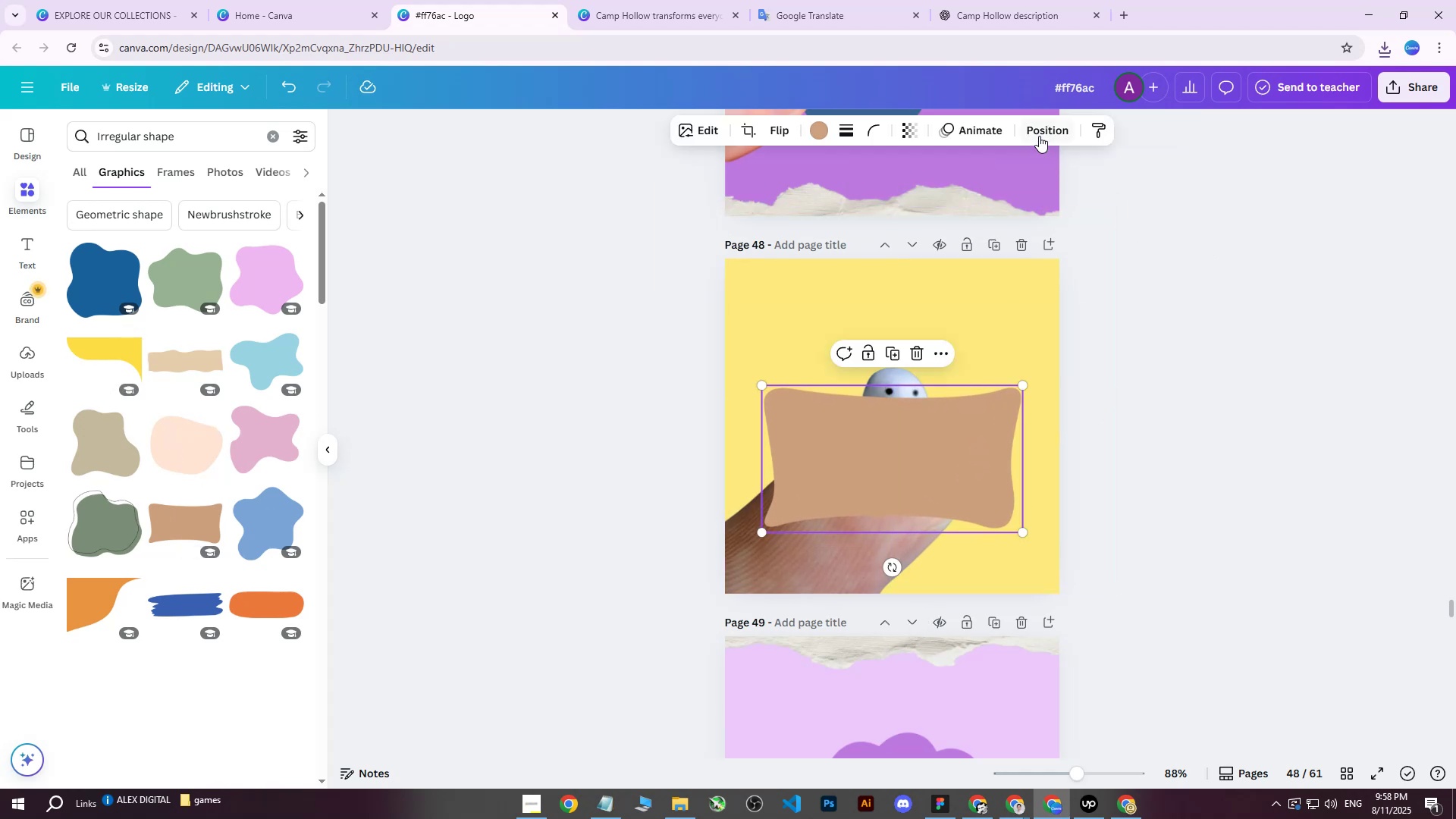 
left_click([1040, 133])
 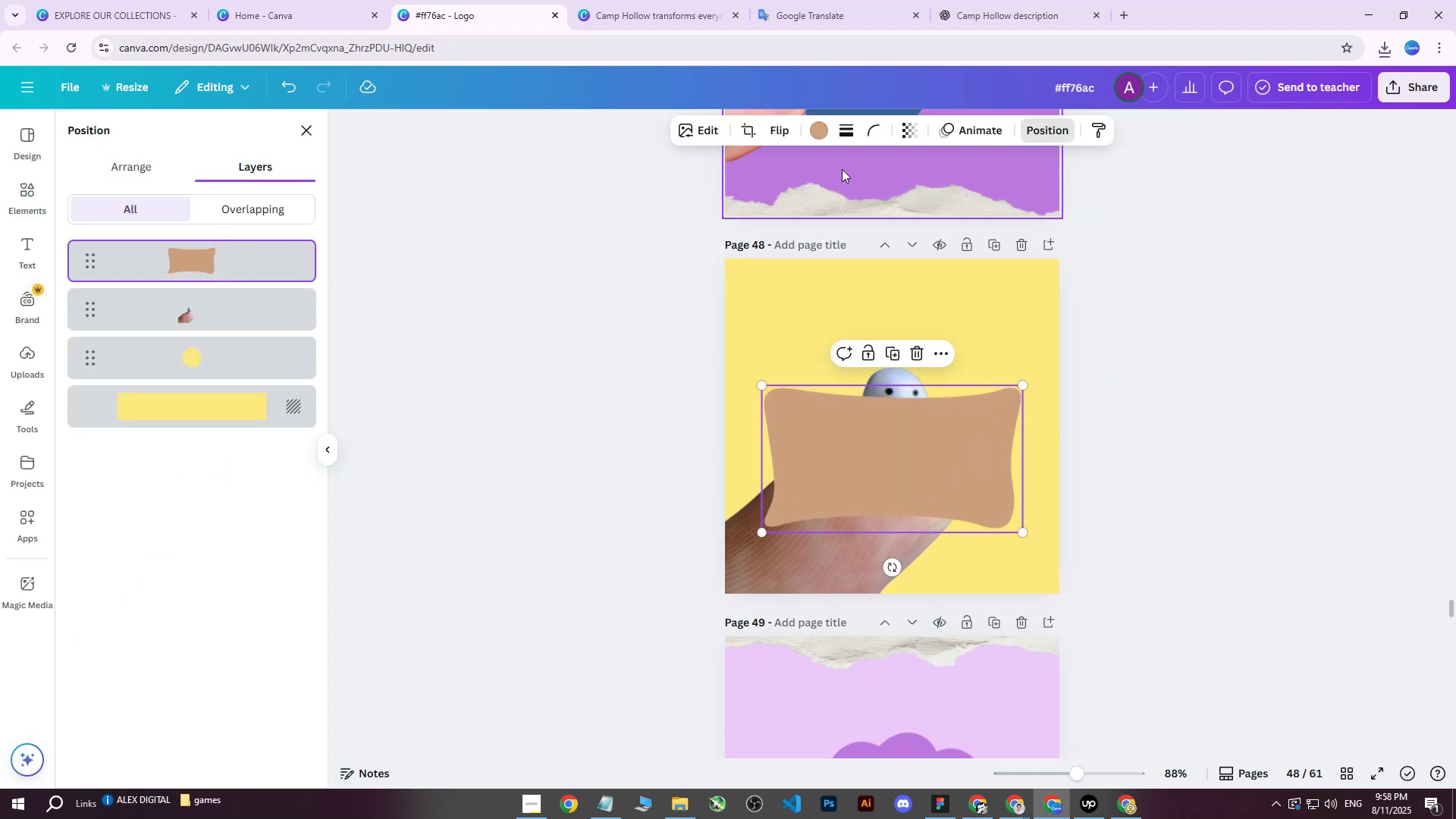 
left_click([817, 130])
 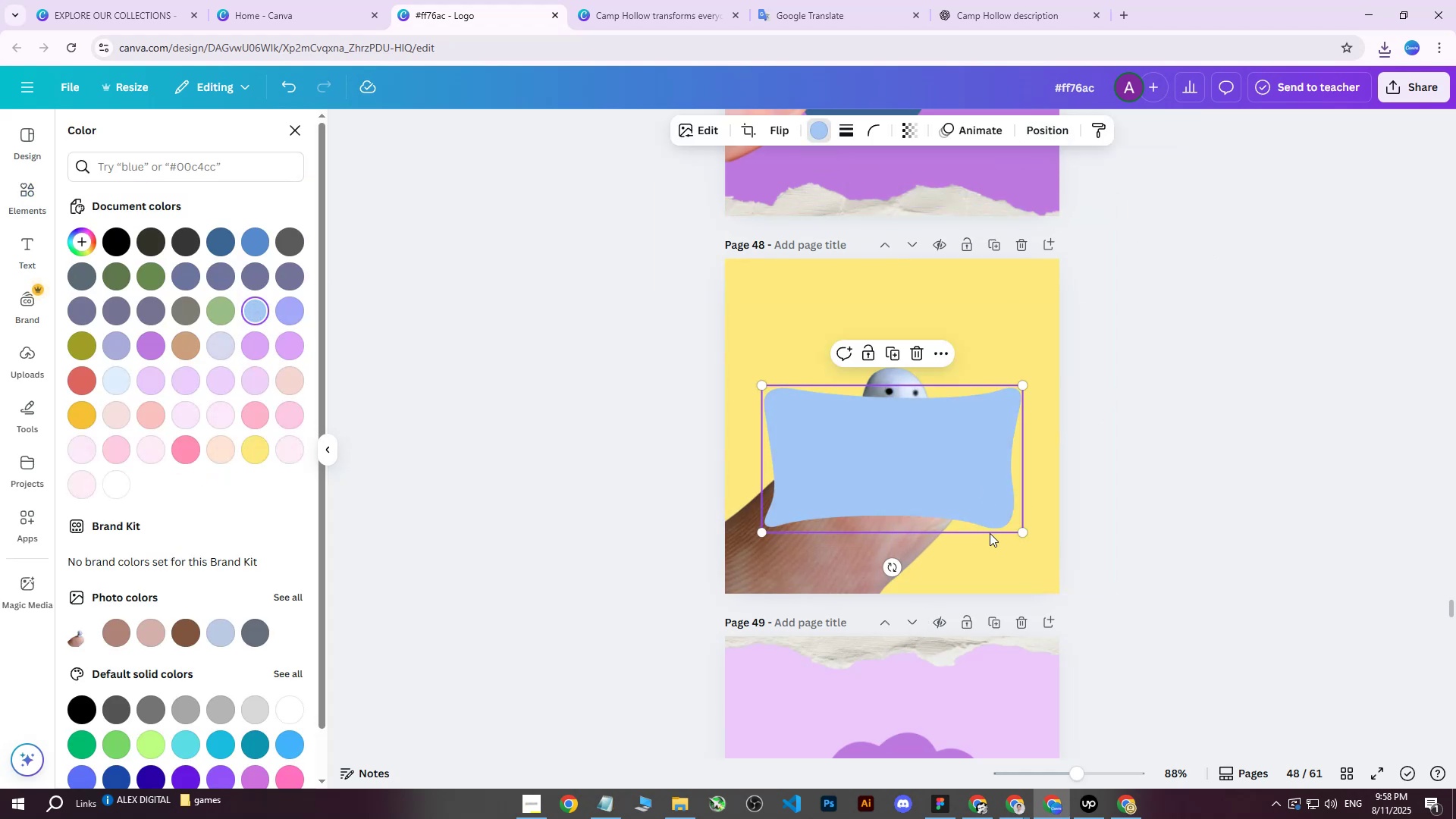 
left_click_drag(start_coordinate=[892, 569], to_coordinate=[843, 551])
 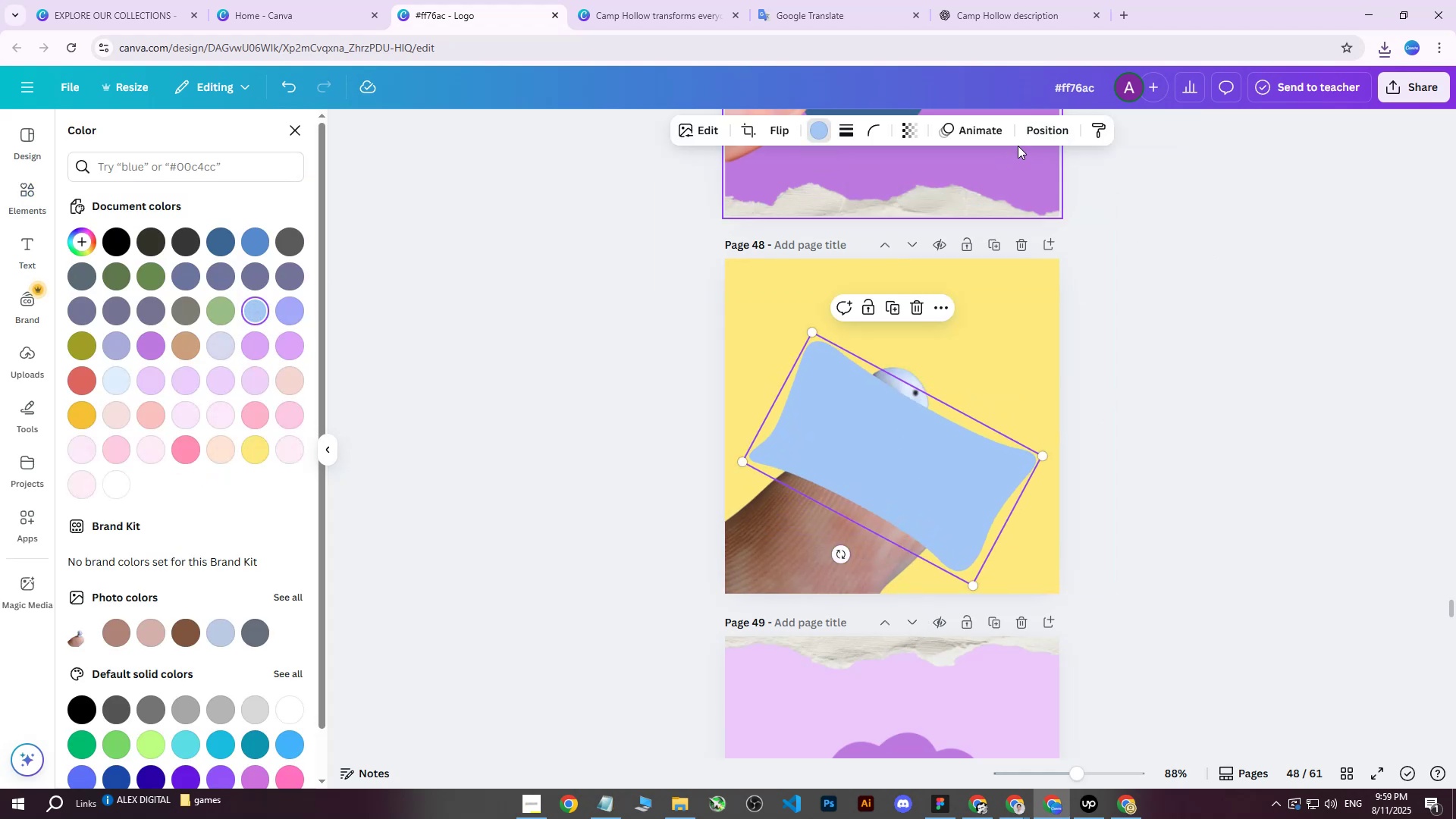 
left_click([1029, 134])
 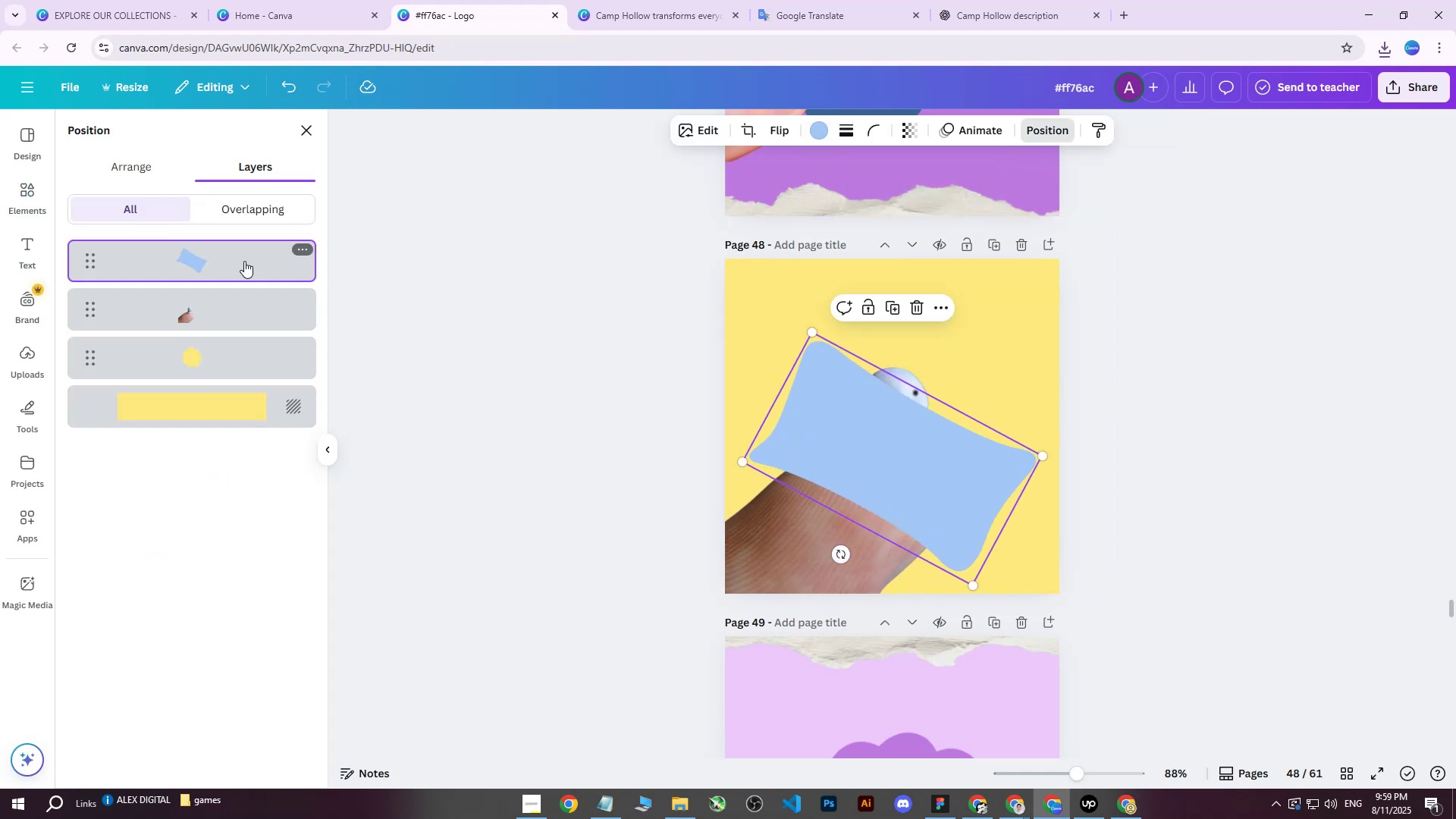 
left_click_drag(start_coordinate=[211, 266], to_coordinate=[201, 348])
 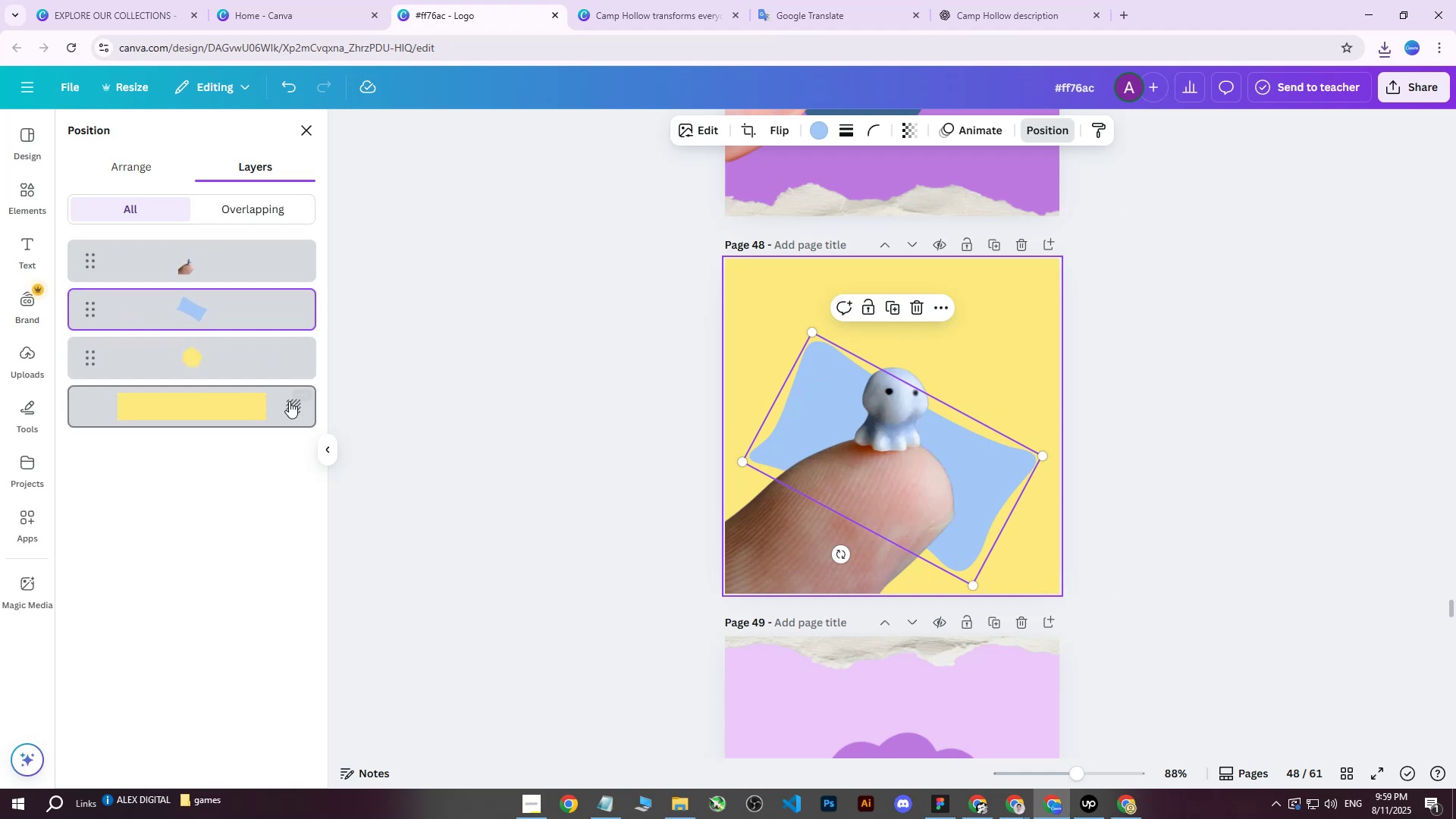 
left_click([199, 358])
 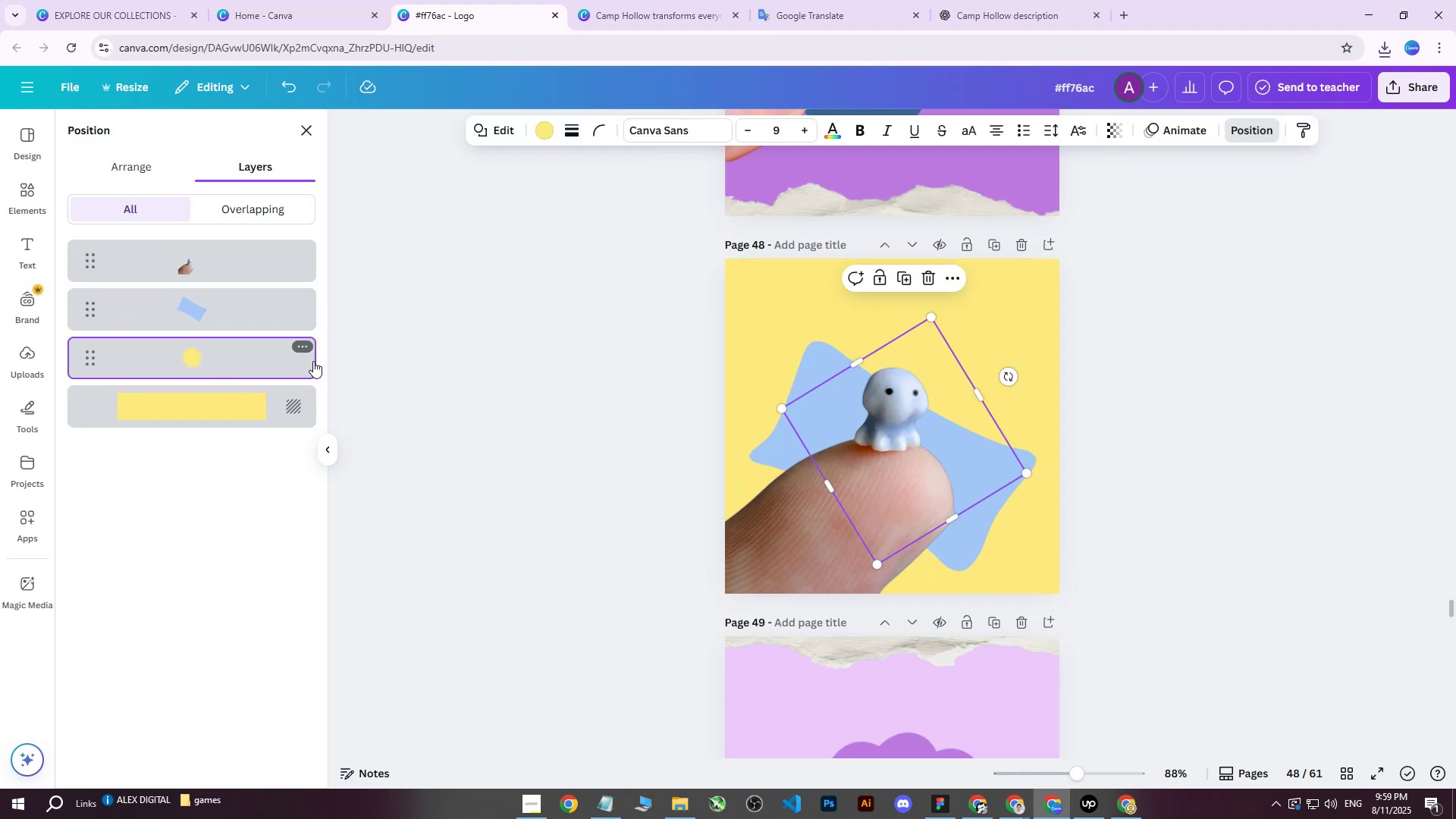 
key(Delete)
 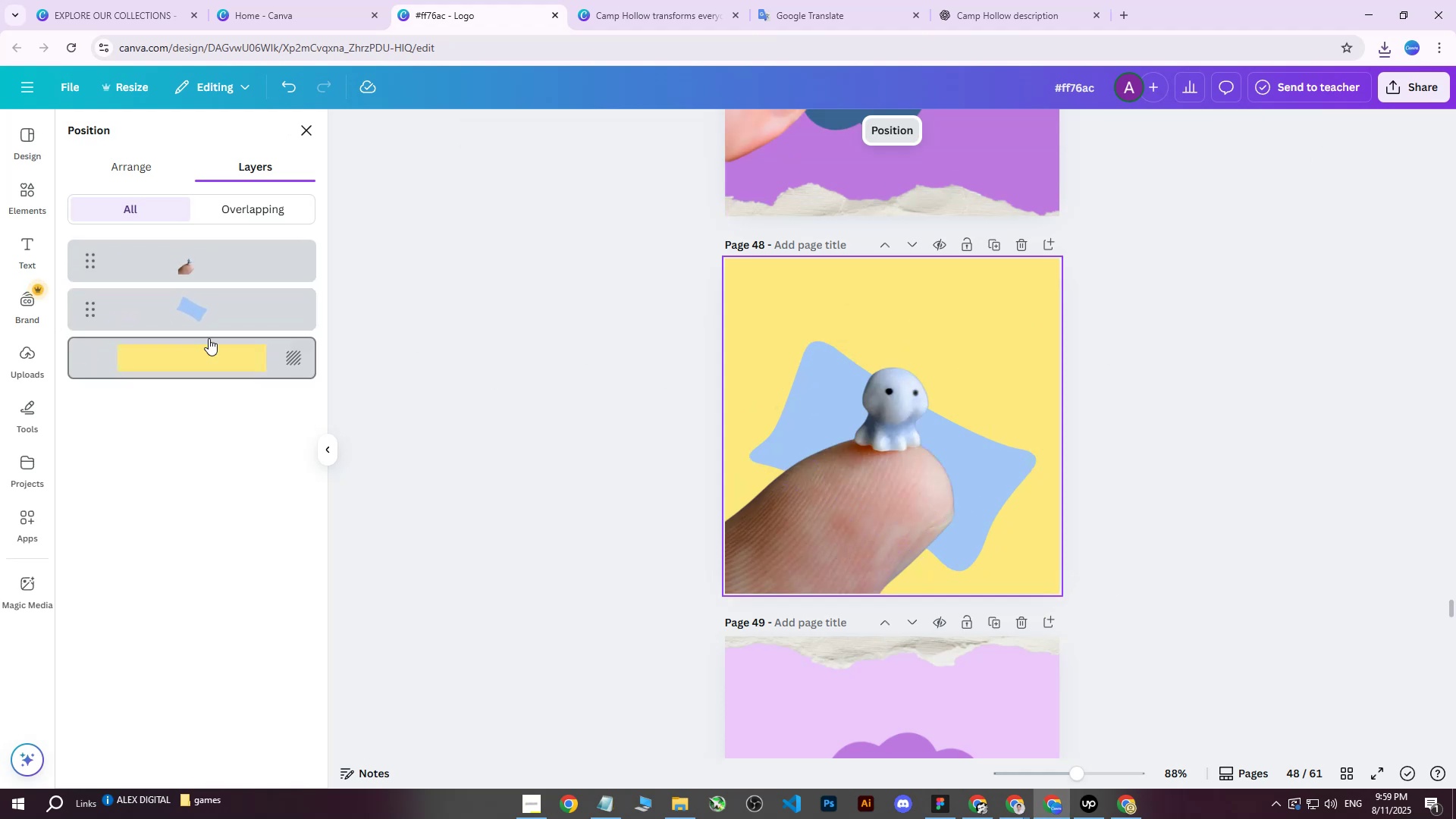 
left_click([201, 306])
 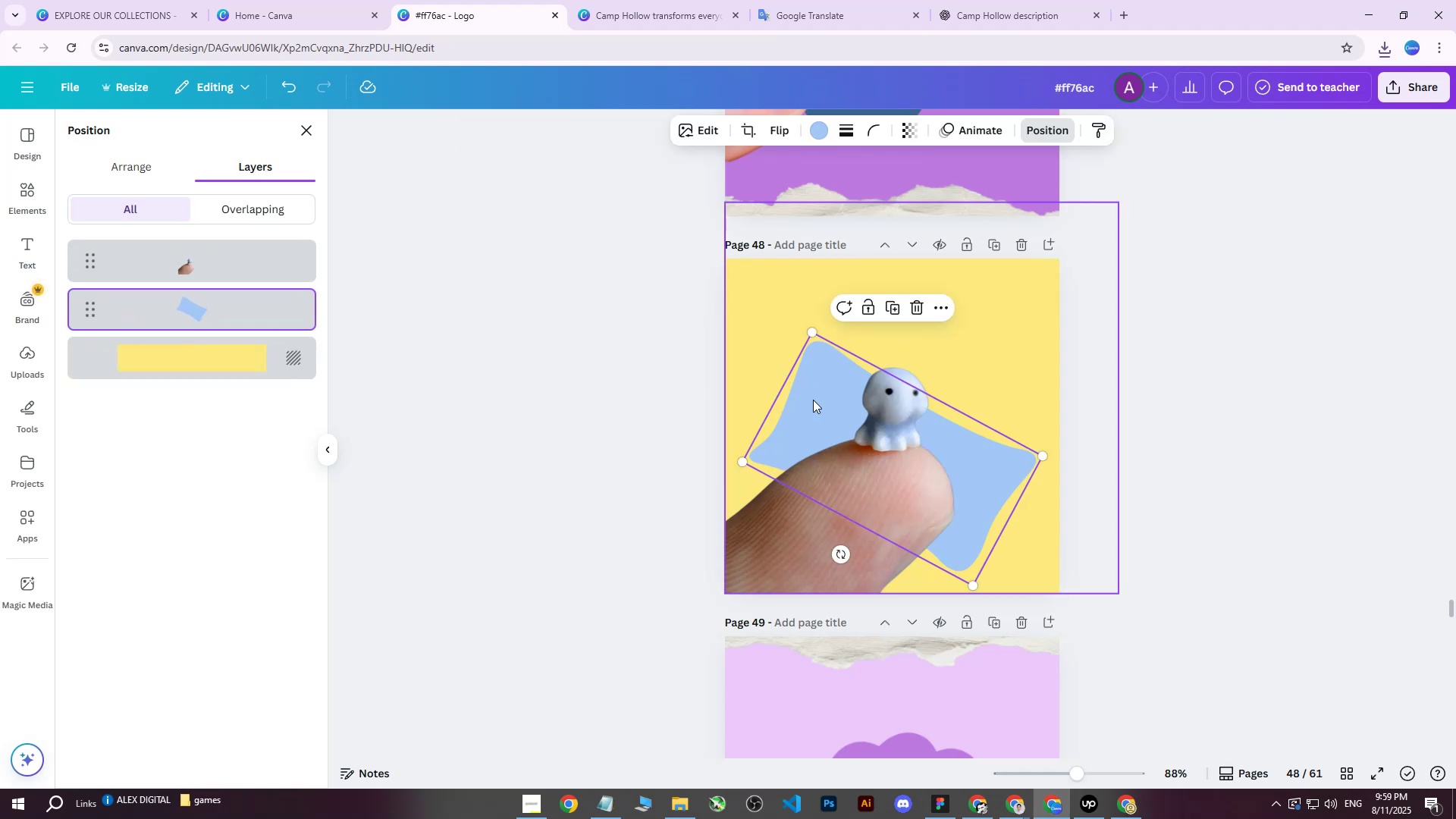 
left_click_drag(start_coordinate=[819, 395], to_coordinate=[814, 380])
 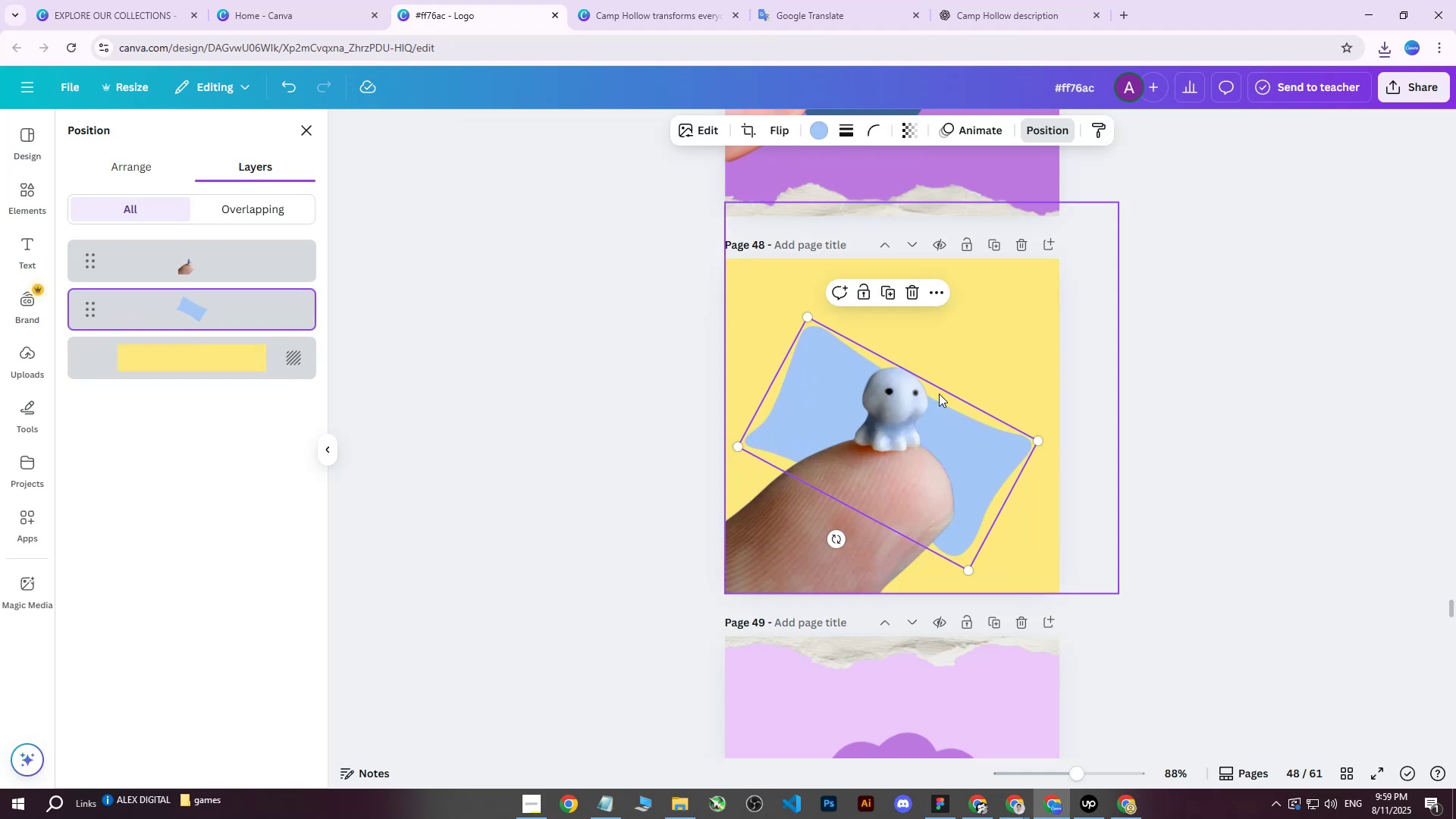 
scroll: coordinate [1025, 385], scroll_direction: up, amount: 2.0
 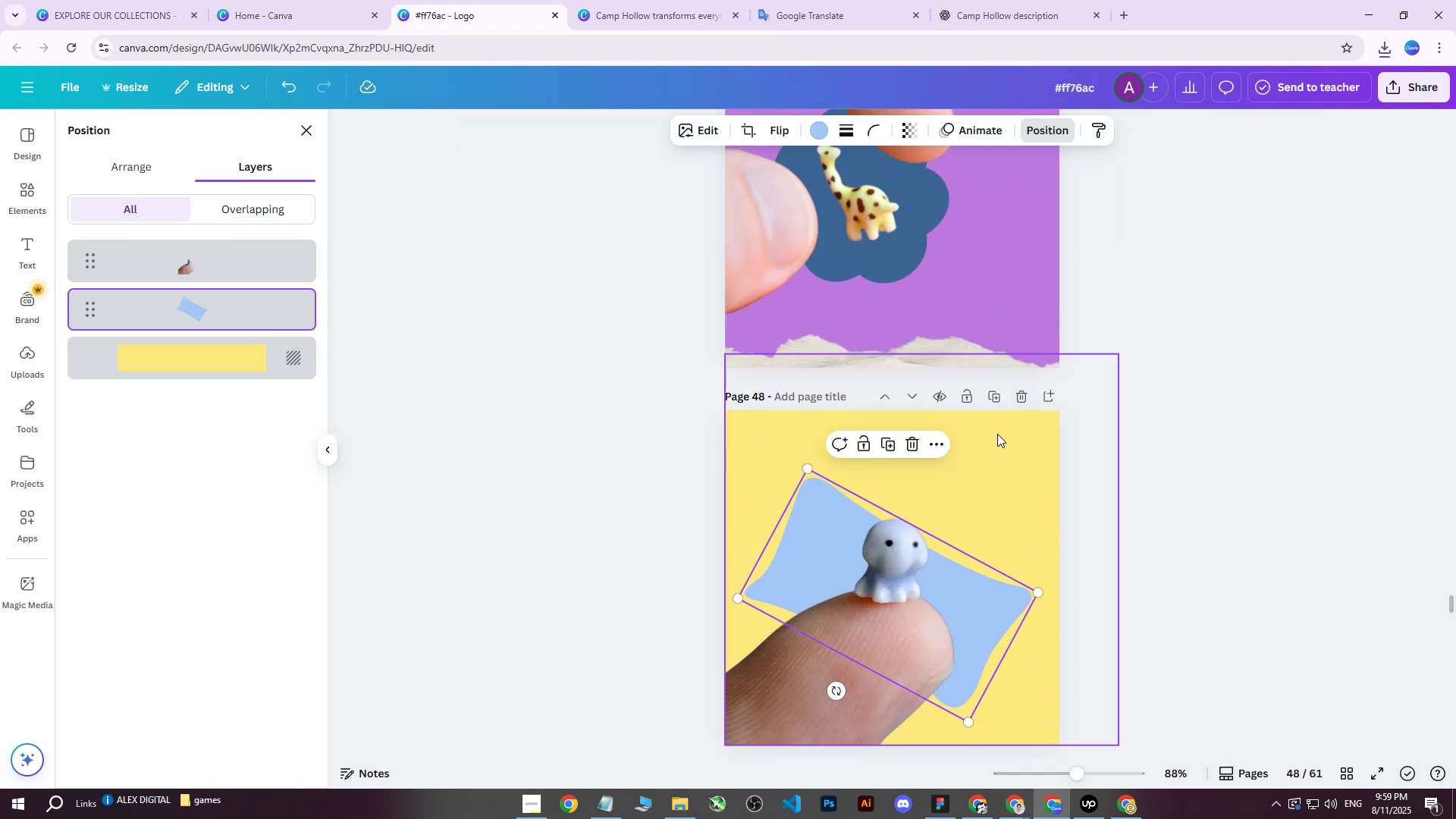 
scroll: coordinate [997, 434], scroll_direction: down, amount: 1.0
 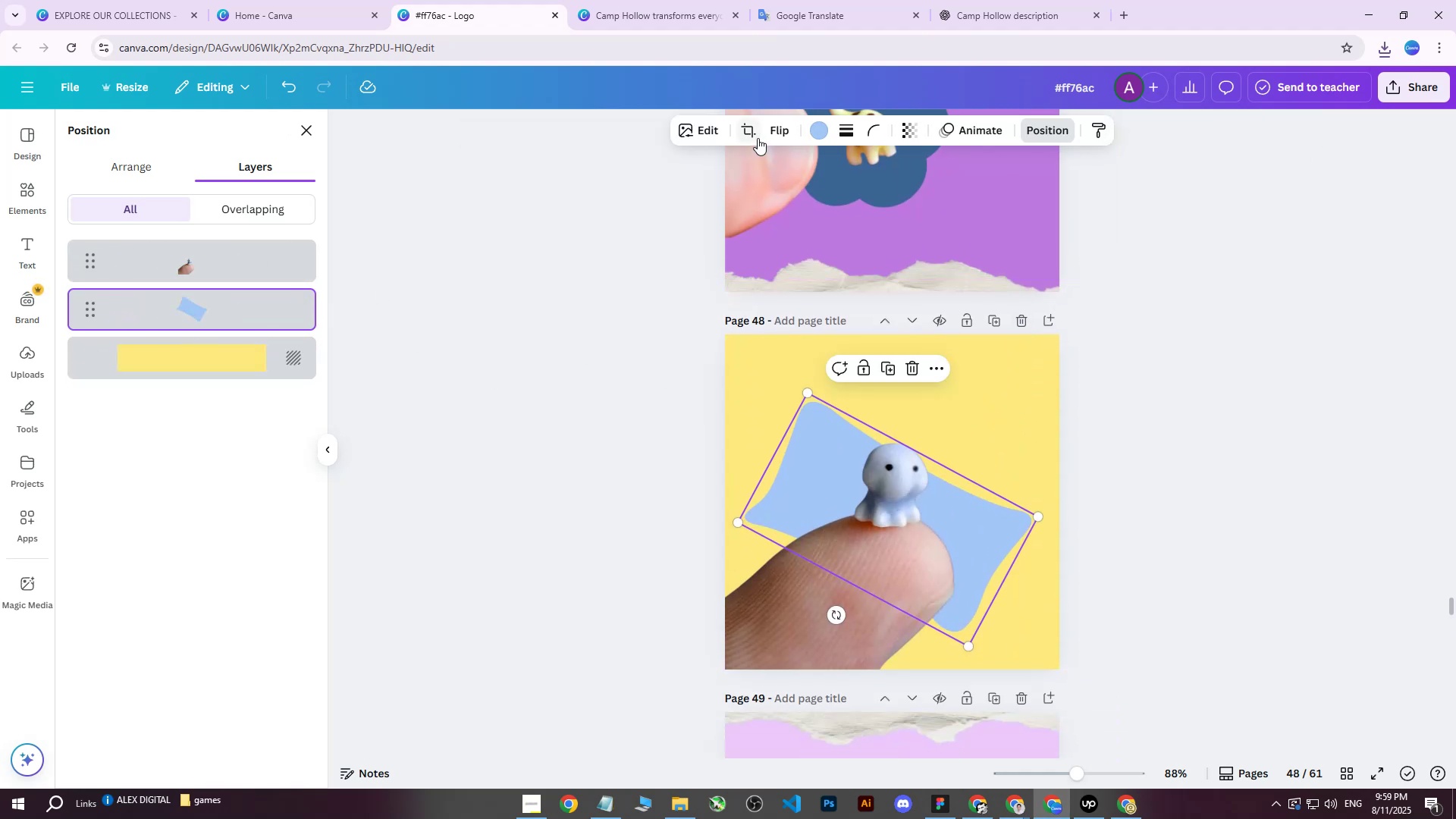 
left_click([819, 131])
 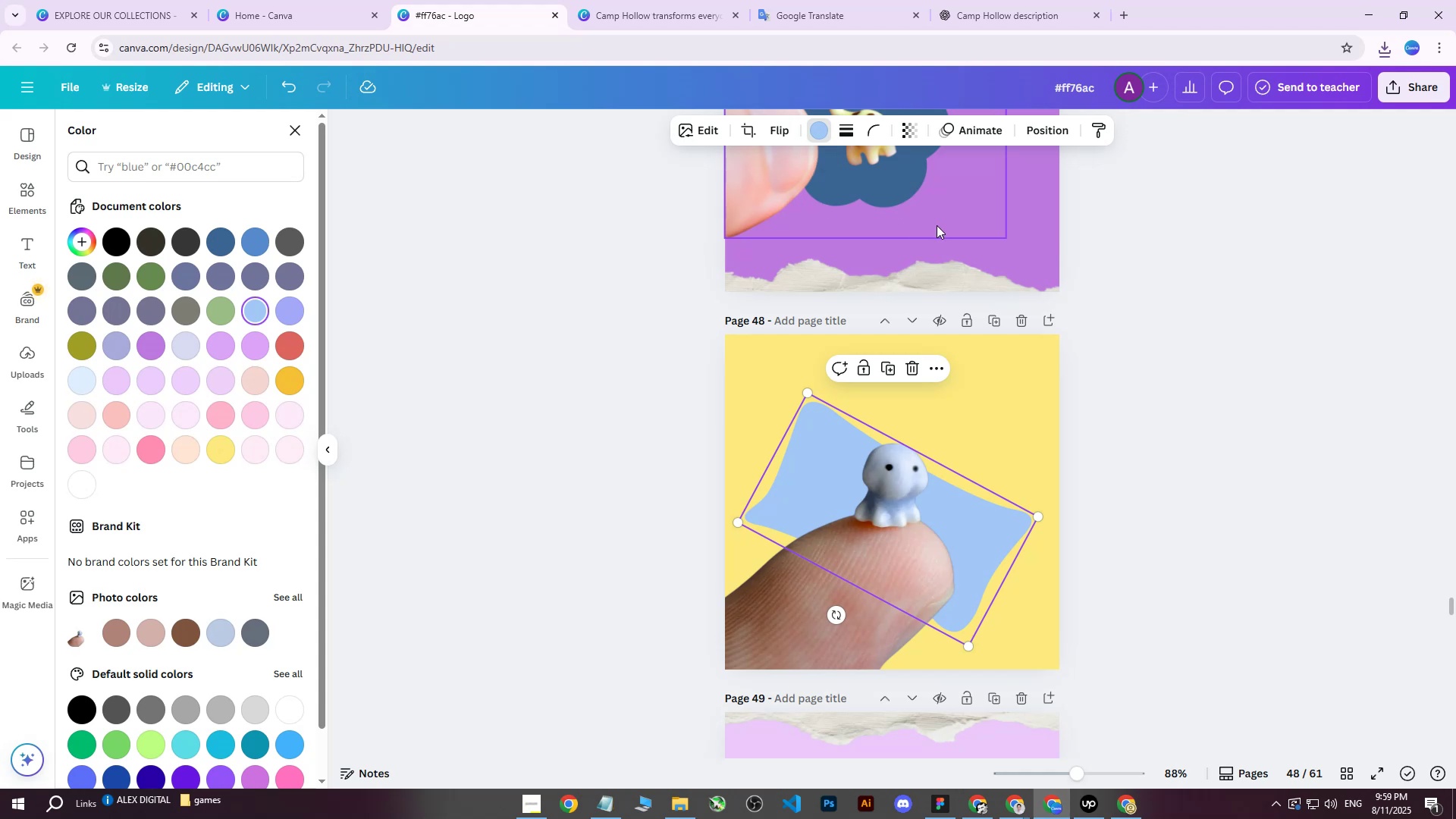 
left_click([812, 129])
 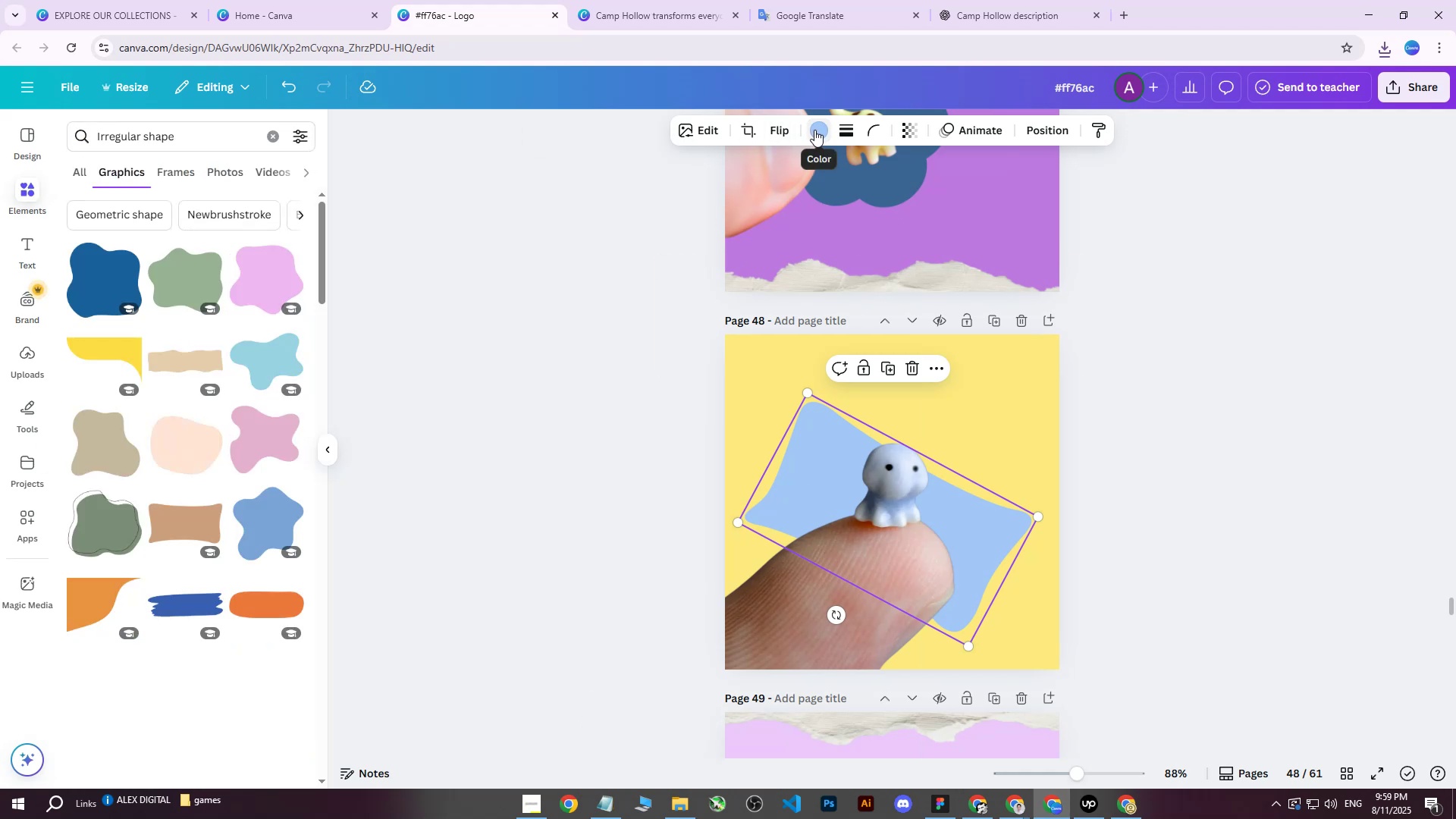 
left_click([814, 130])
 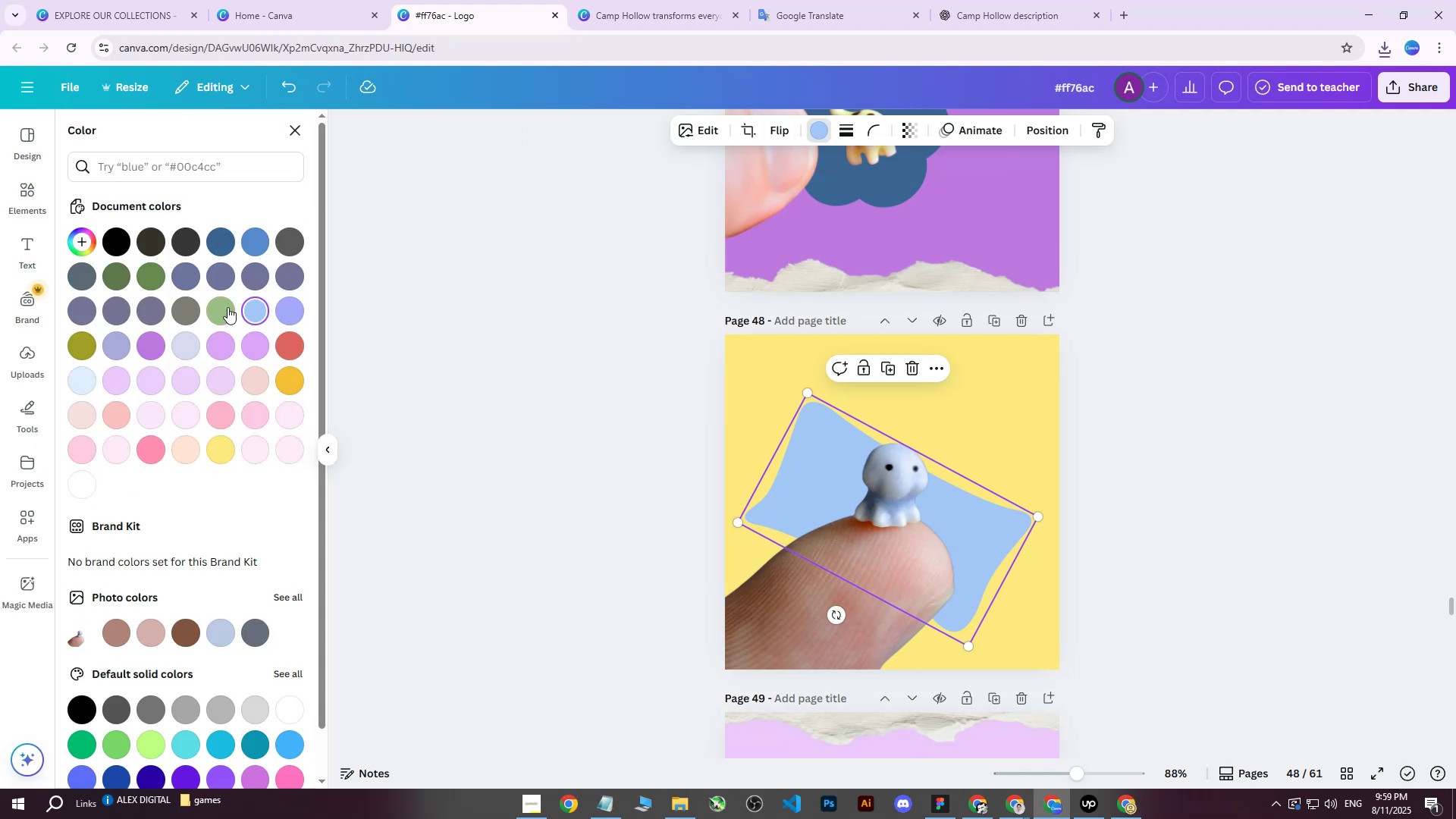 
left_click([228, 307])
 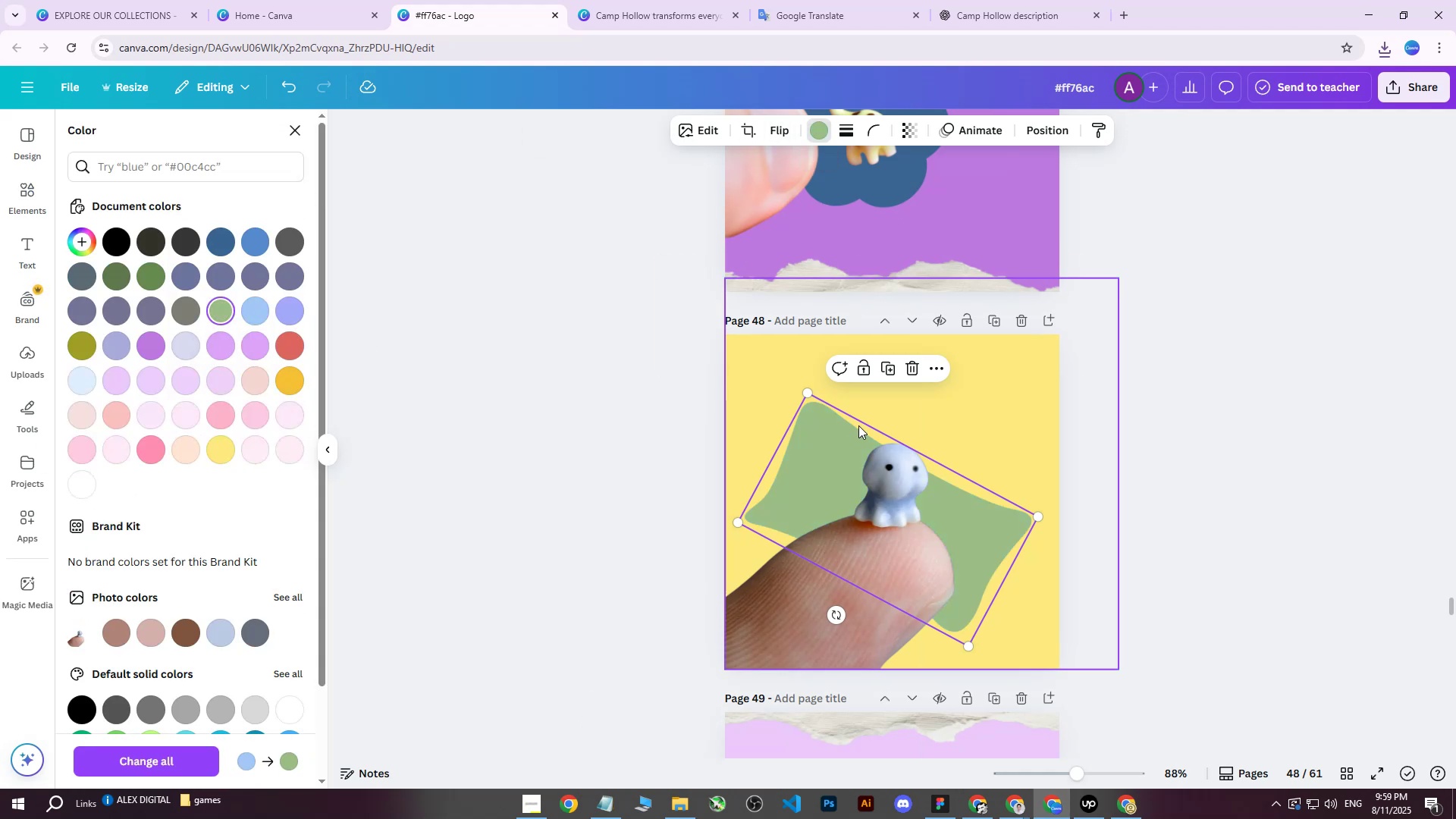 
left_click_drag(start_coordinate=[827, 460], to_coordinate=[836, 461])
 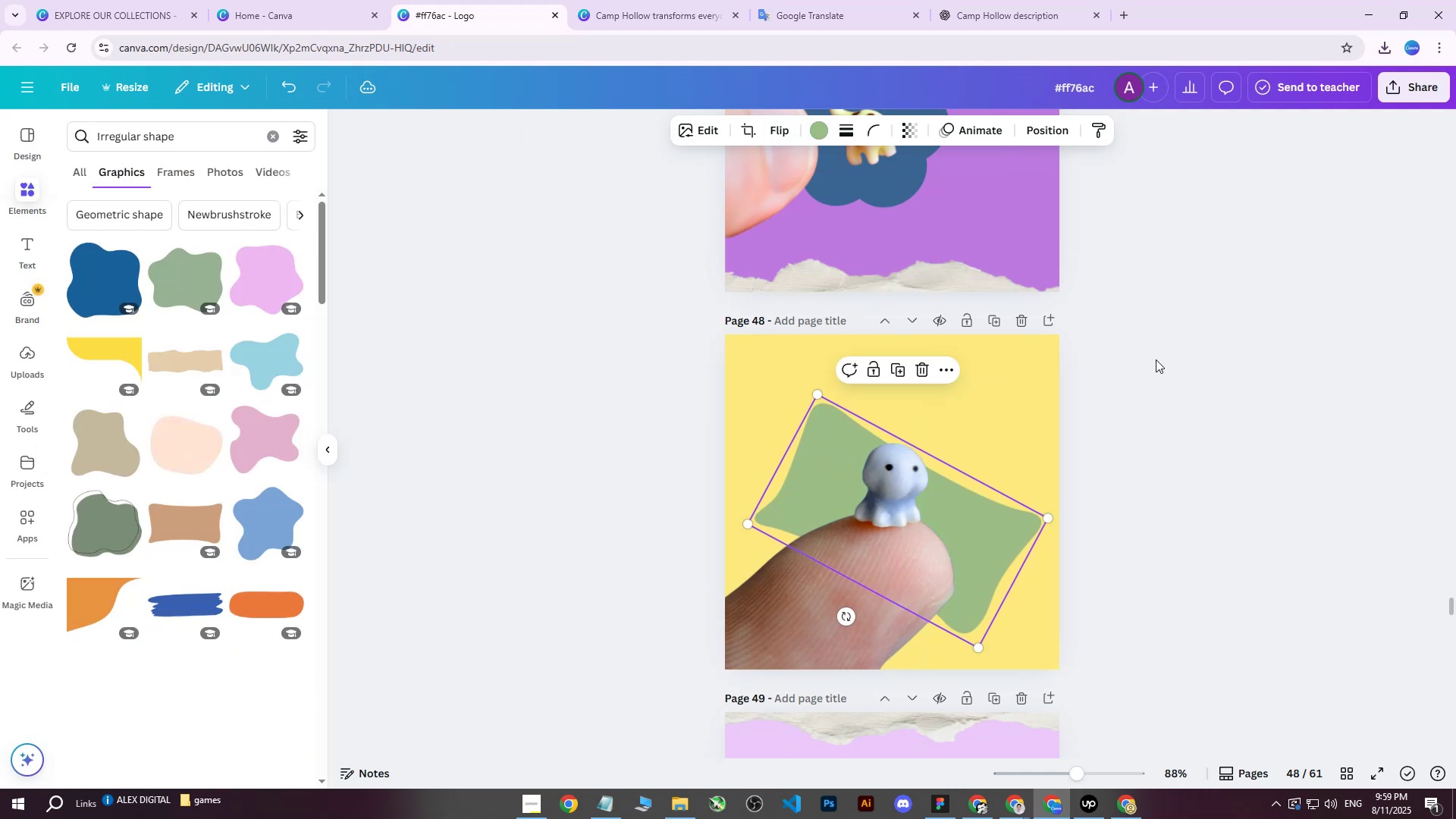 
double_click([1156, 359])
 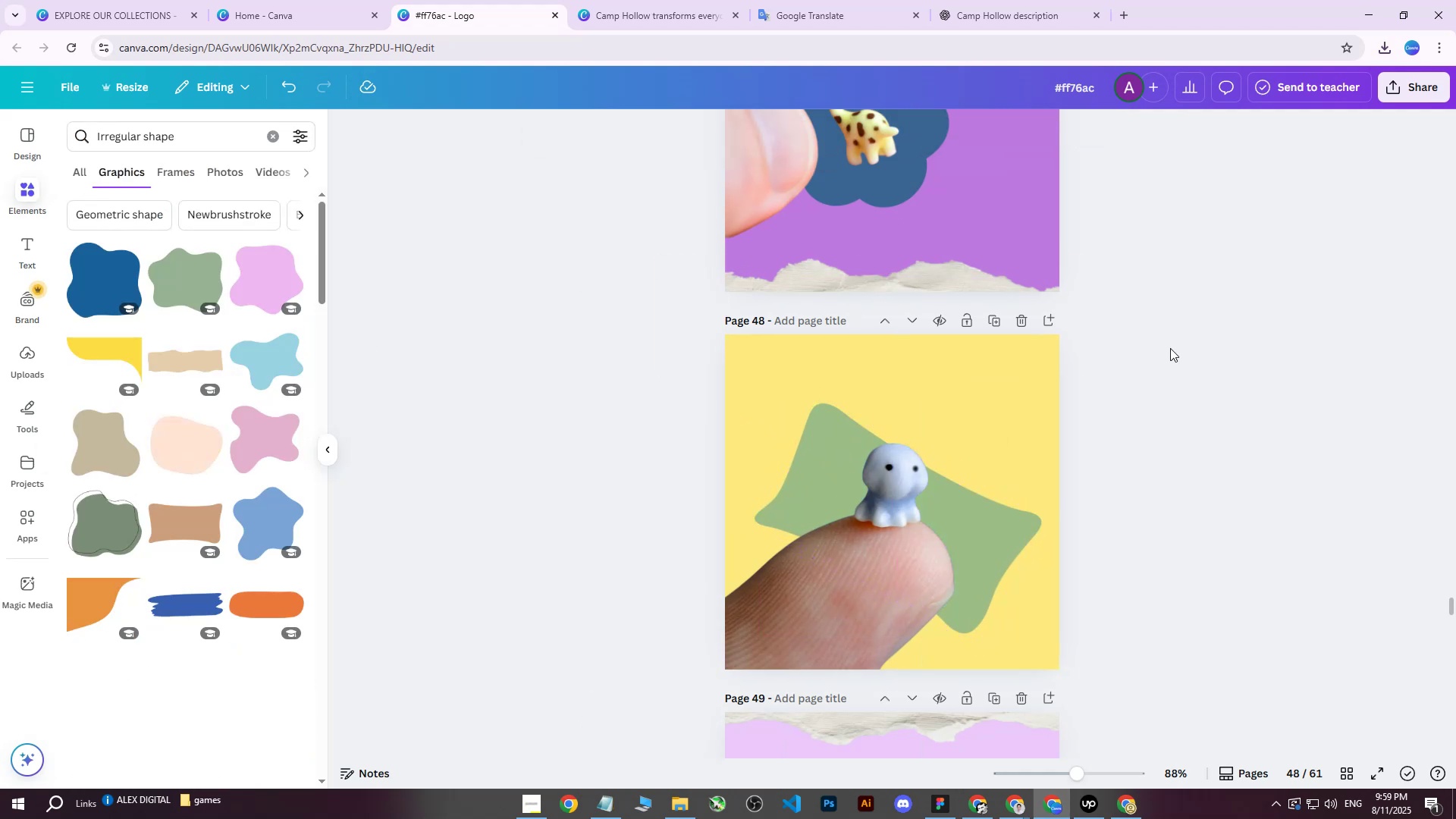 
scroll: coordinate [1177, 343], scroll_direction: down, amount: 10.0
 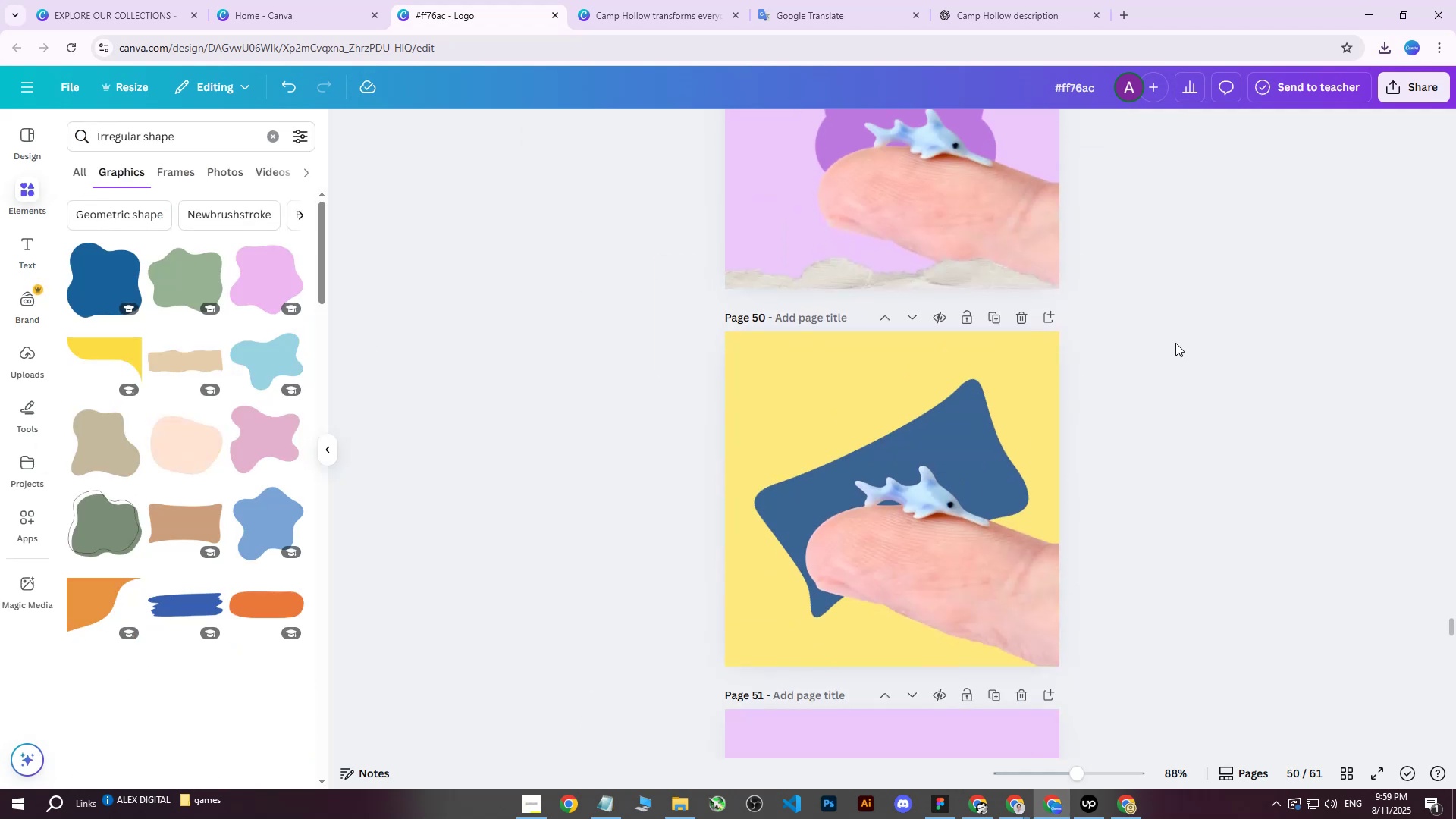 
scroll: coordinate [1175, 343], scroll_direction: up, amount: 2.0
 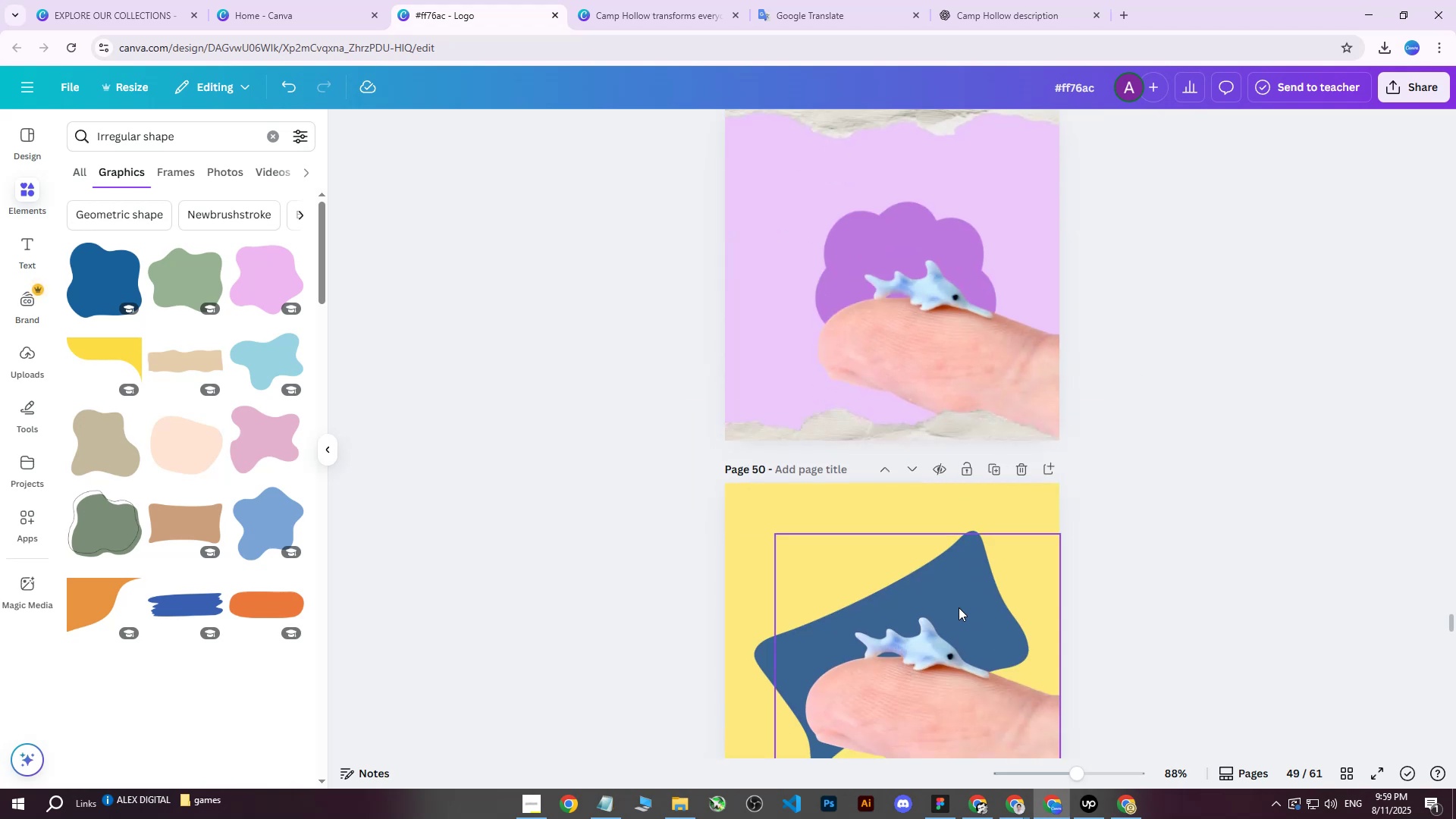 
scroll: coordinate [882, 608], scroll_direction: down, amount: 3.0
 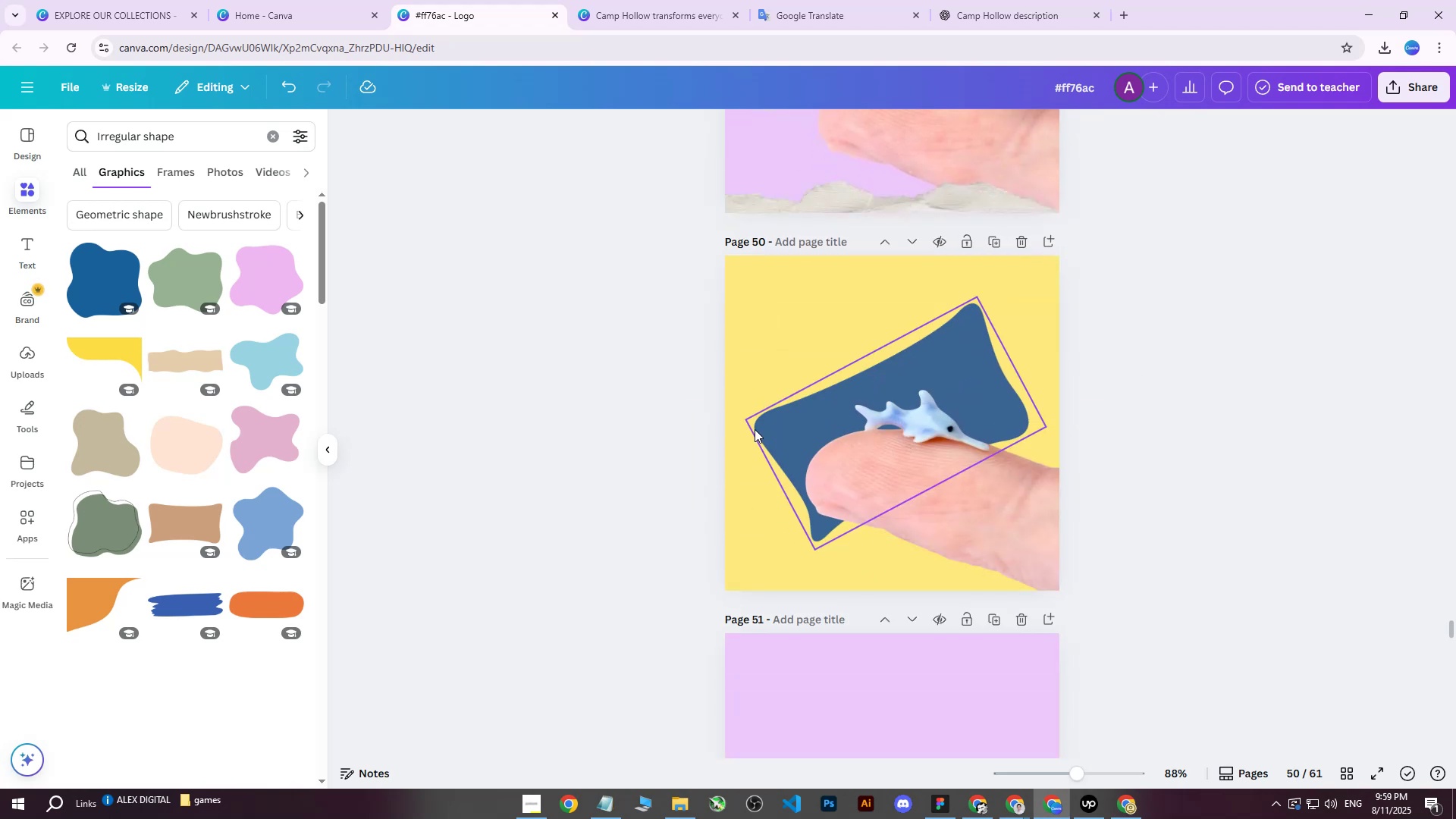 
left_click([759, 427])
 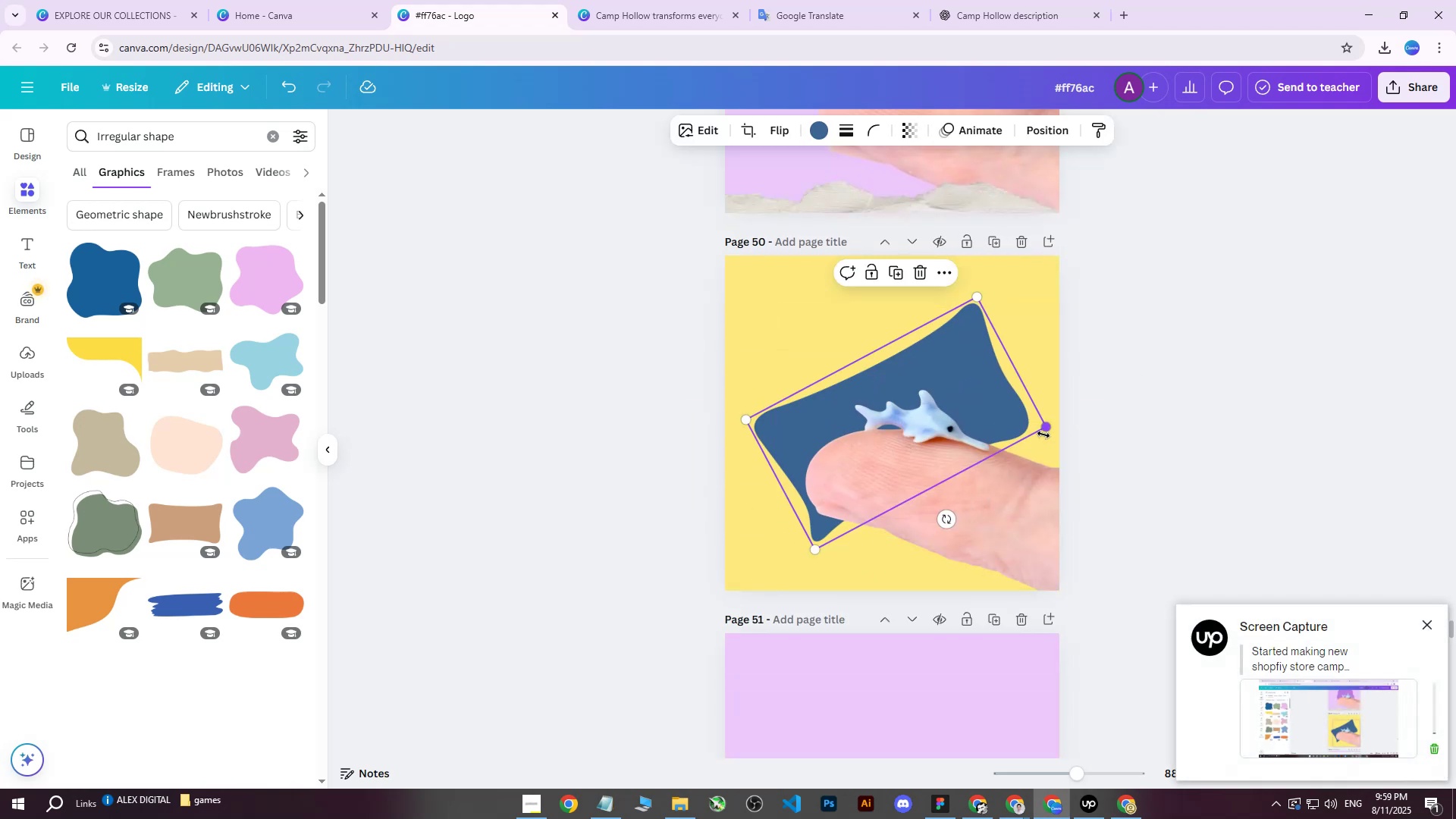 
left_click_drag(start_coordinate=[1046, 430], to_coordinate=[1062, 431])
 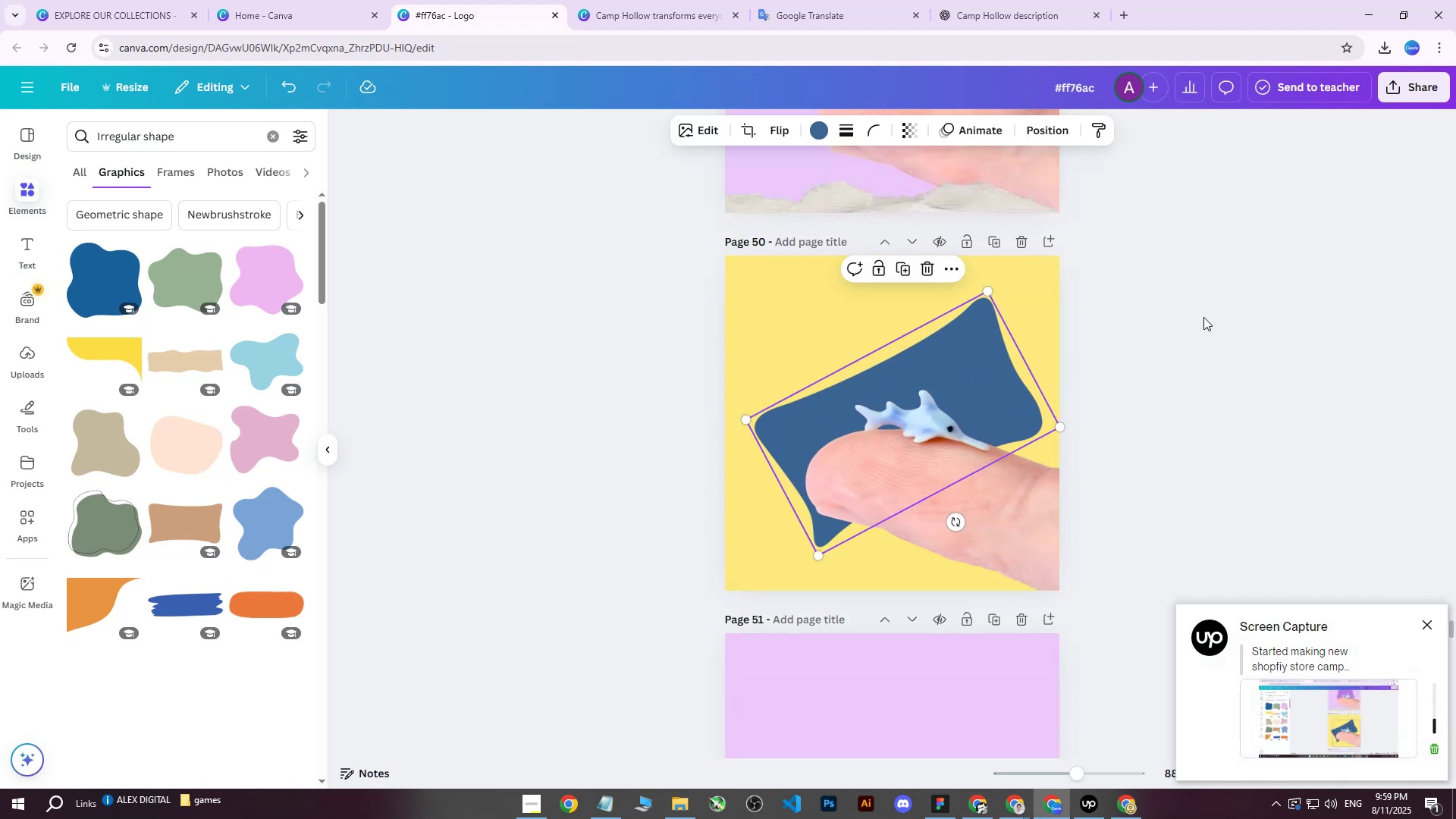 
left_click([1203, 317])
 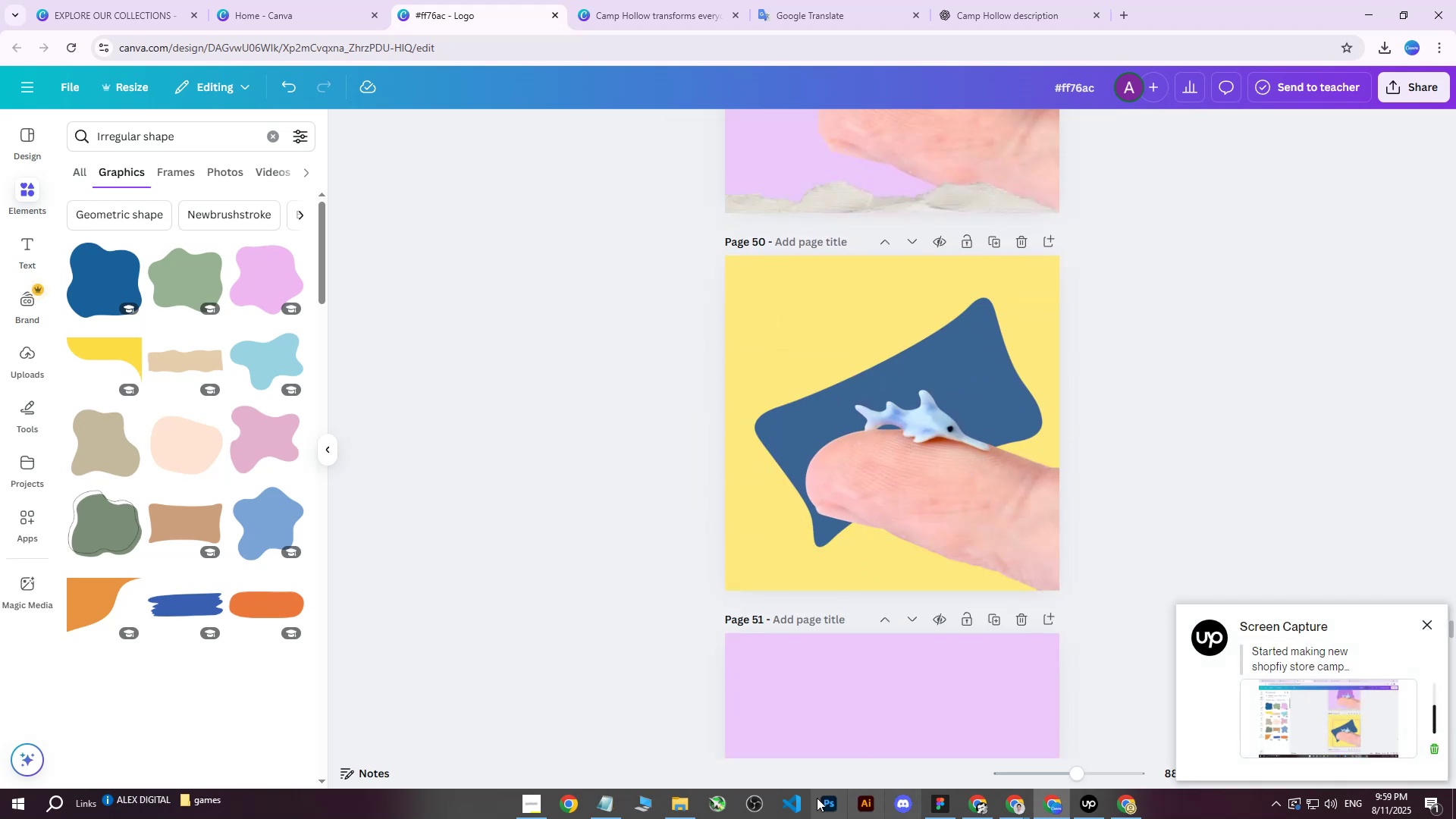 
left_click([684, 805])
 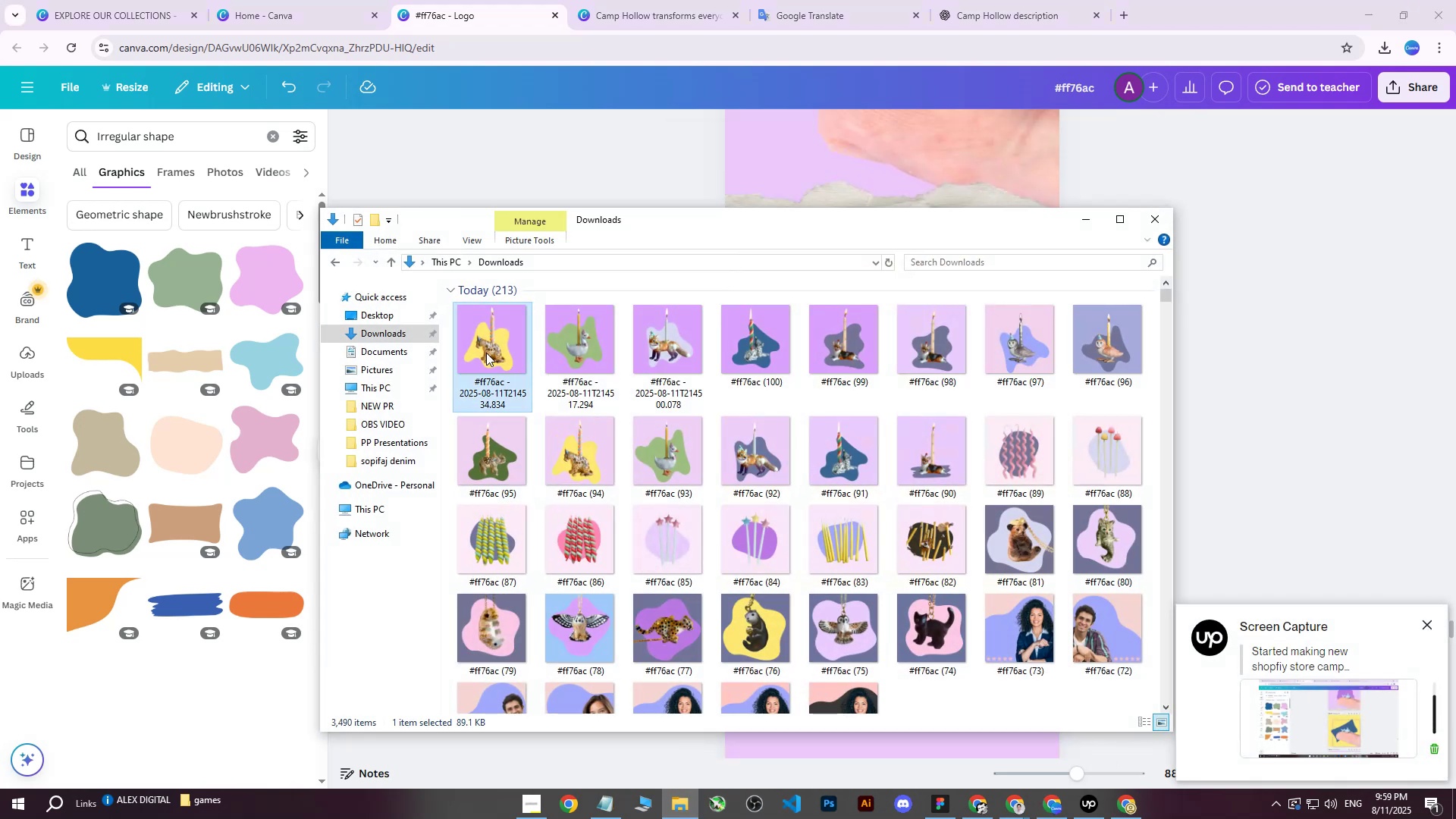 
double_click([381, 340])
 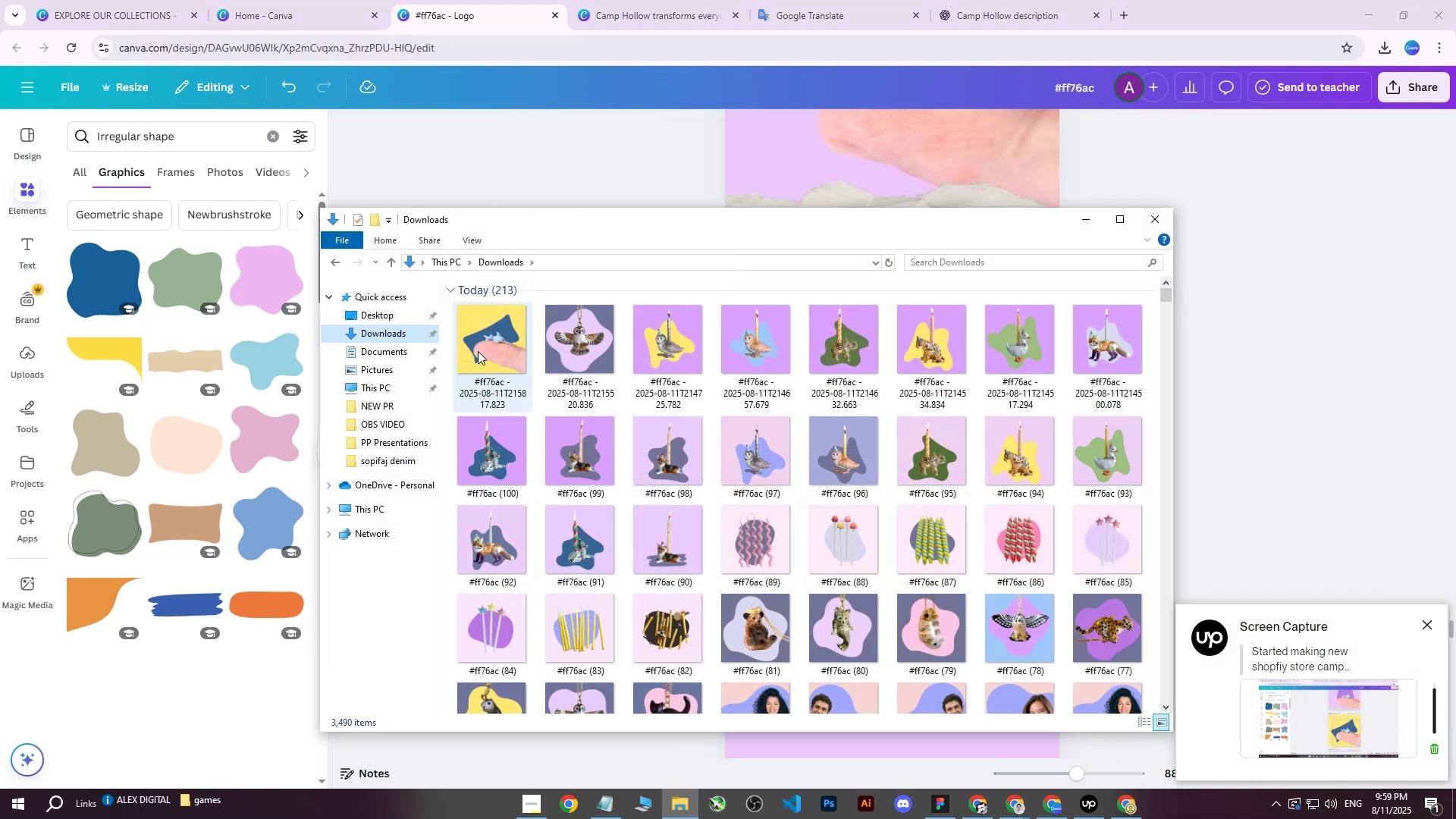 
left_click([481, 352])
 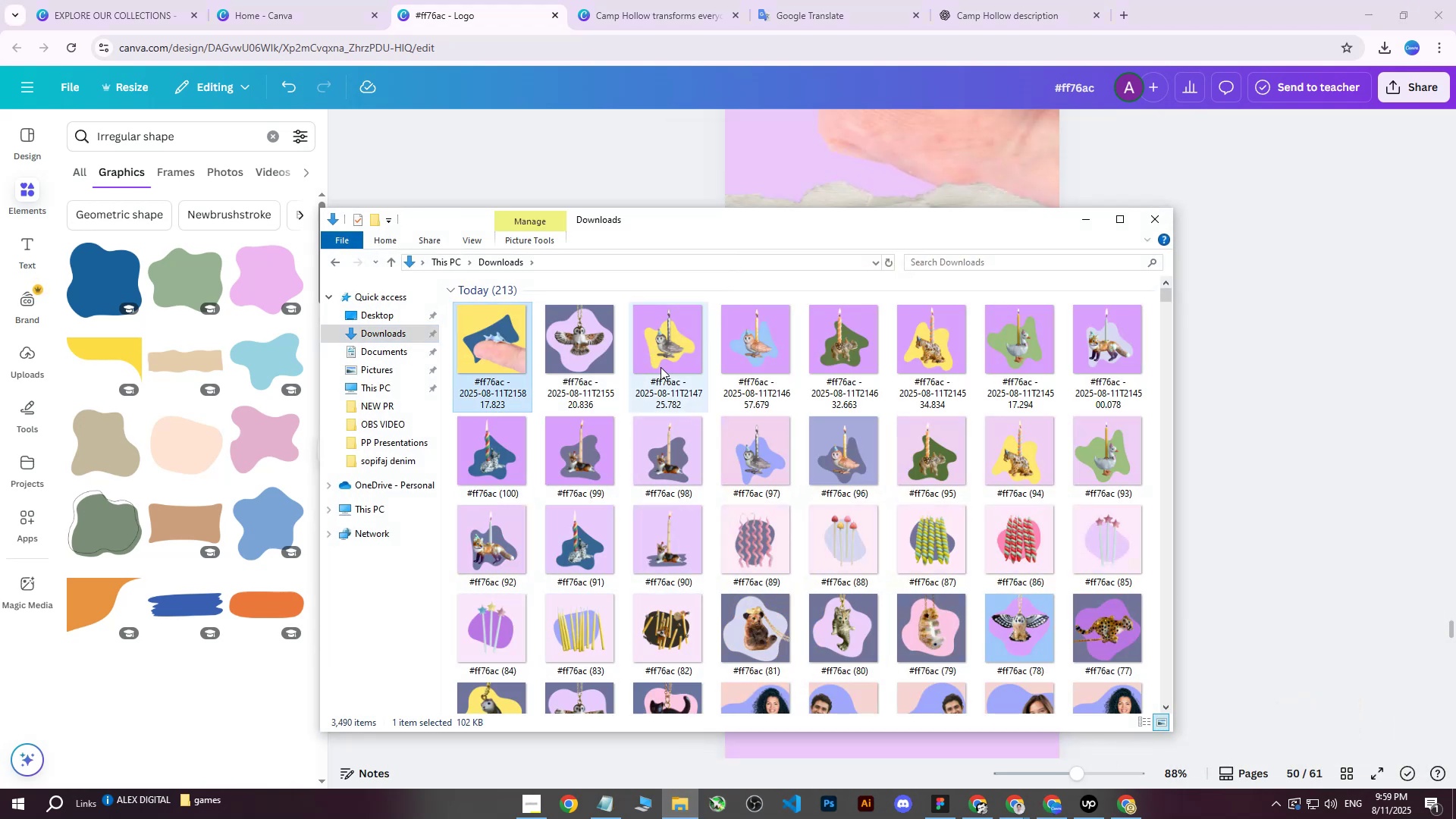 
key(Delete)
 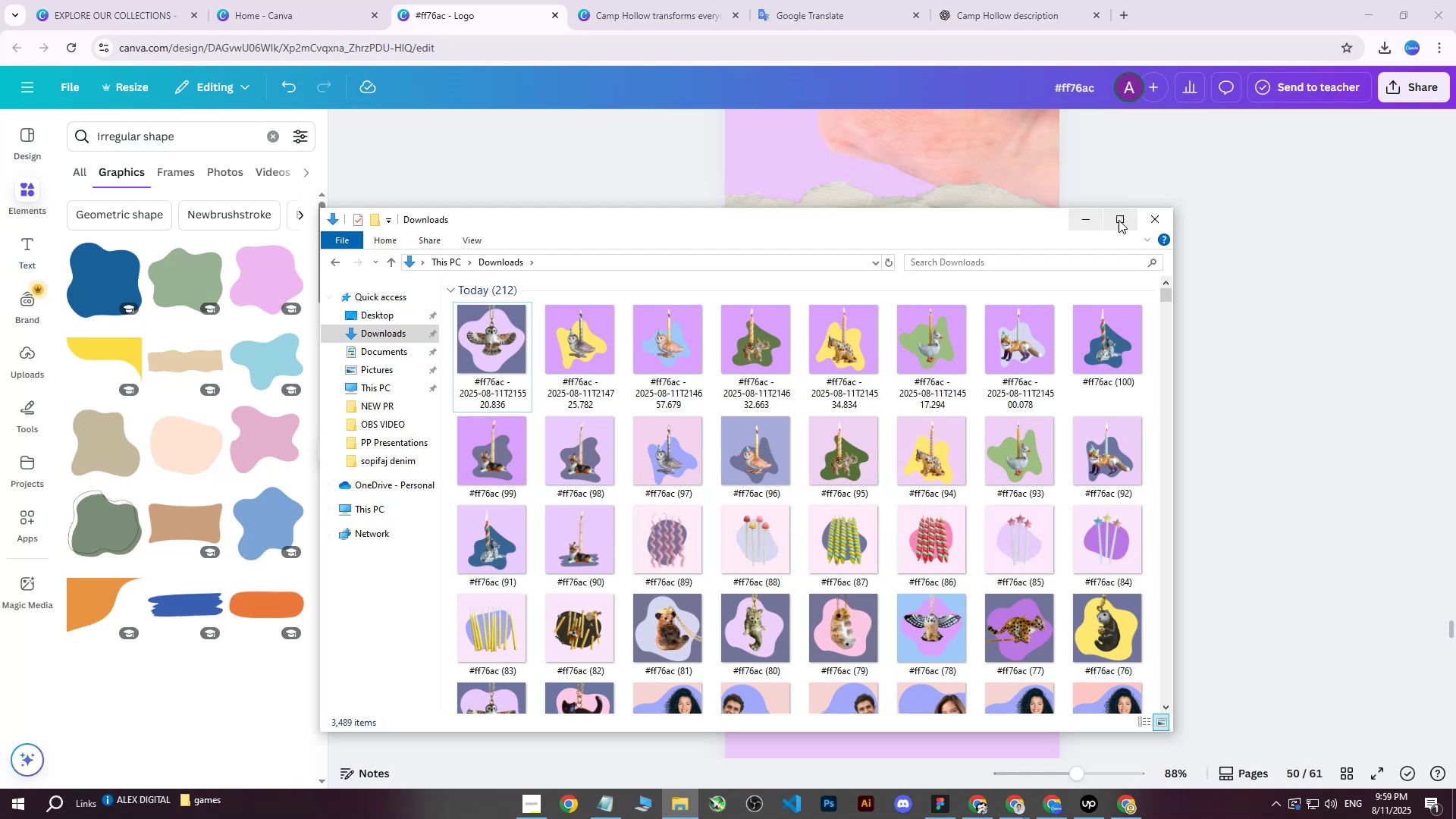 
left_click([1153, 220])
 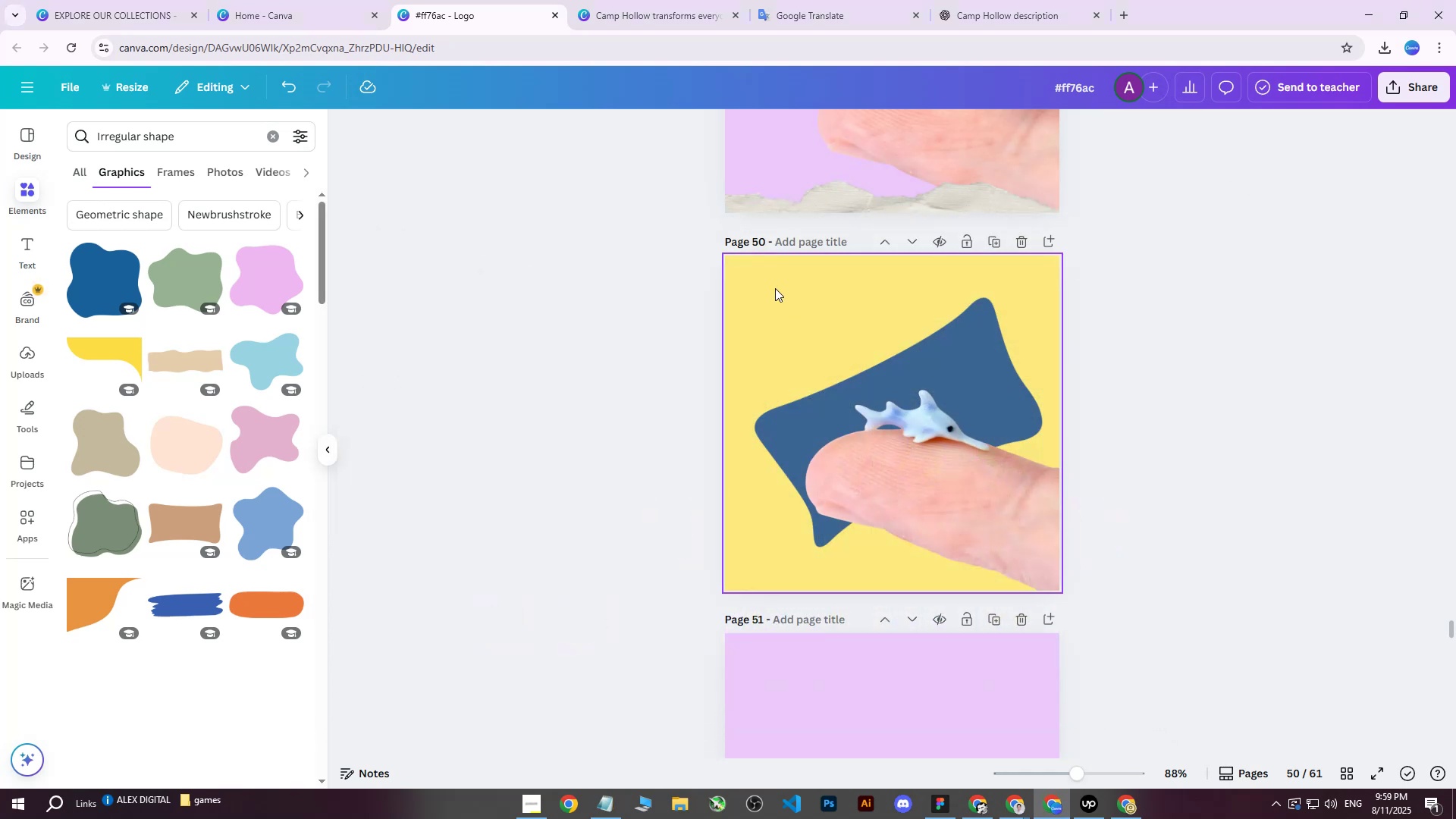 
left_click([761, 279])
 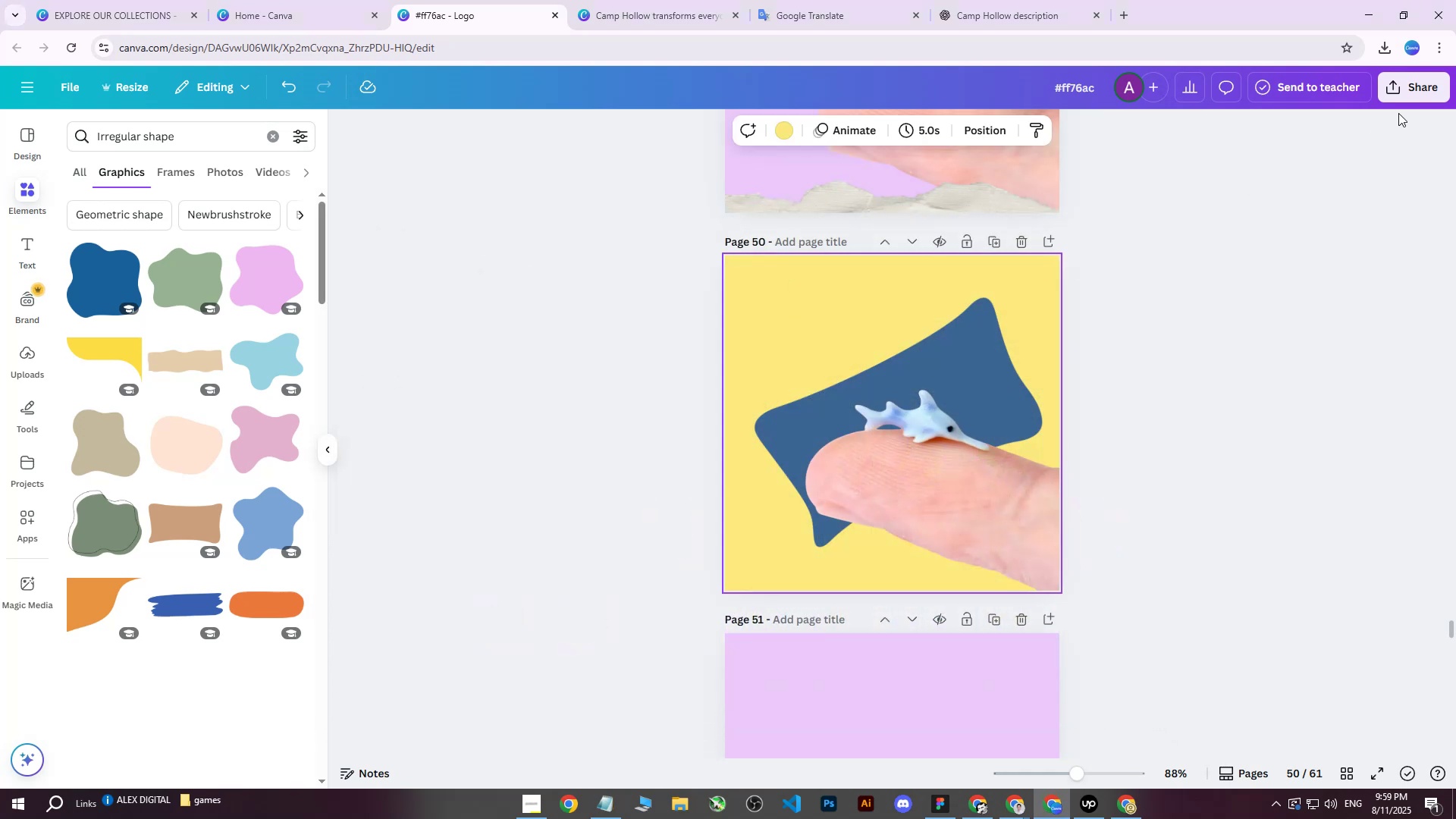 
left_click([1417, 93])
 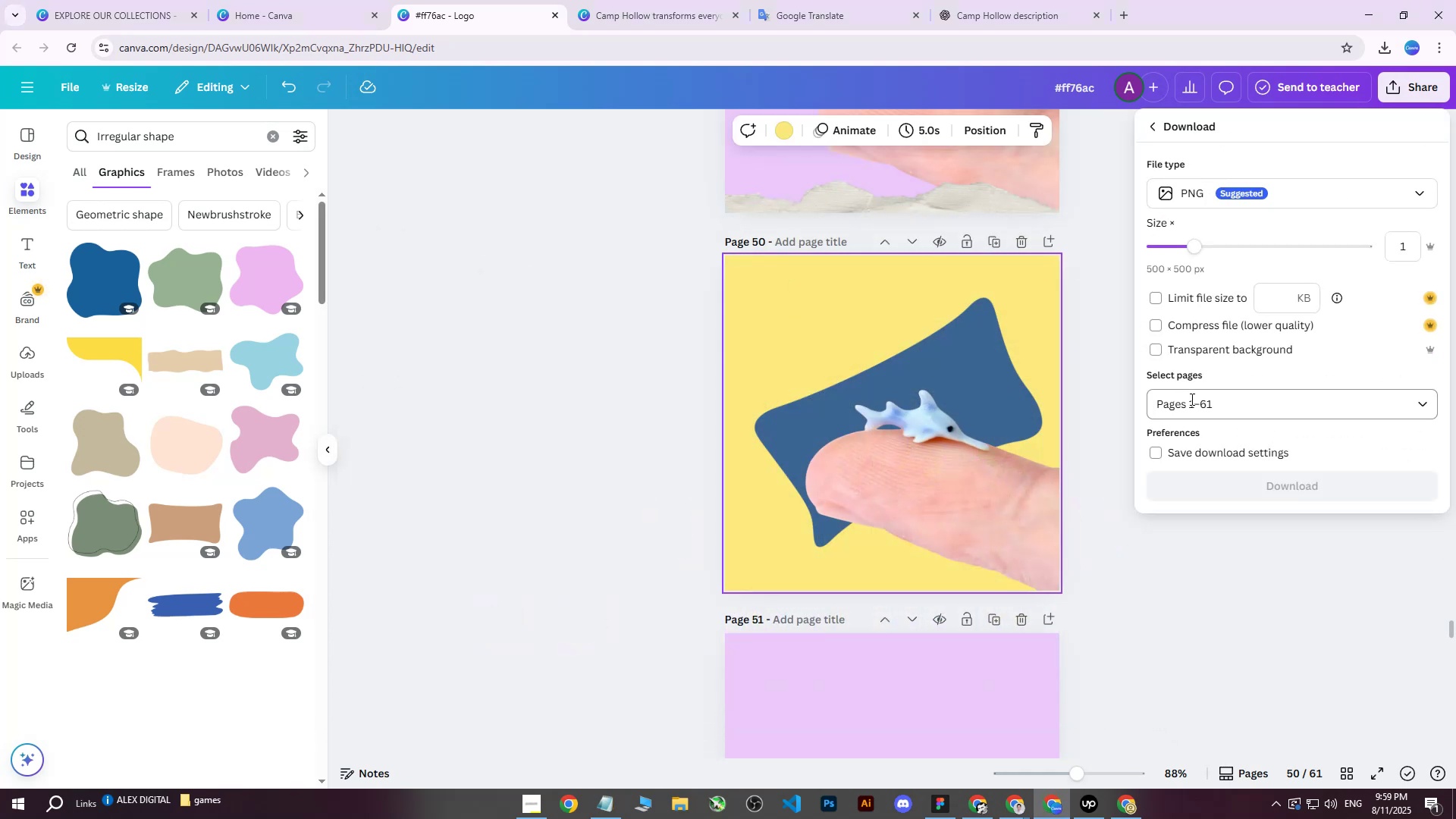 
double_click([1187, 405])
 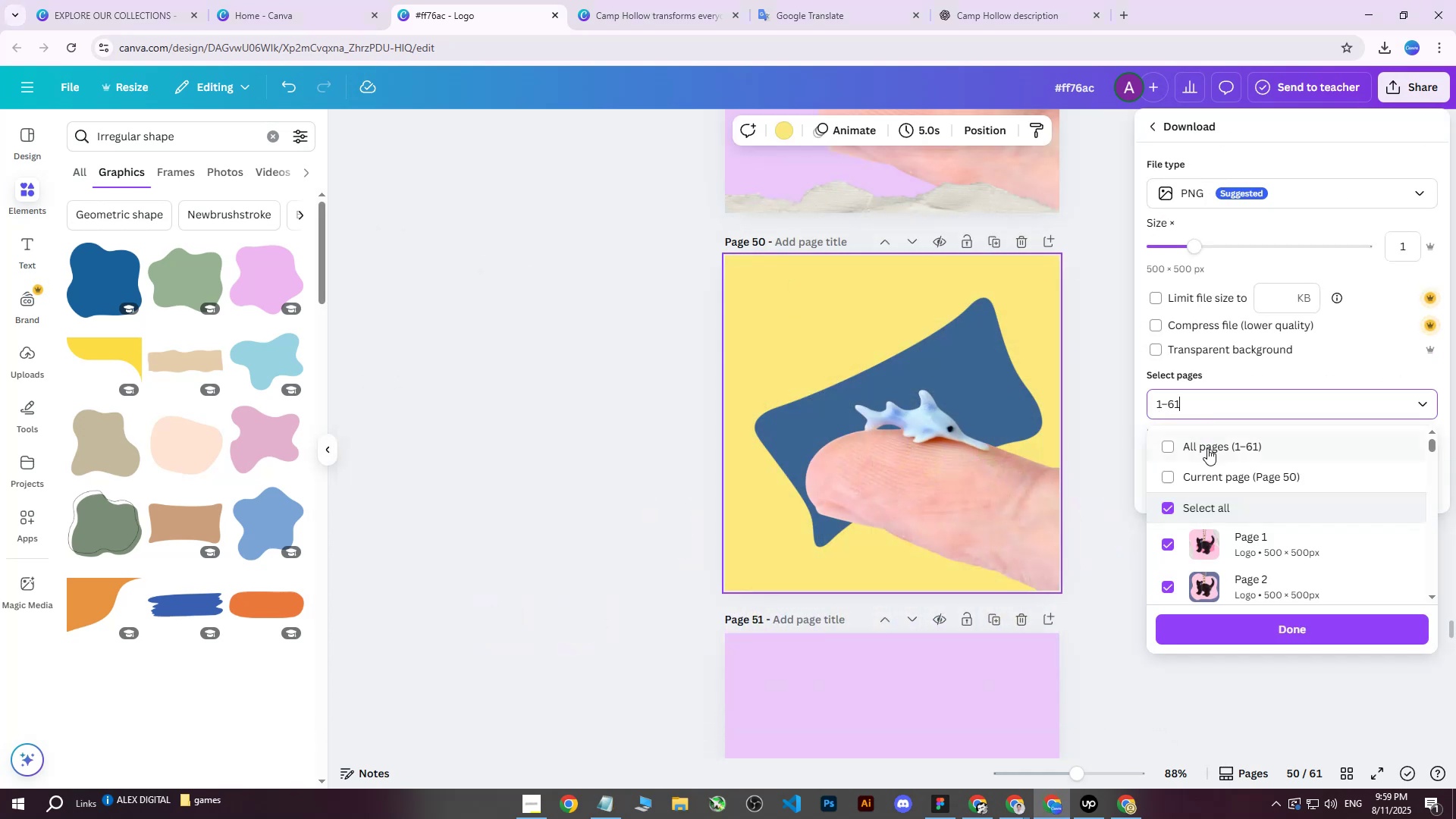 
triple_click([1207, 449])
 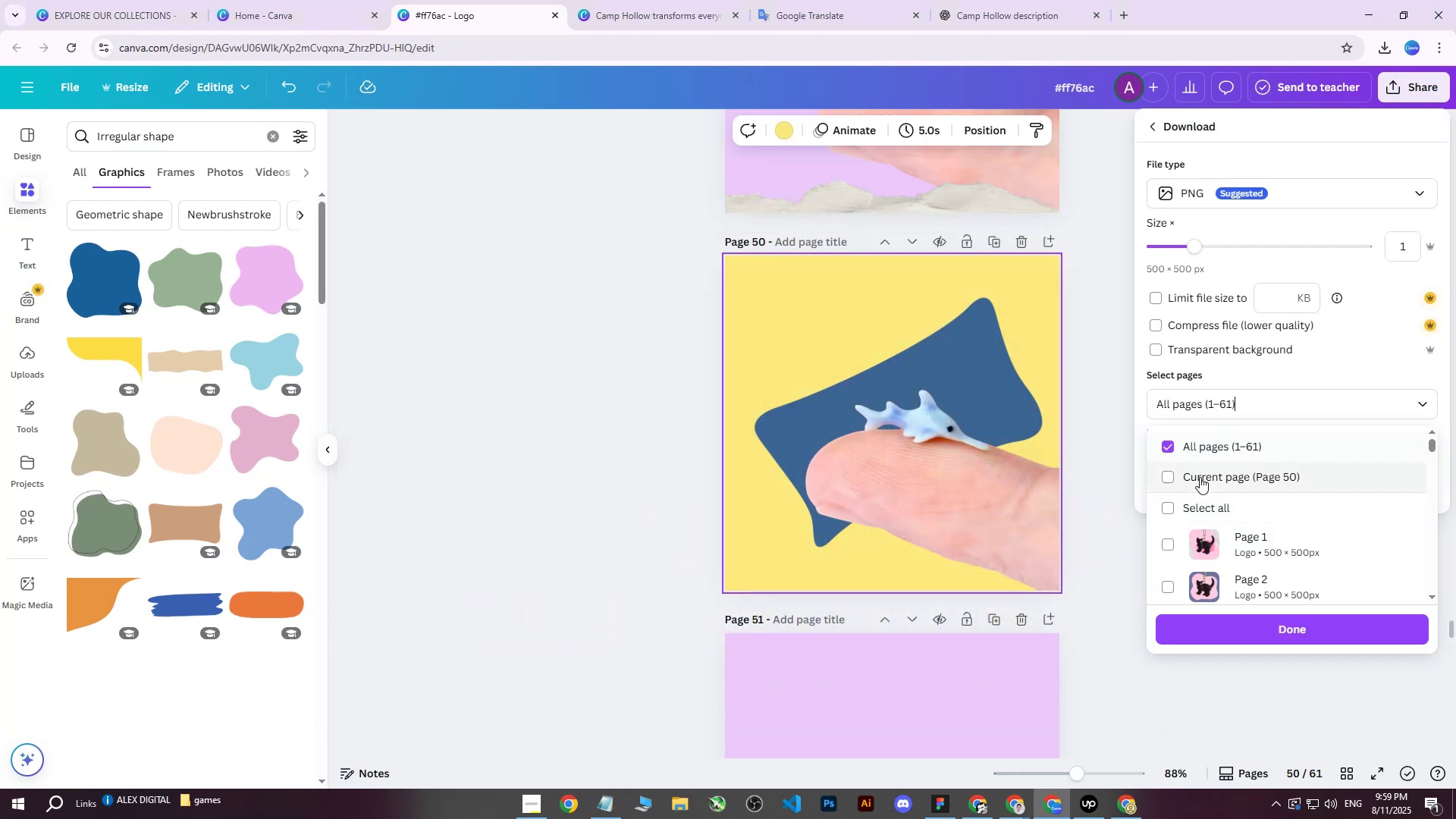 
triple_click([1200, 477])
 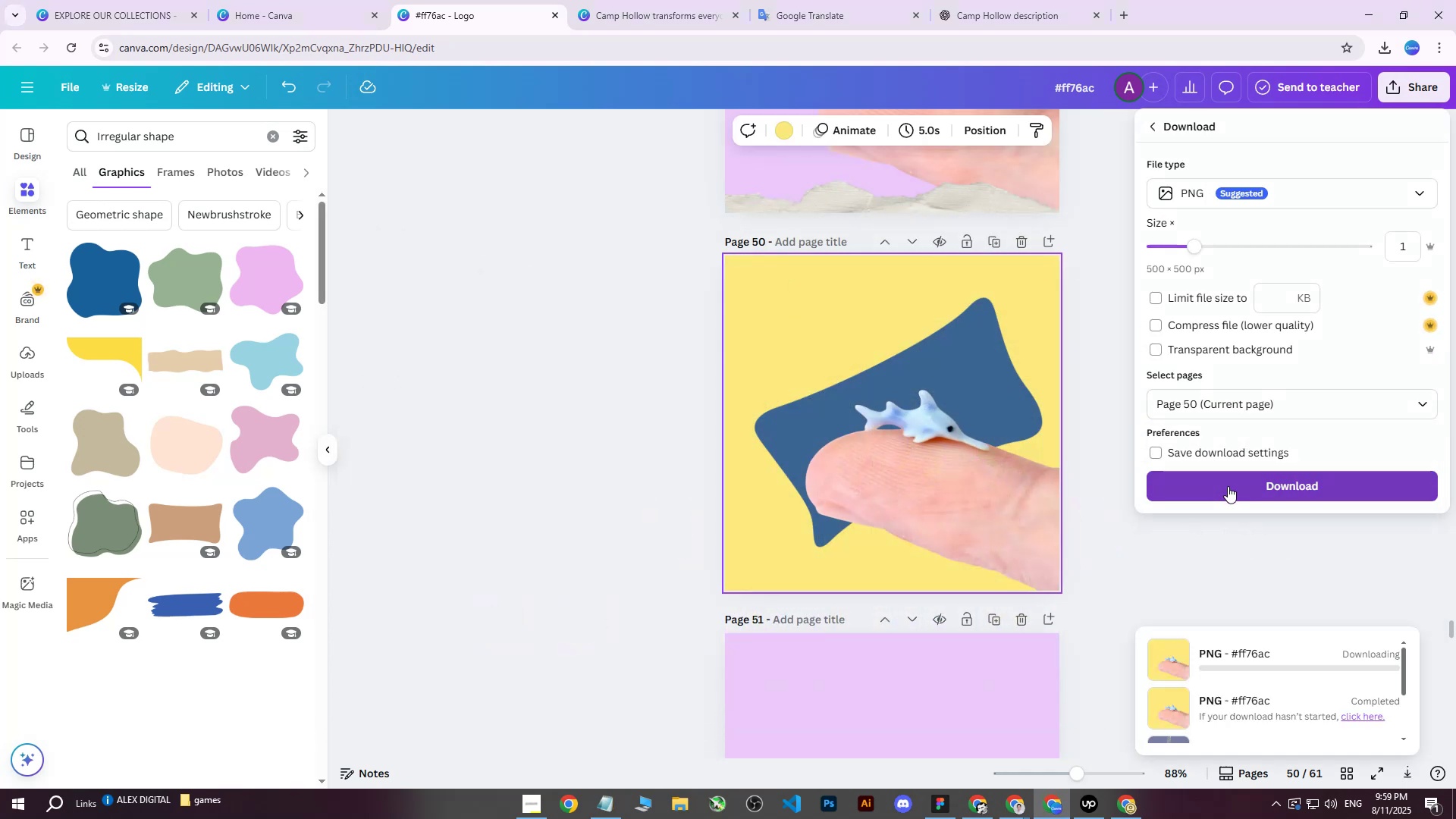 
scroll: coordinate [989, 435], scroll_direction: up, amount: 11.0
 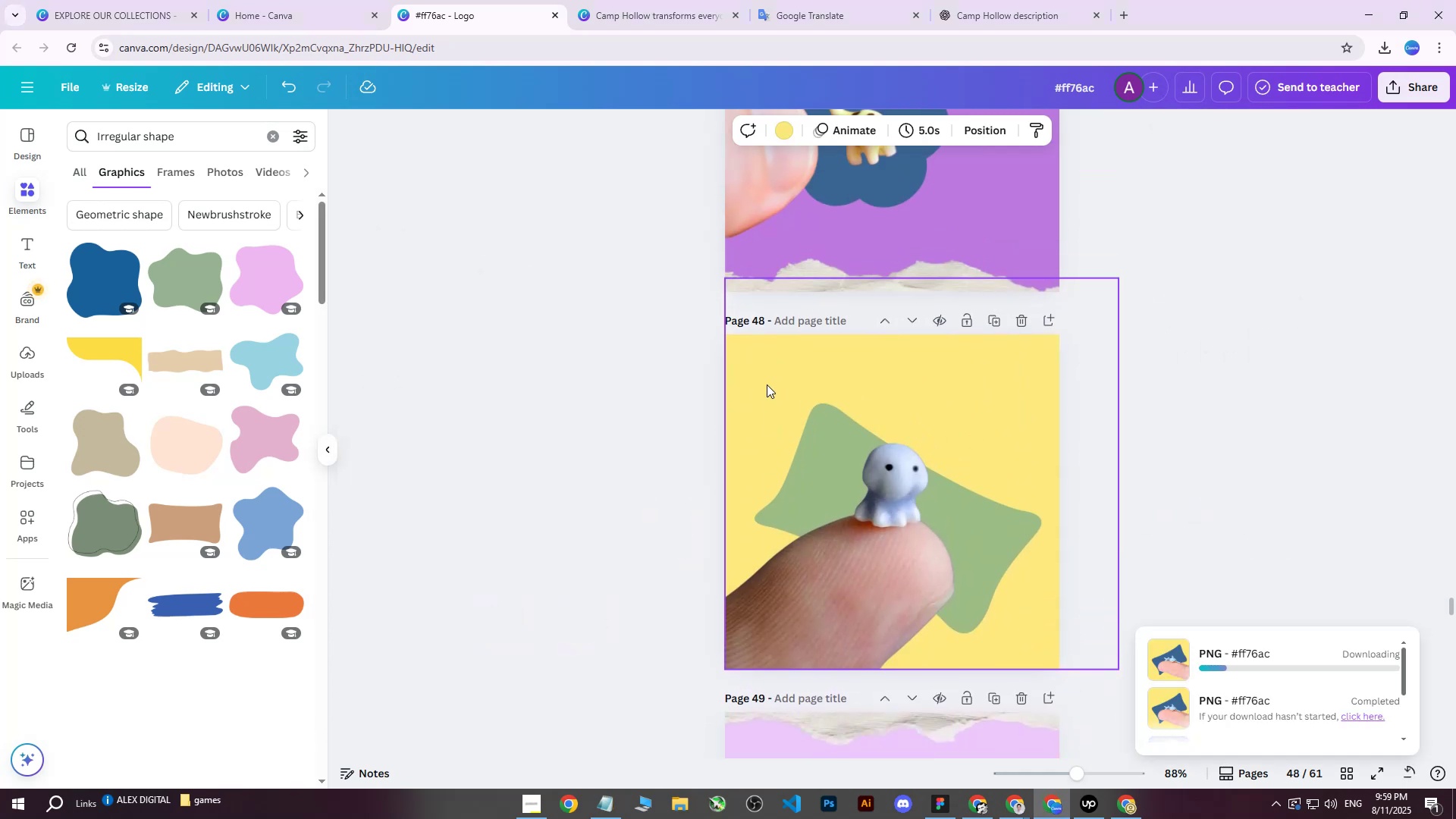 
left_click([761, 383])
 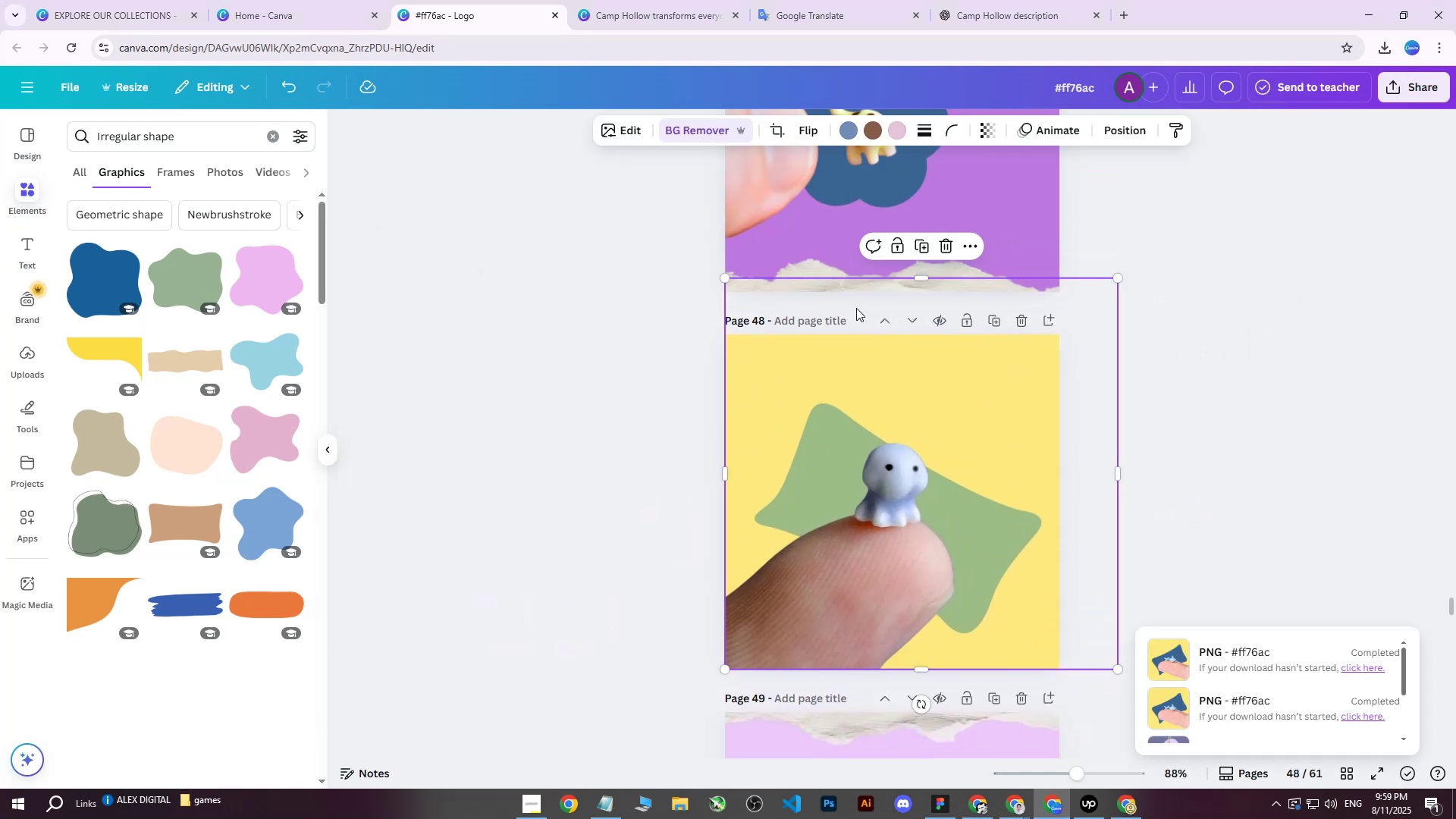 
left_click([1194, 419])
 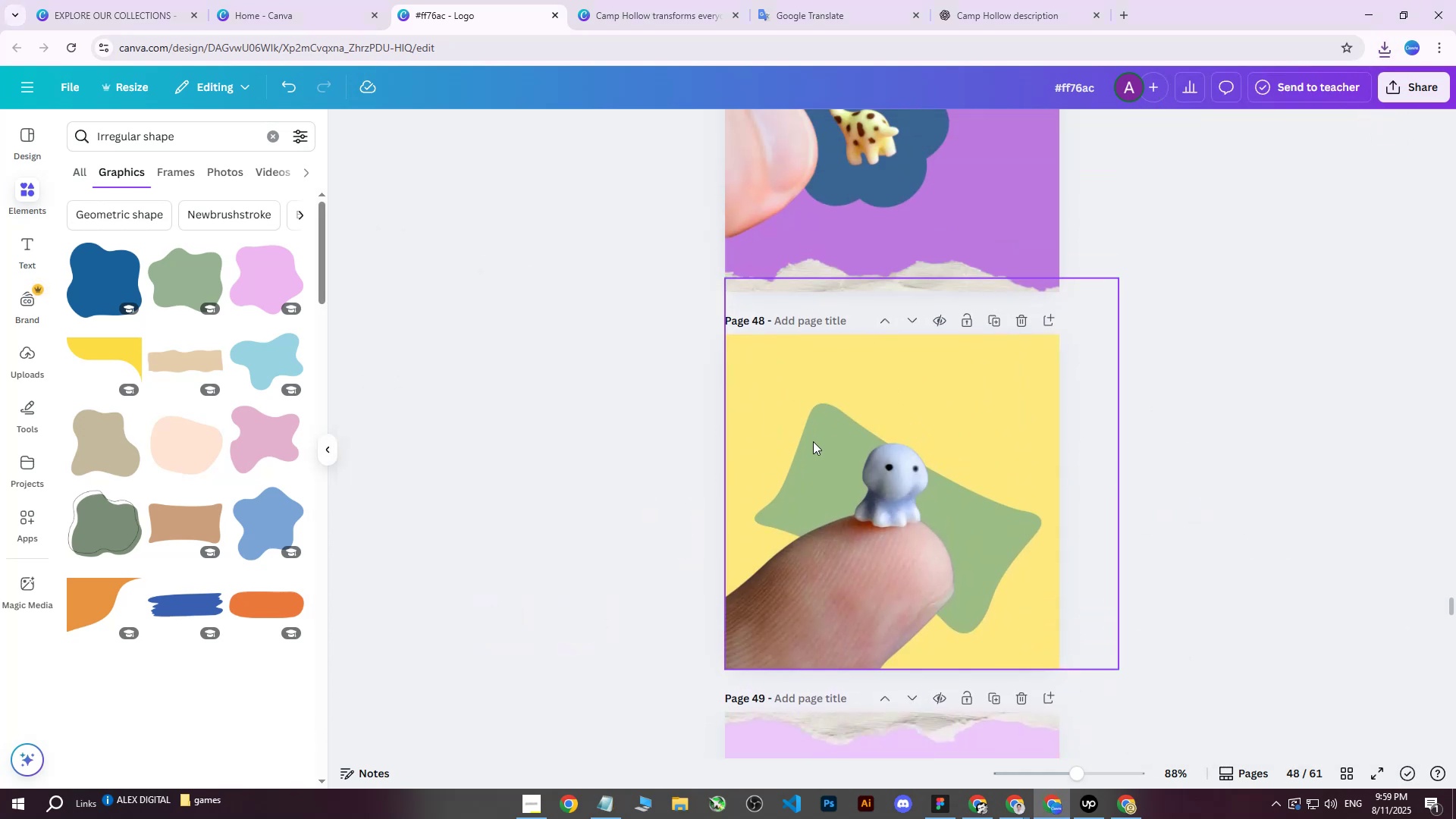 
left_click([813, 441])
 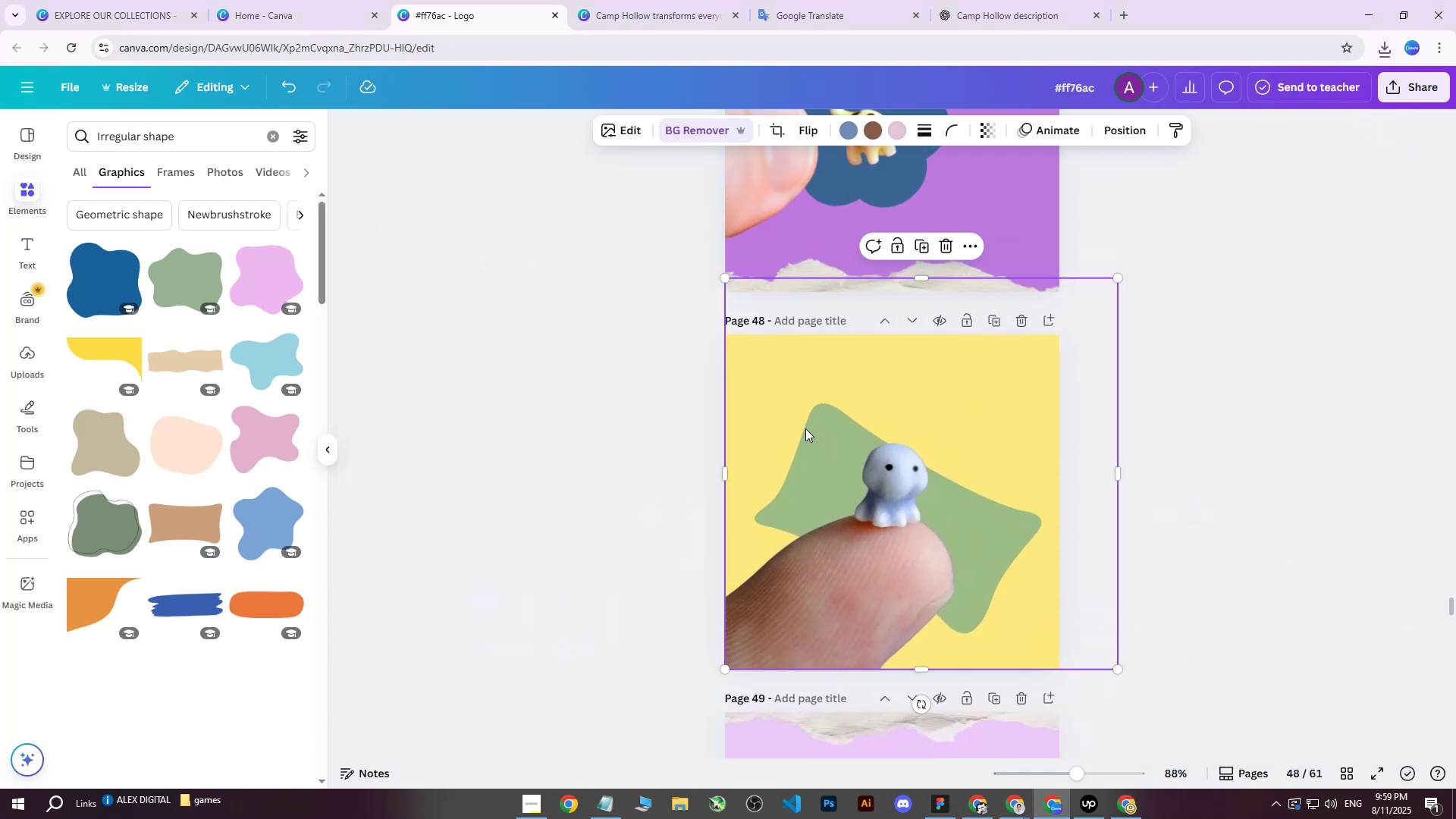 
left_click([805, 428])
 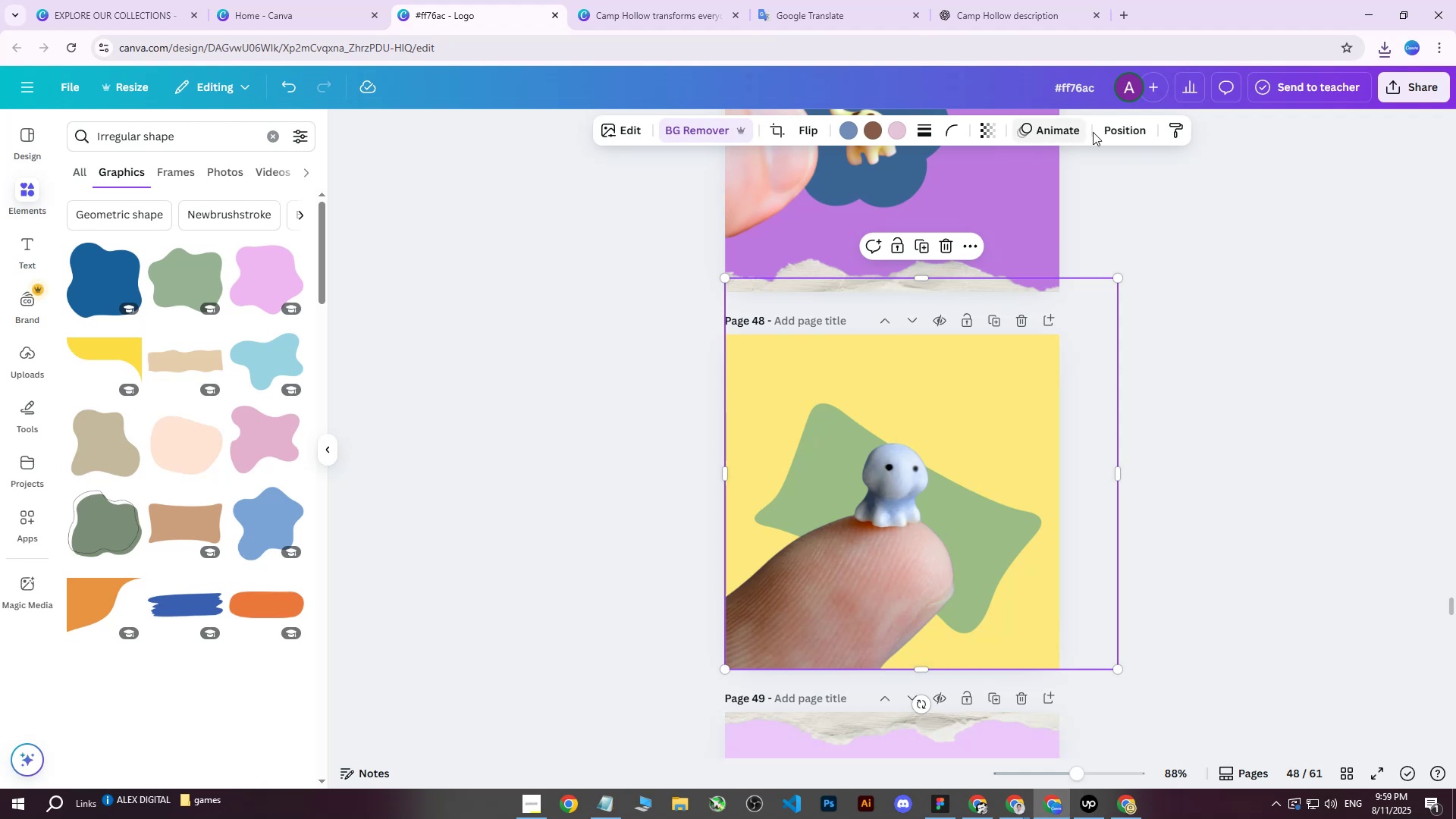 
left_click([1123, 130])
 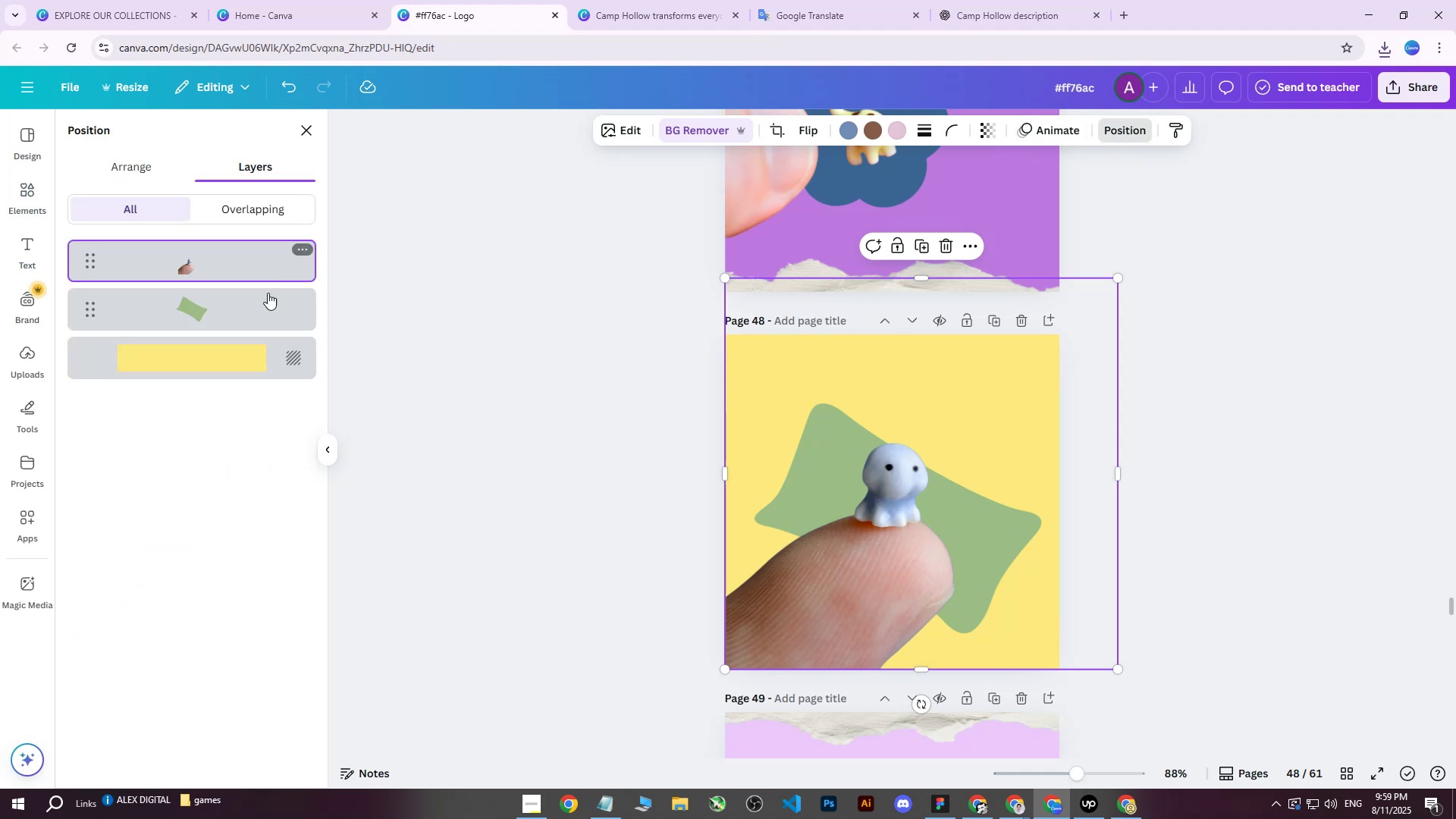 
left_click([244, 306])
 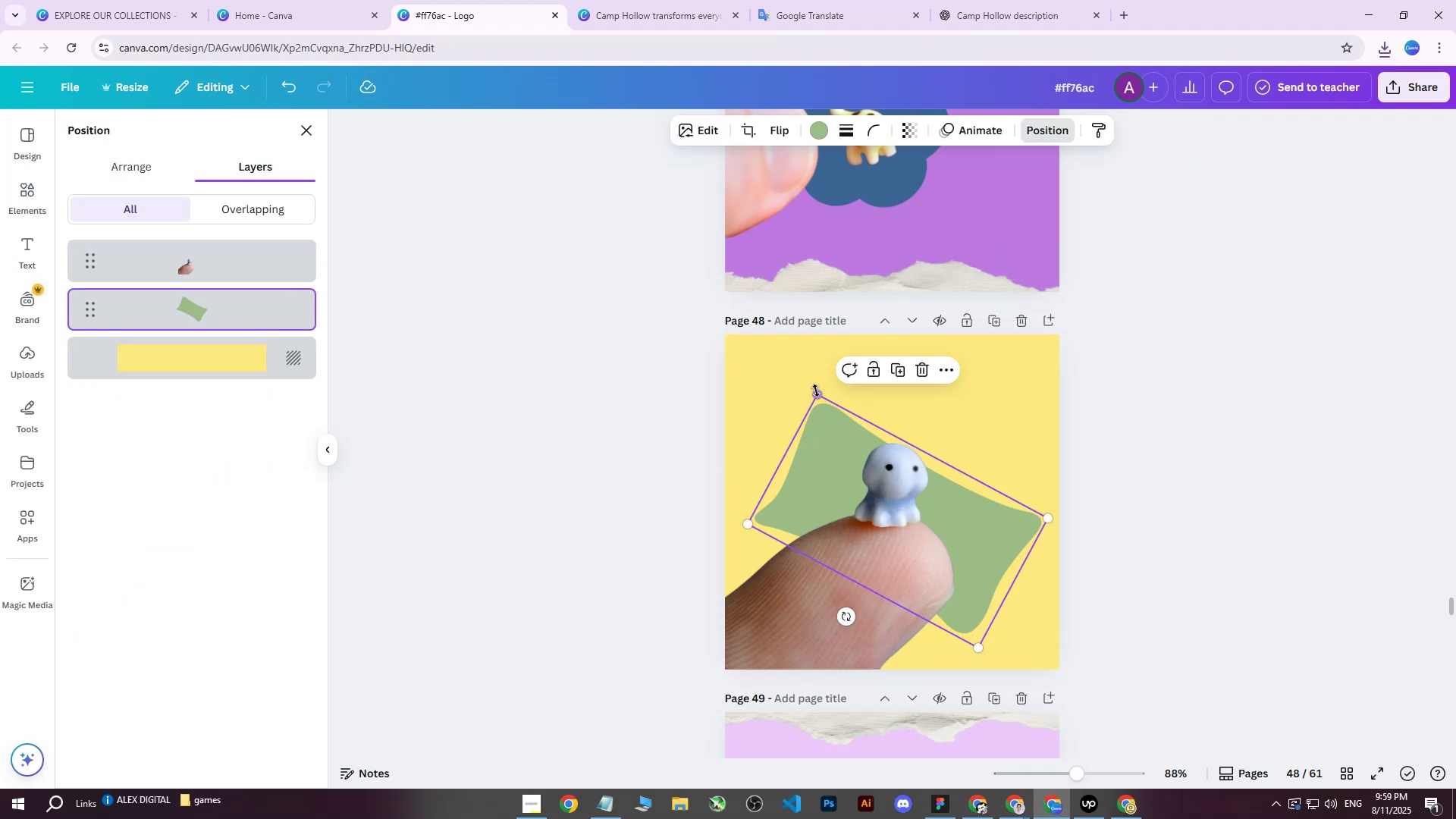 
left_click_drag(start_coordinate=[814, 391], to_coordinate=[812, 352])
 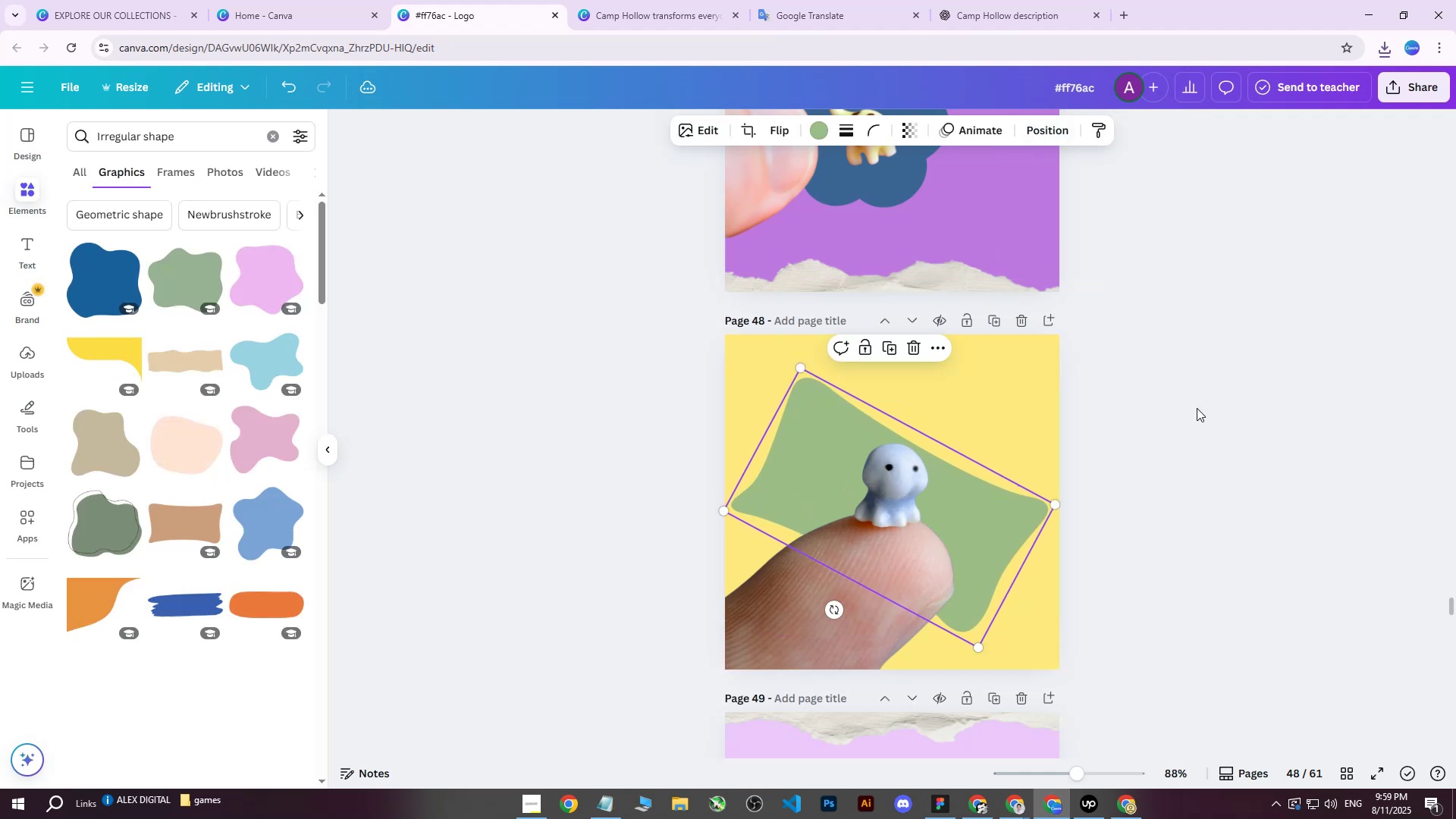 
double_click([1197, 408])
 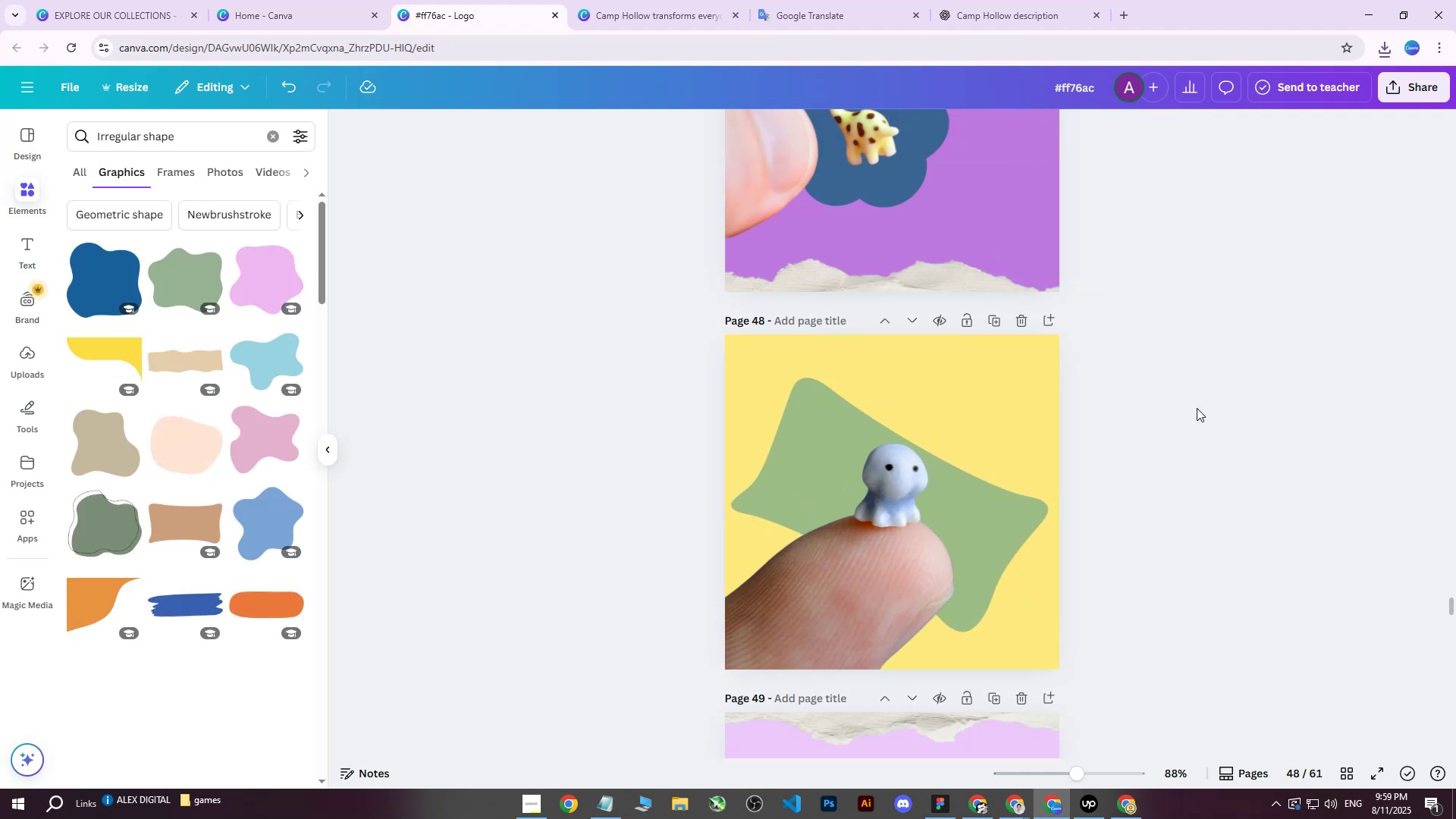 
triple_click([1197, 408])
 